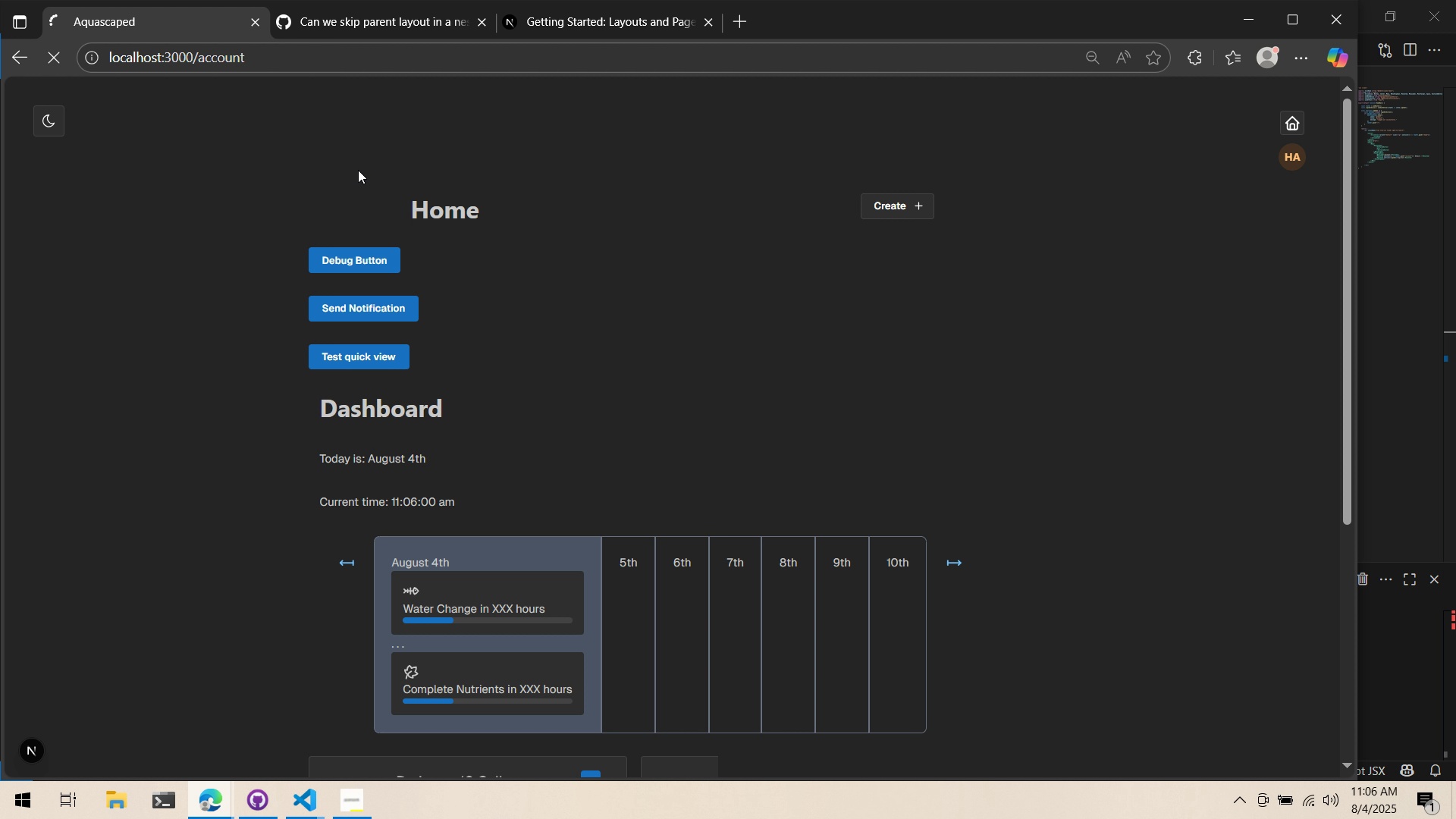 
wait(8.22)
 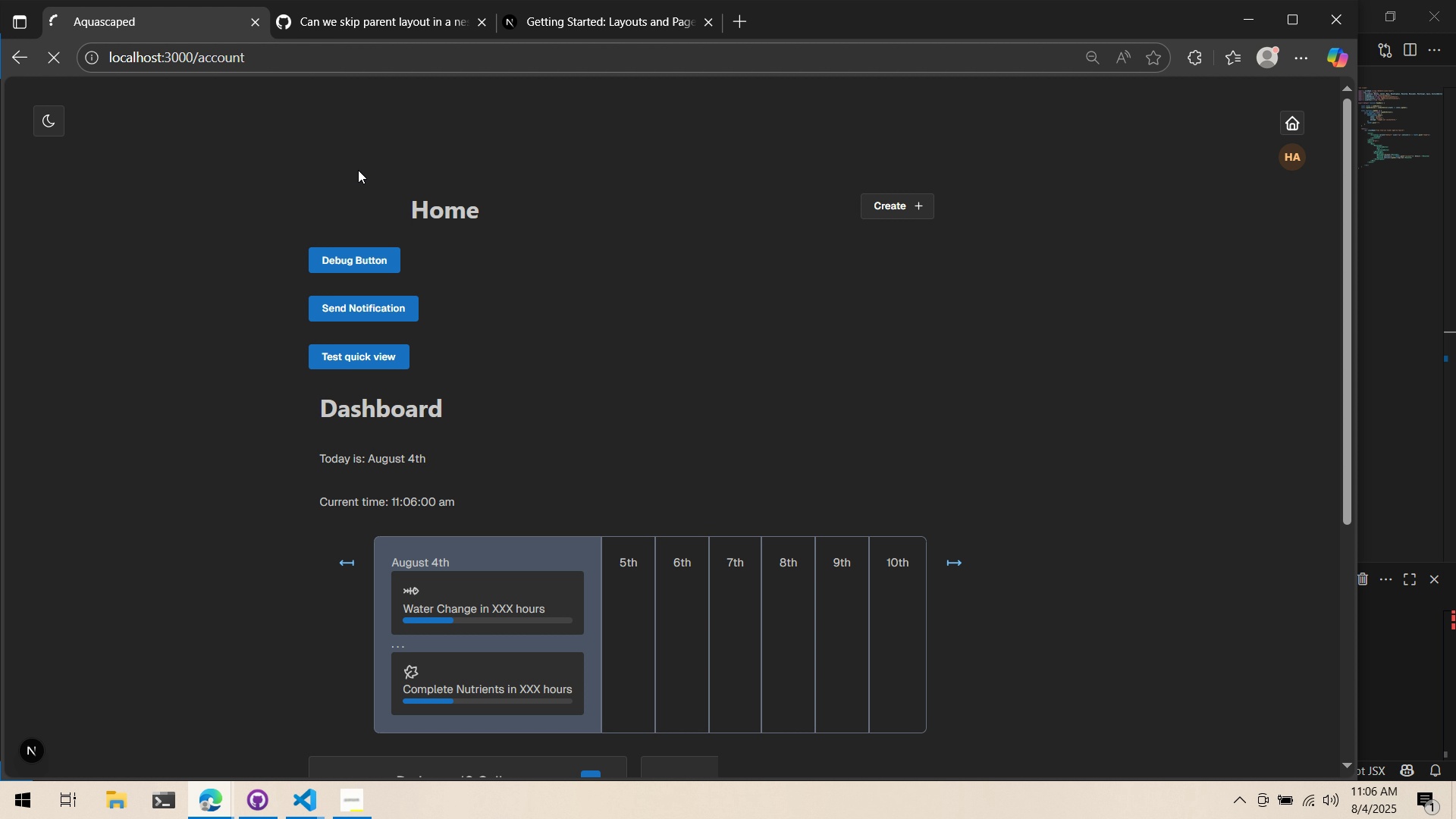 
left_click([19, 81])
 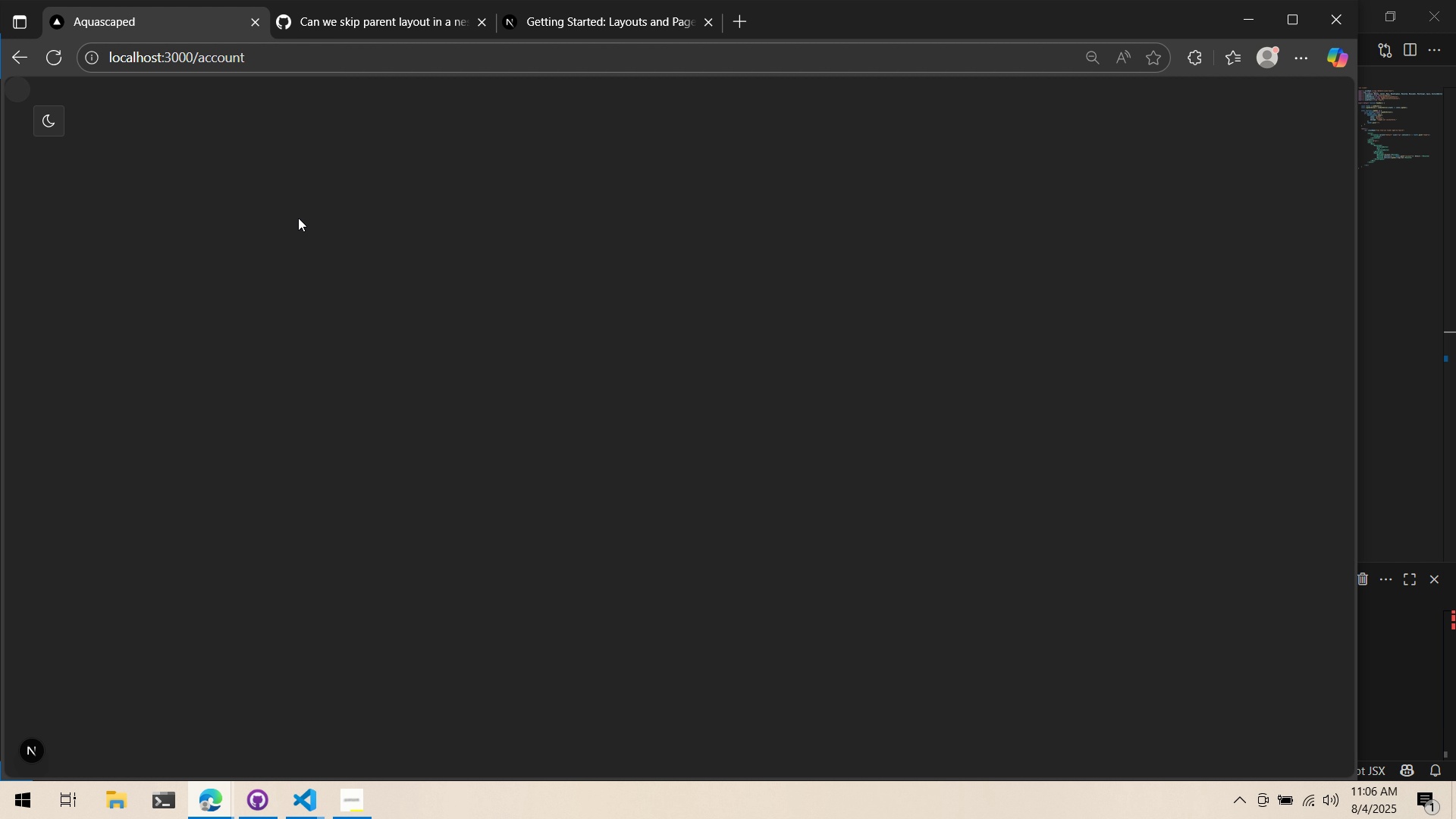 
key(Alt+AltLeft)
 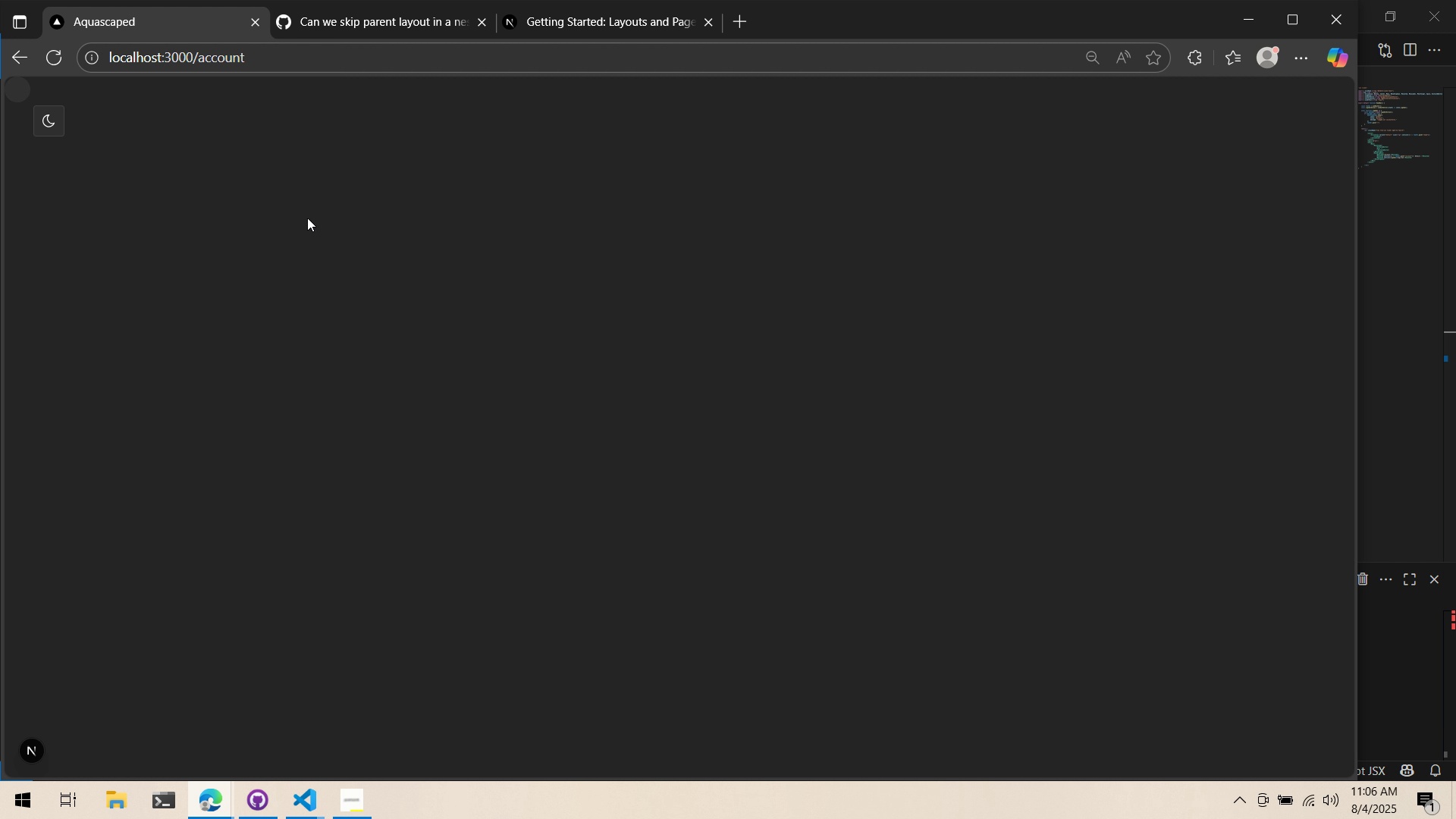 
key(Alt+Tab)
 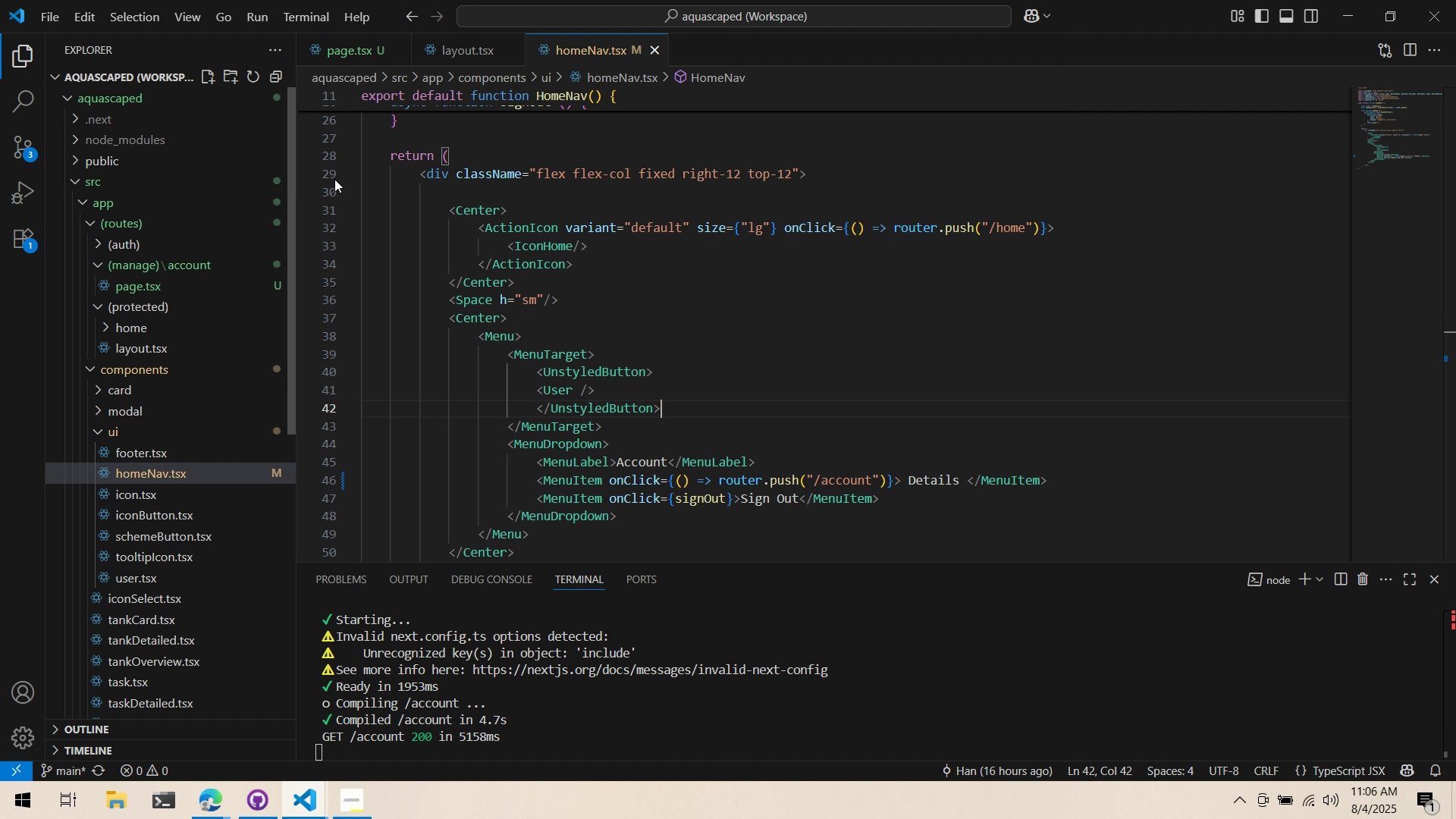 
key(Alt+AltLeft)
 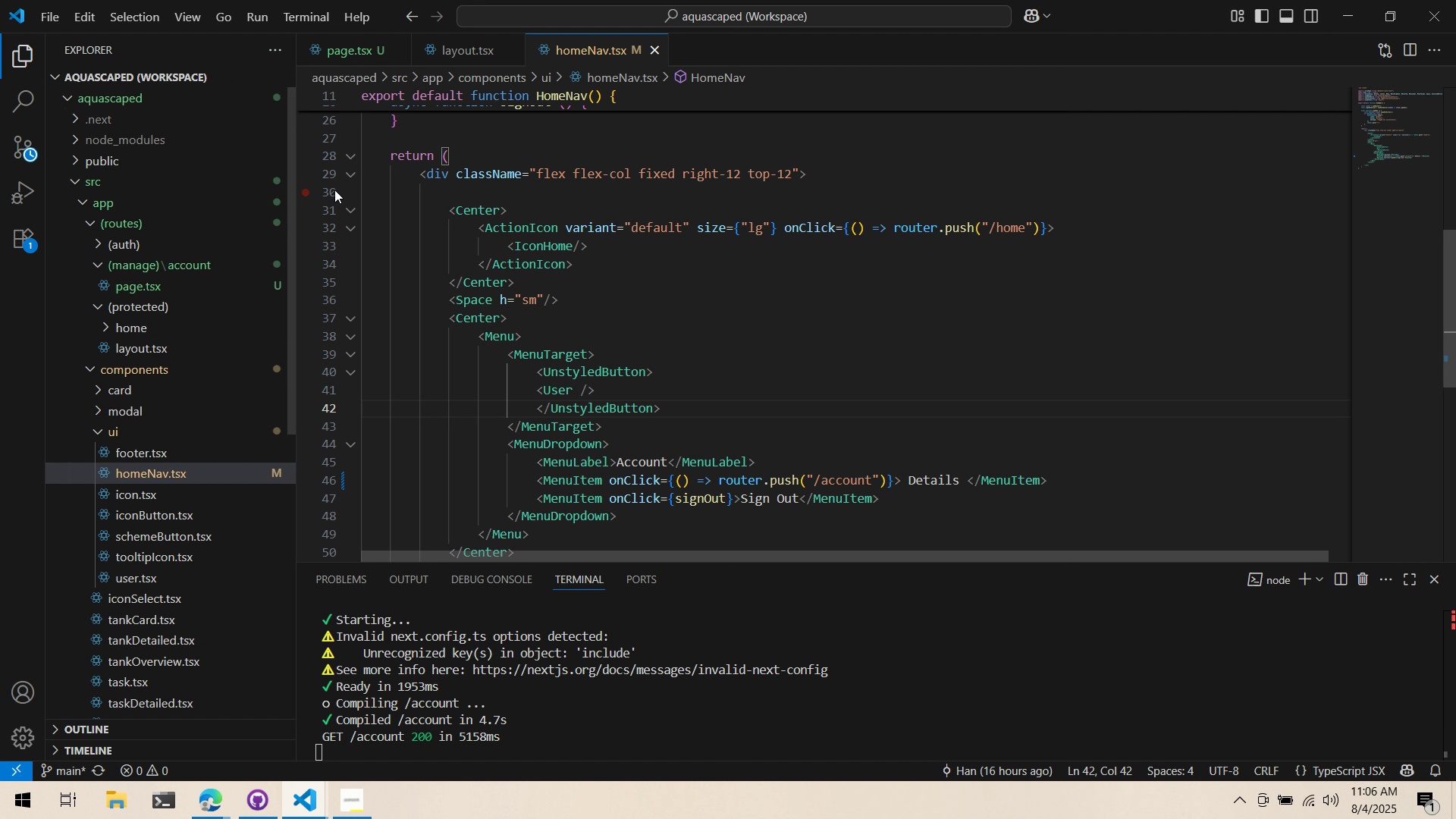 
key(Alt+Tab)
 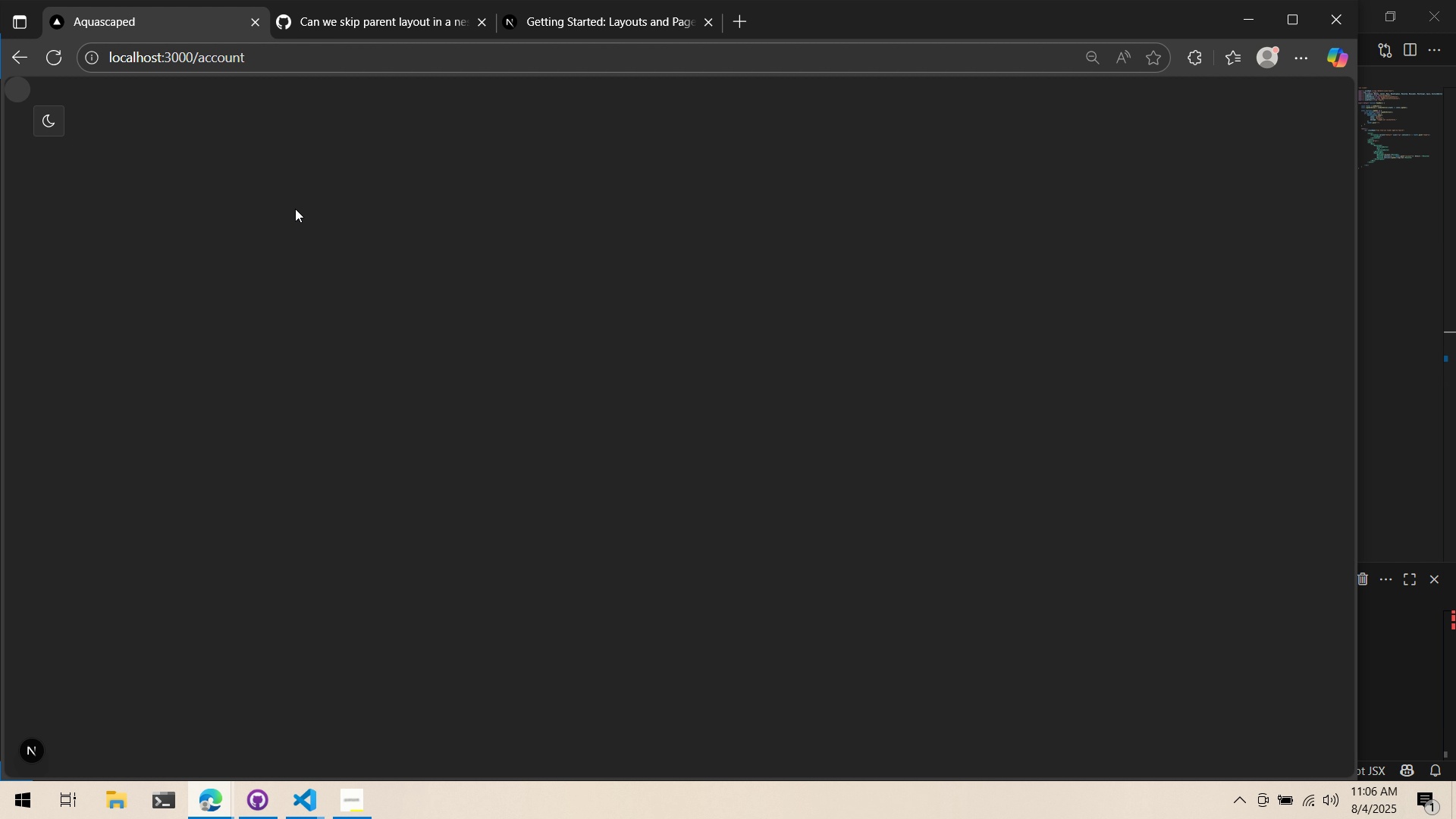 
key(Alt+AltLeft)
 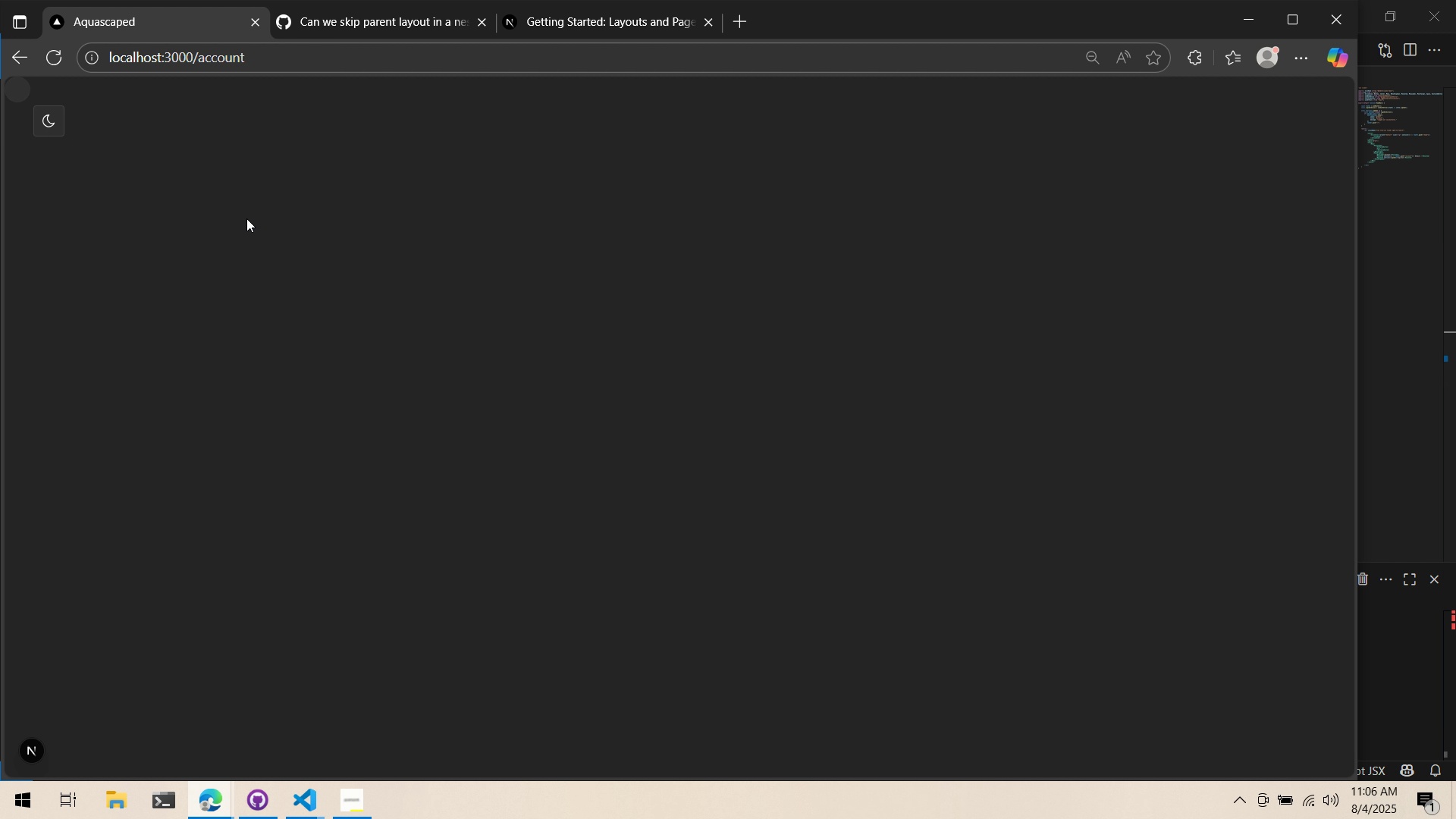 
key(Alt+Tab)
 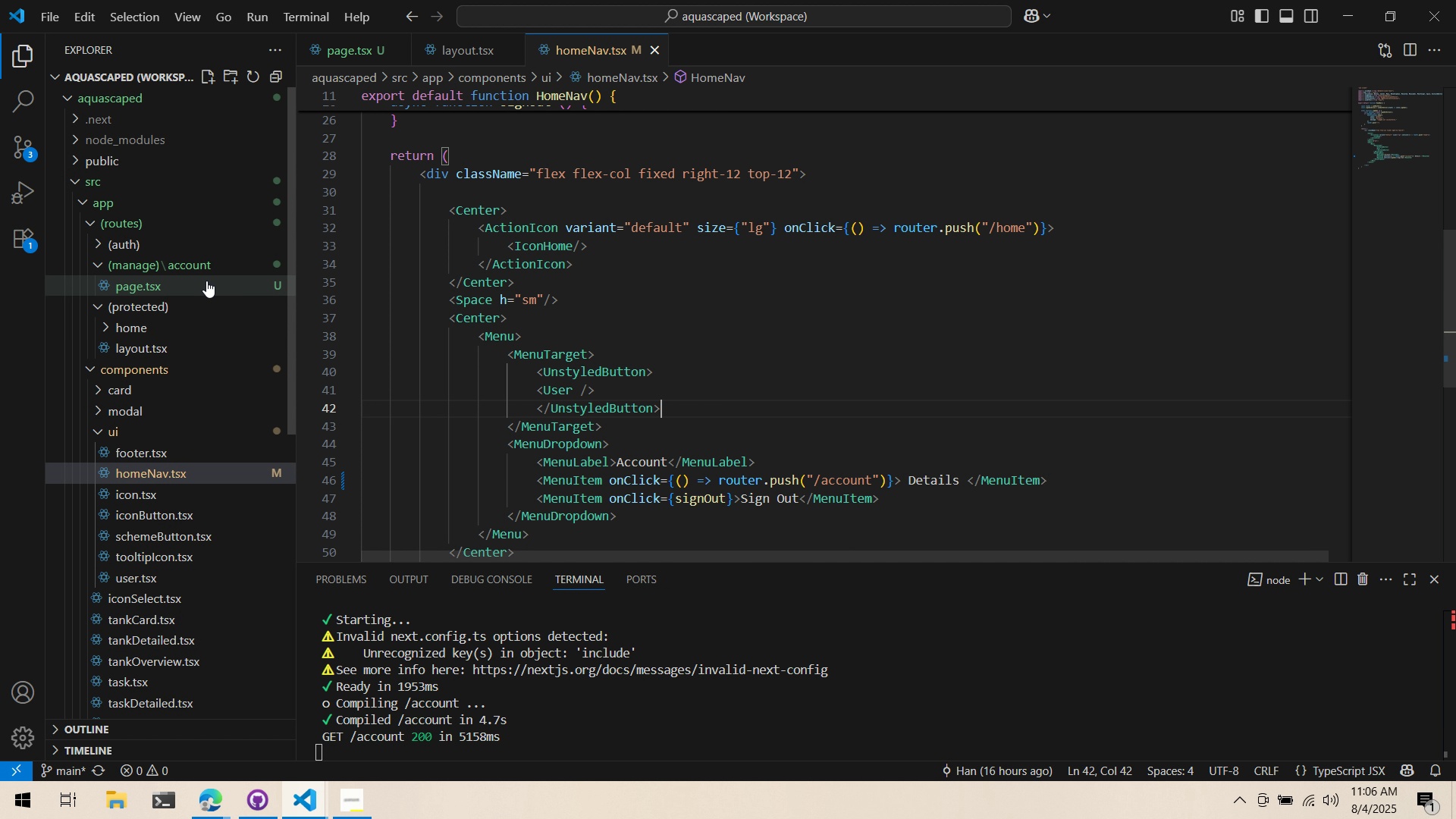 
double_click([232, 265])
 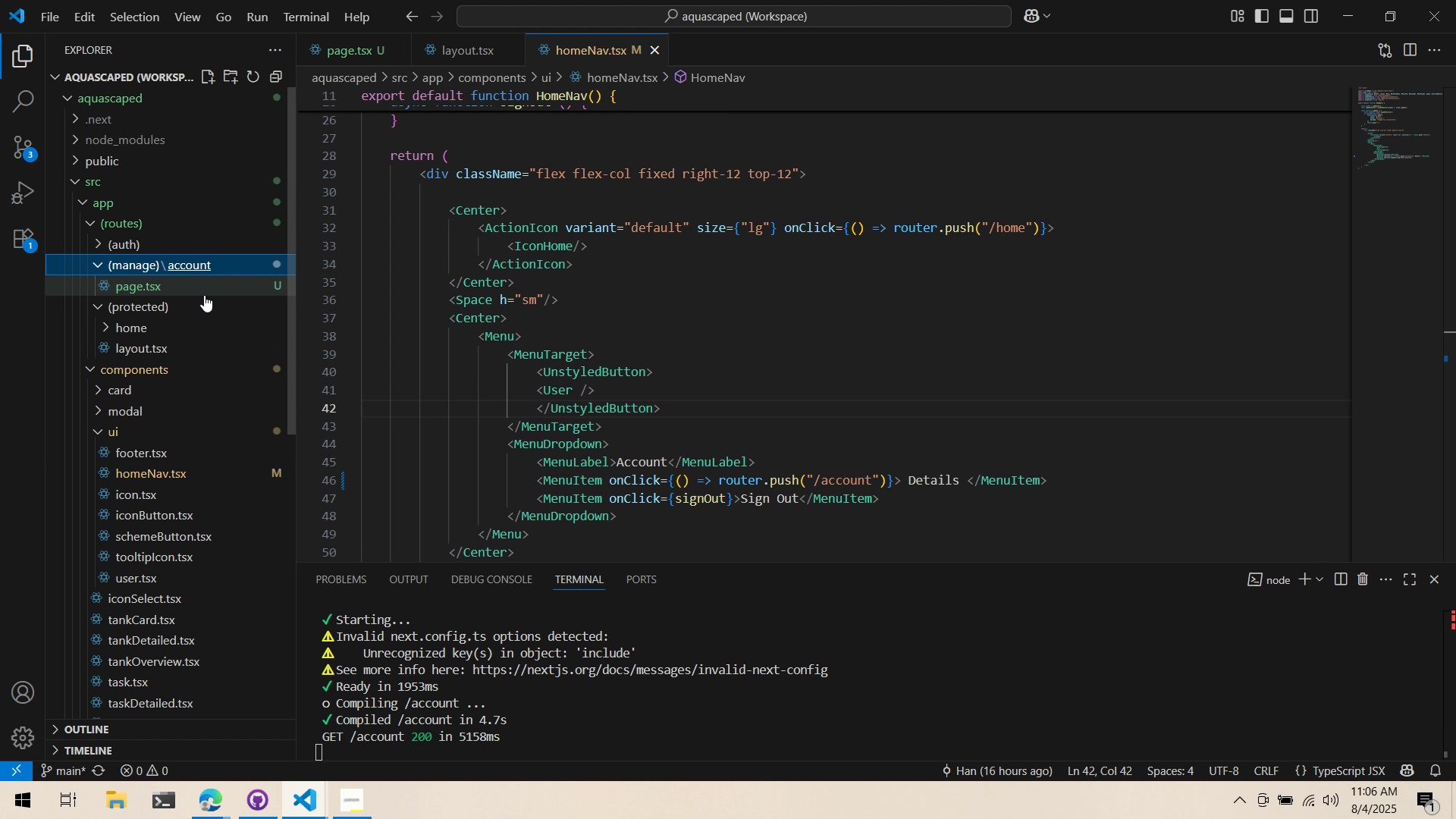 
left_click_drag(start_coordinate=[202, 282], to_coordinate=[200, 270])
 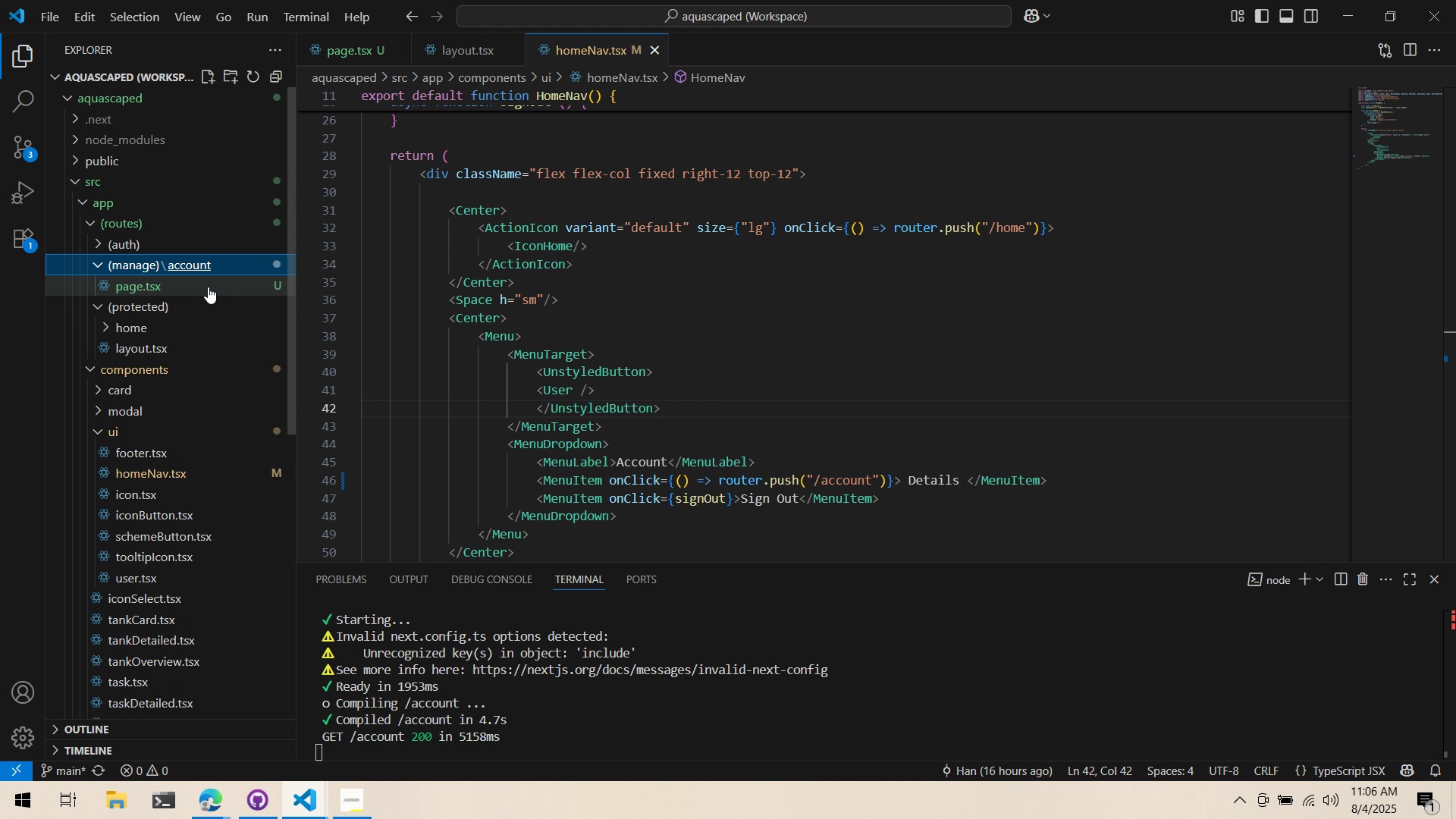 
triple_click([208, 287])
 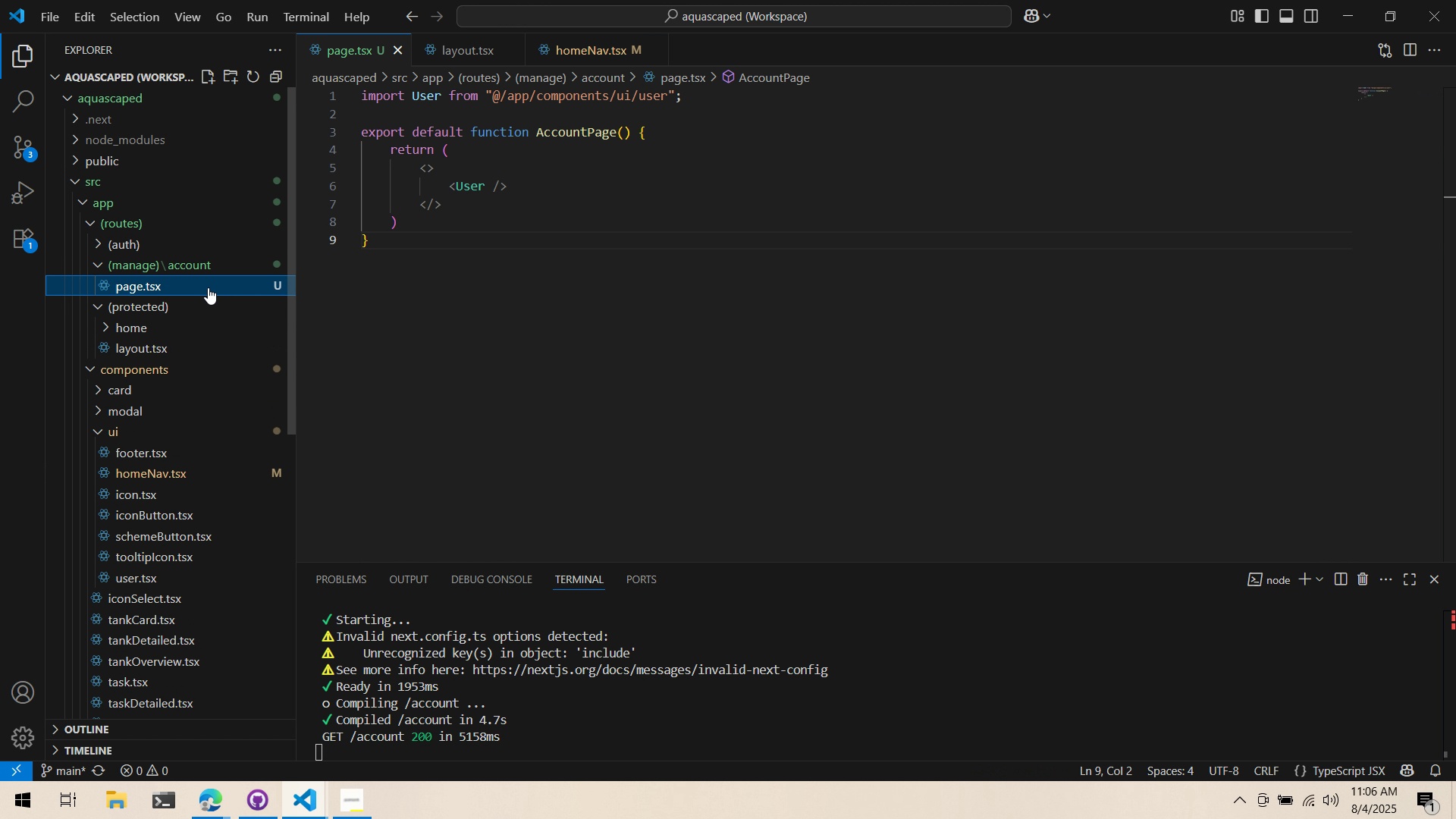 
key(Alt+AltLeft)
 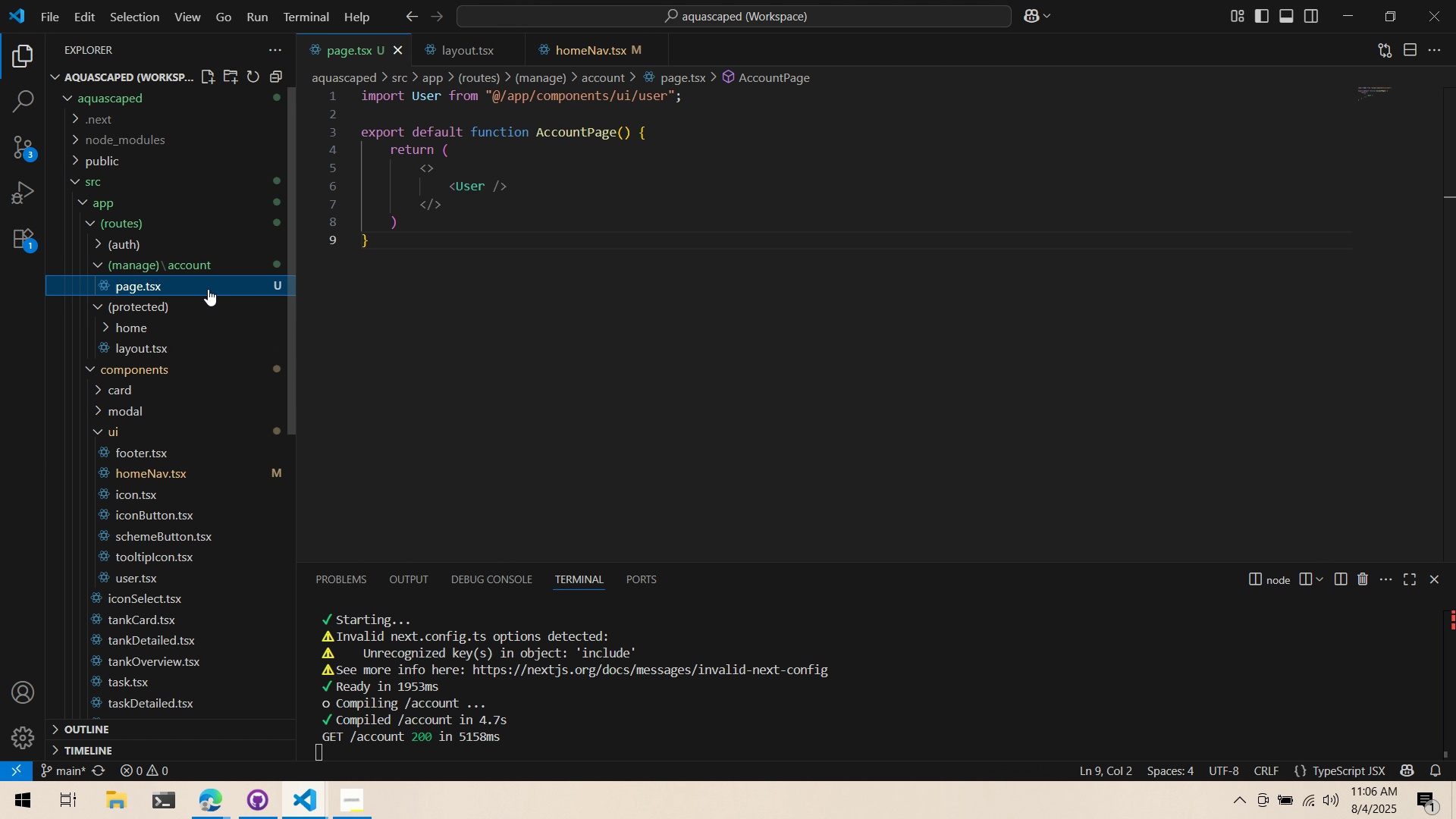 
key(Alt+Tab)
 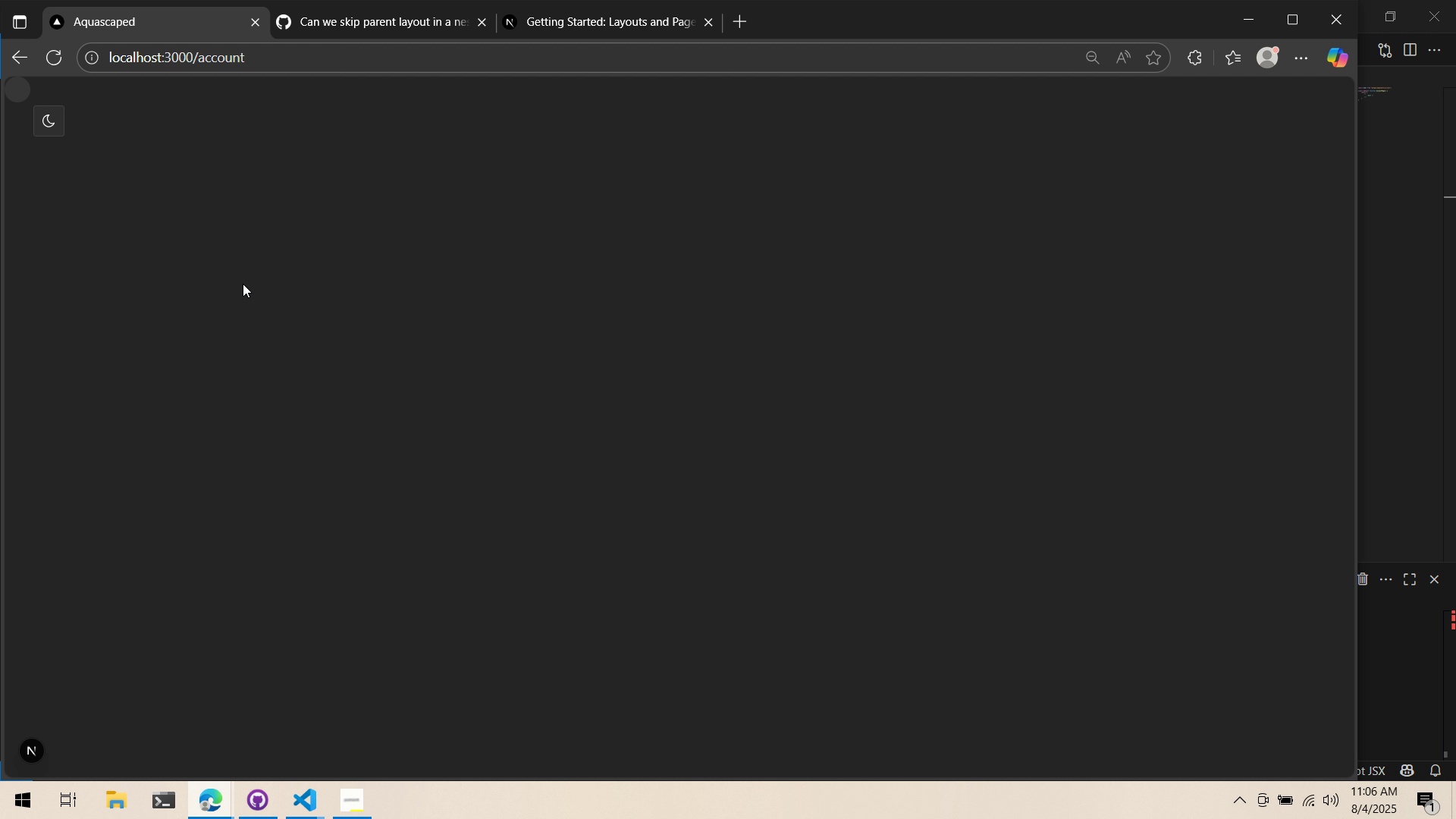 
key(Alt+AltLeft)
 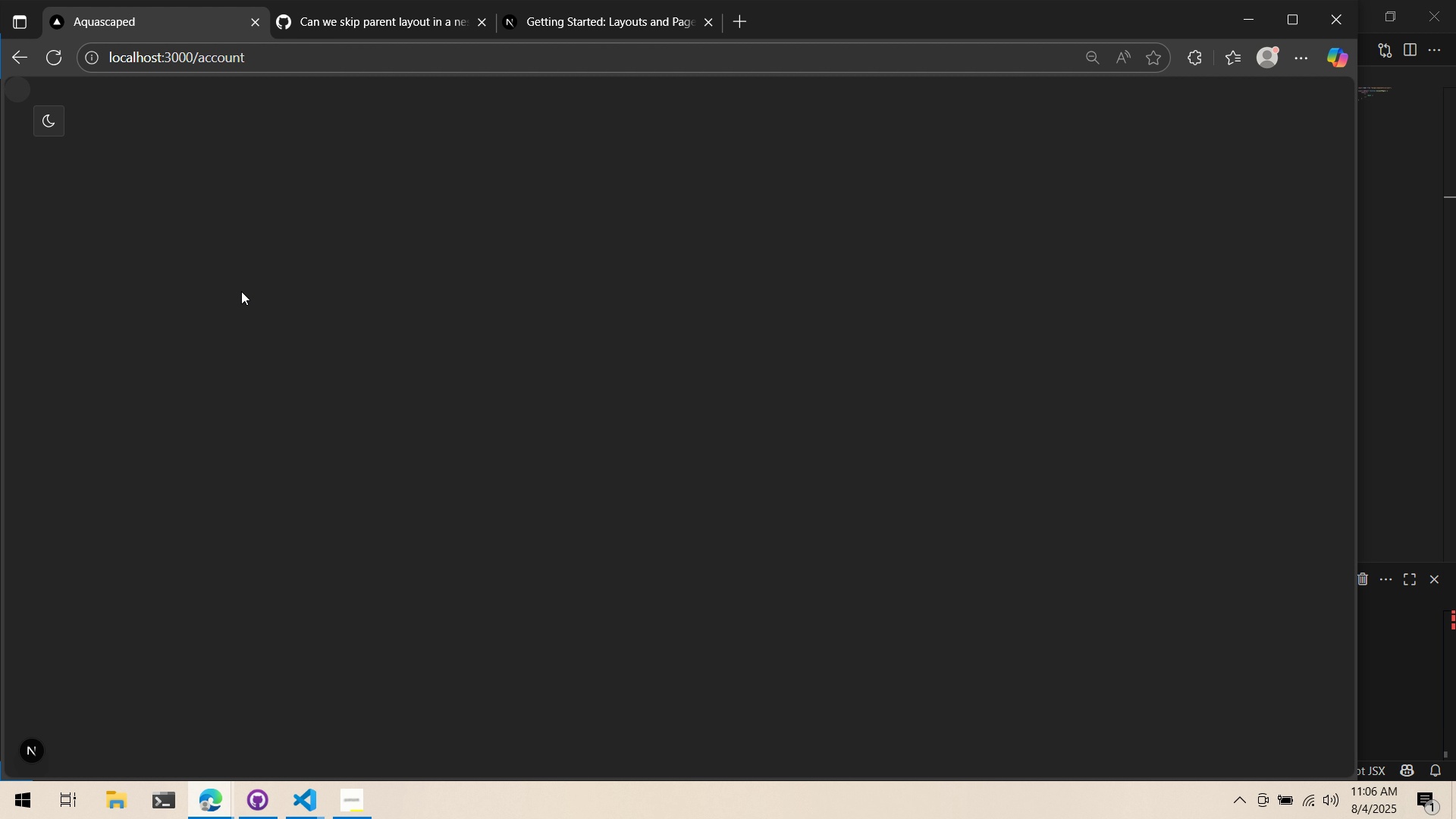 
key(Alt+Tab)
 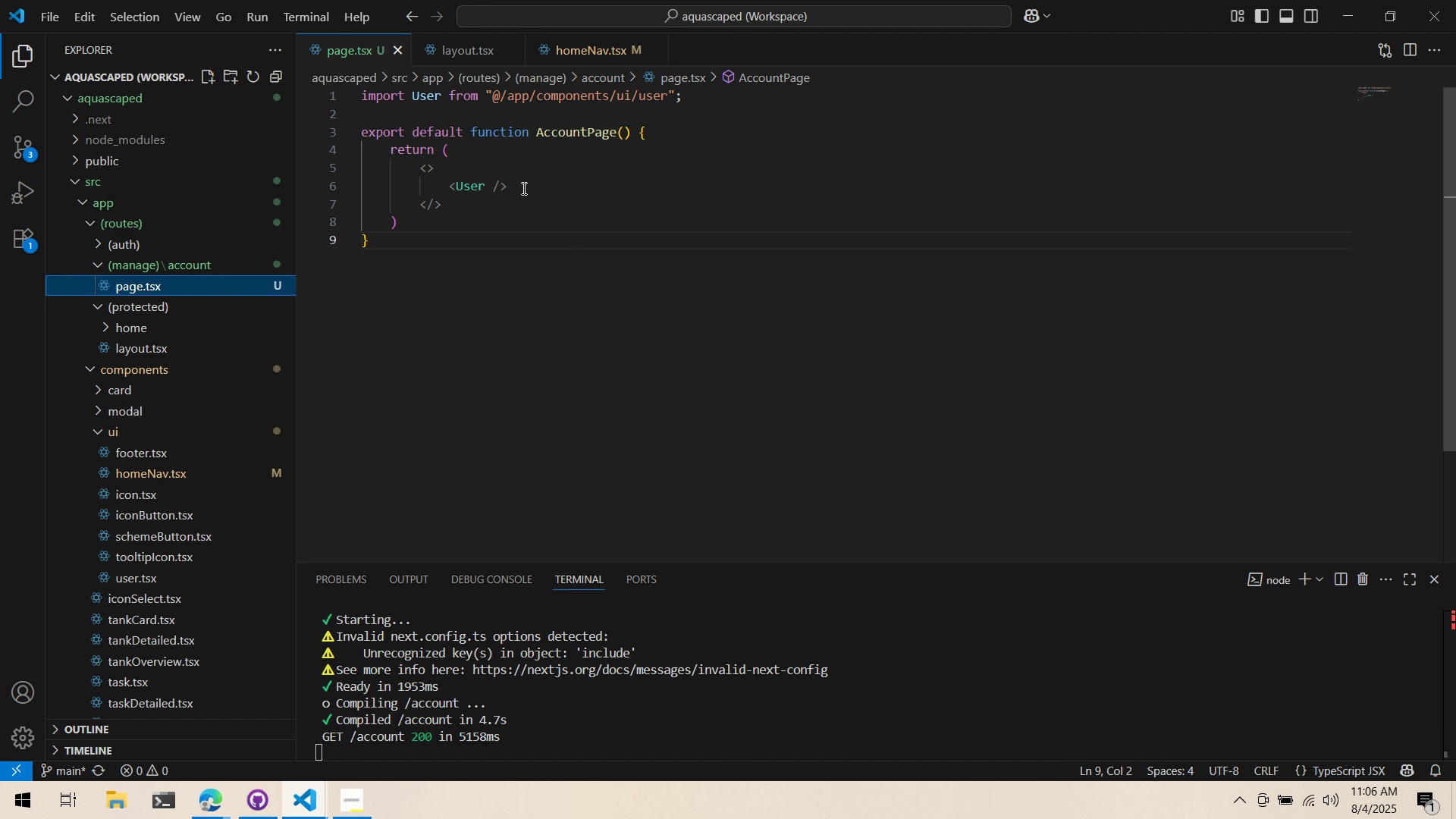 
hold_key(key=ControlLeft, duration=0.69)
left_click([475, 183])
 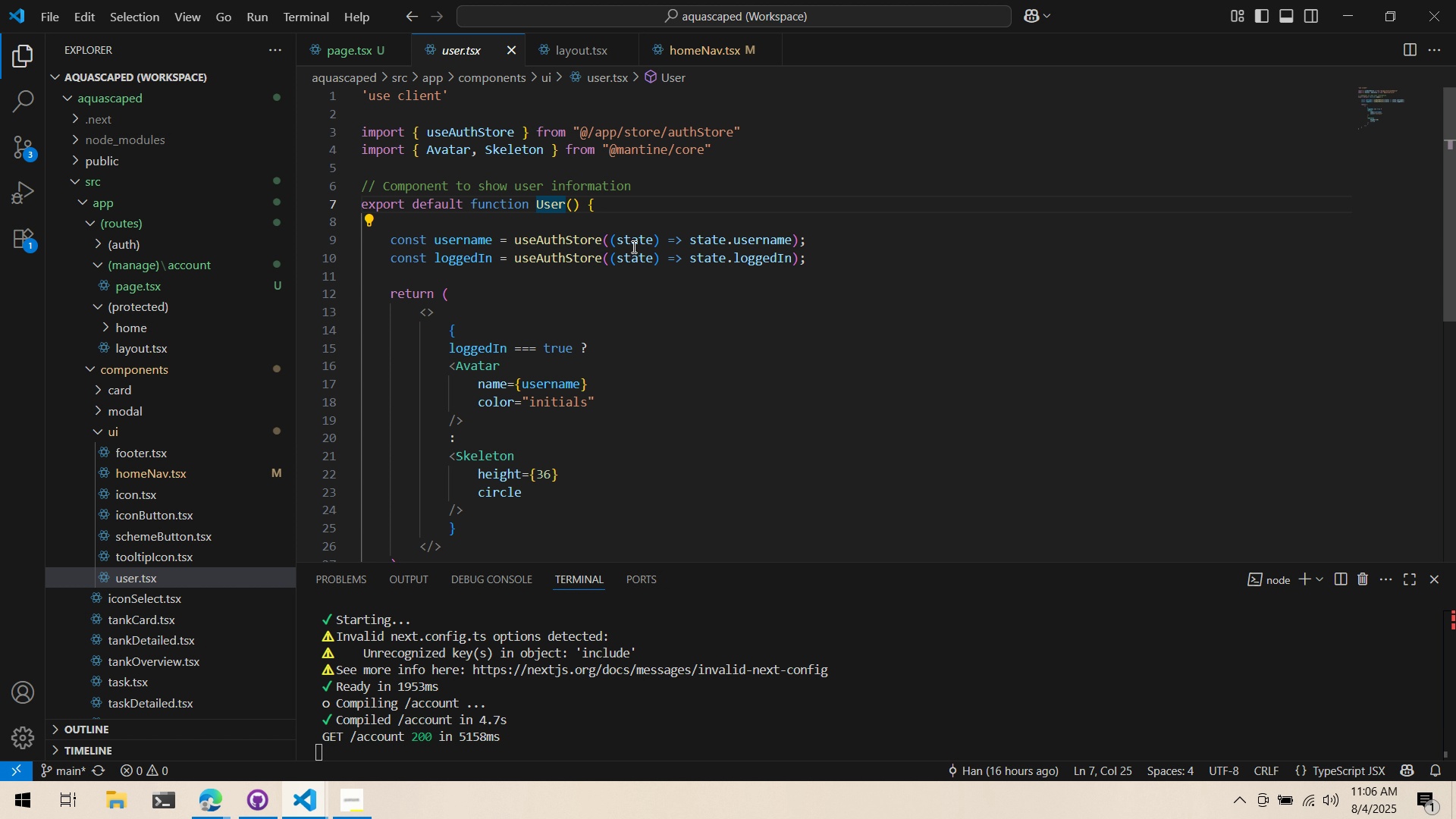 
scroll: coordinate [639, 303], scroll_direction: up, amount: 1.0
 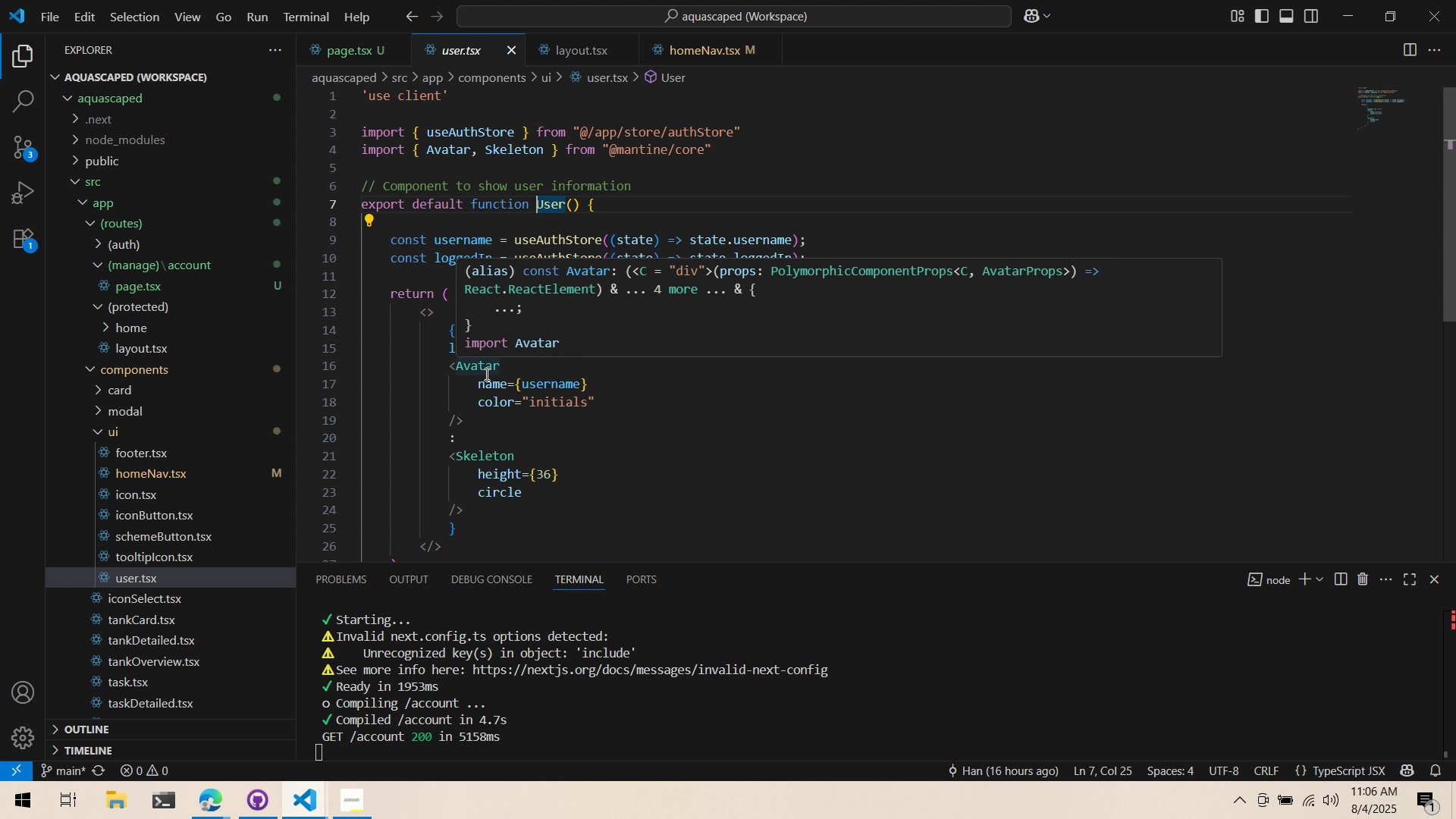 
wait(11.34)
 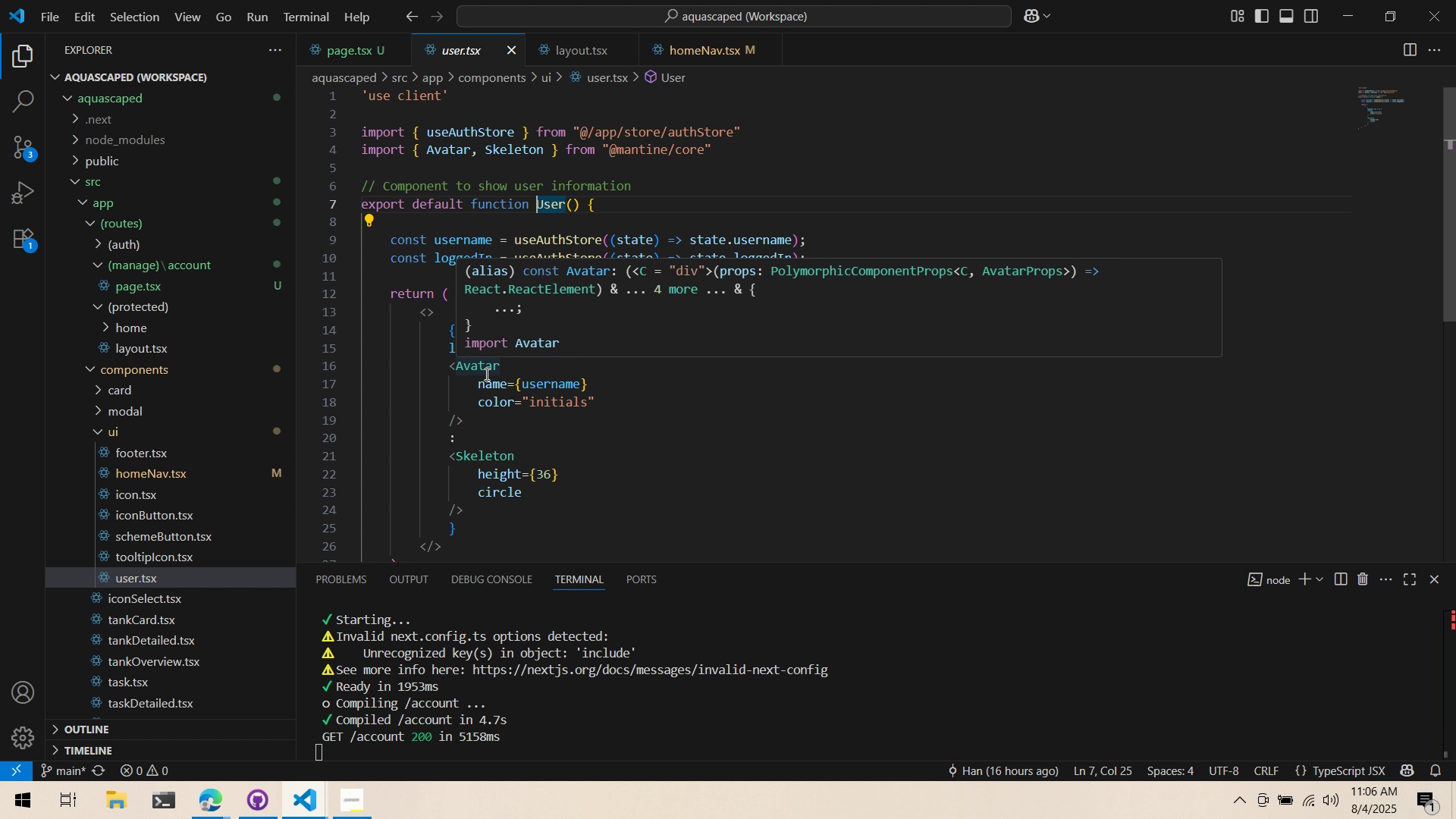 
left_click([181, 291])
 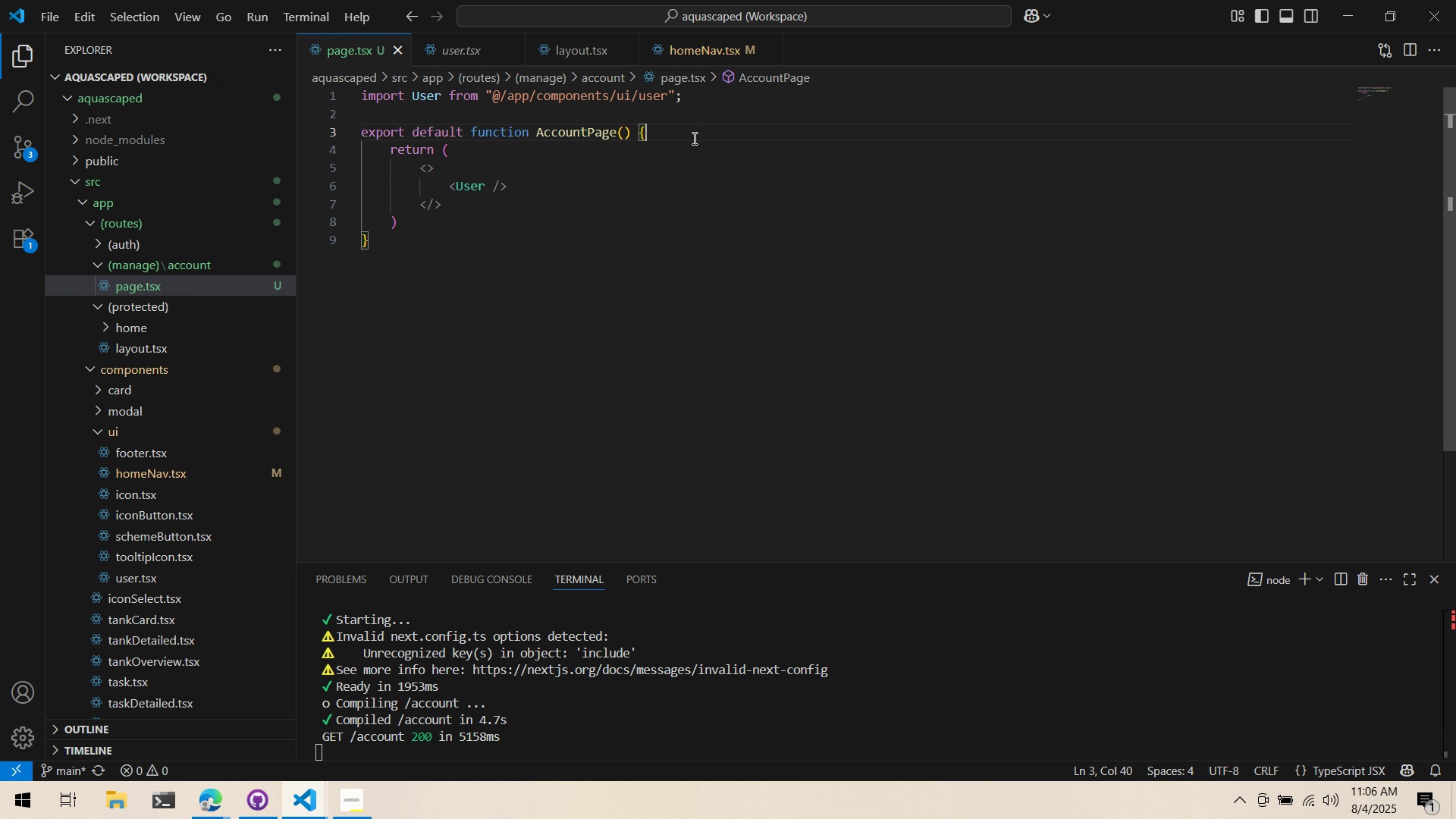 
key(Enter)
 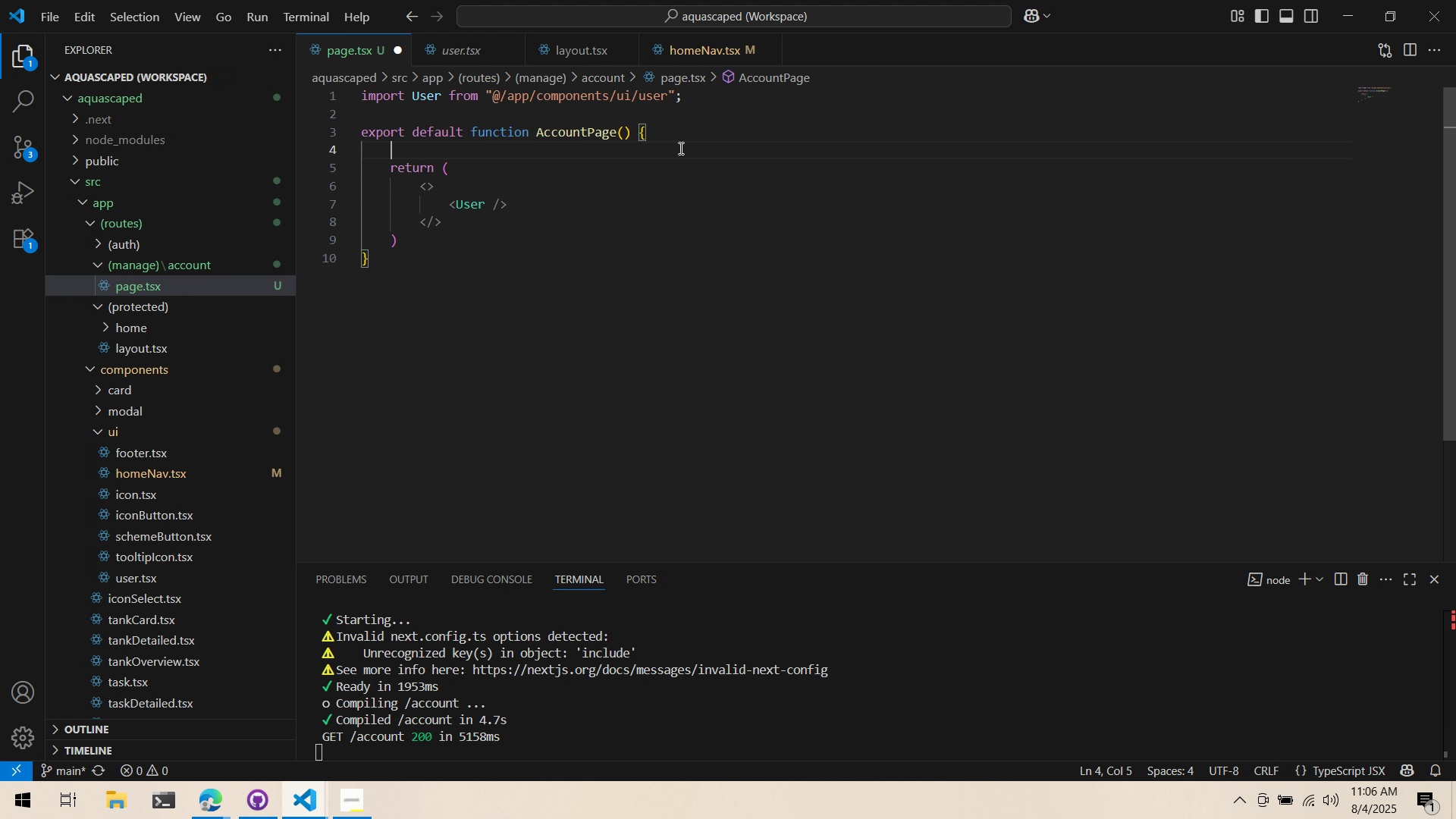 
key(Enter)
 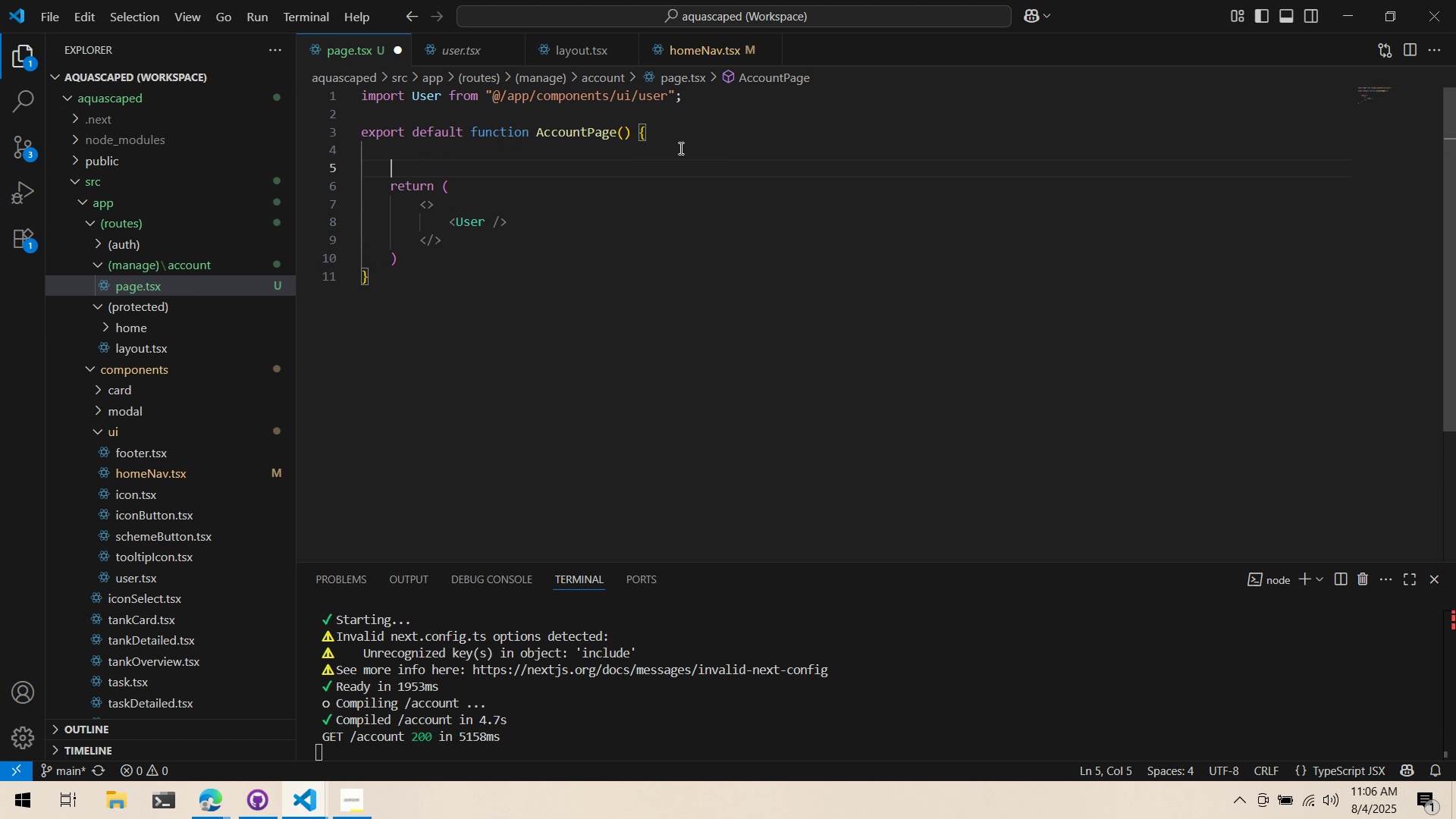 
key(Enter)
 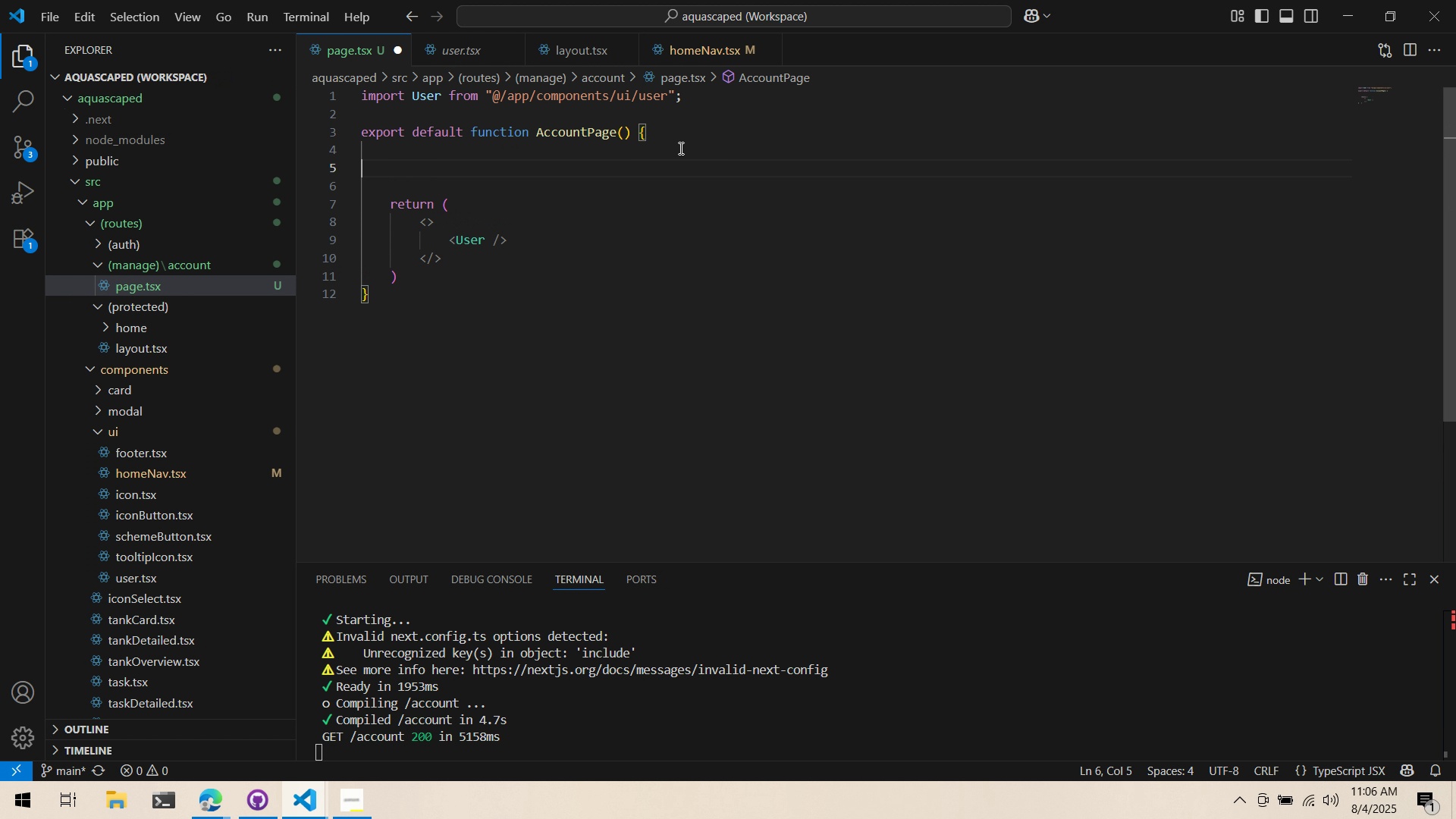 
key(ArrowUp)
 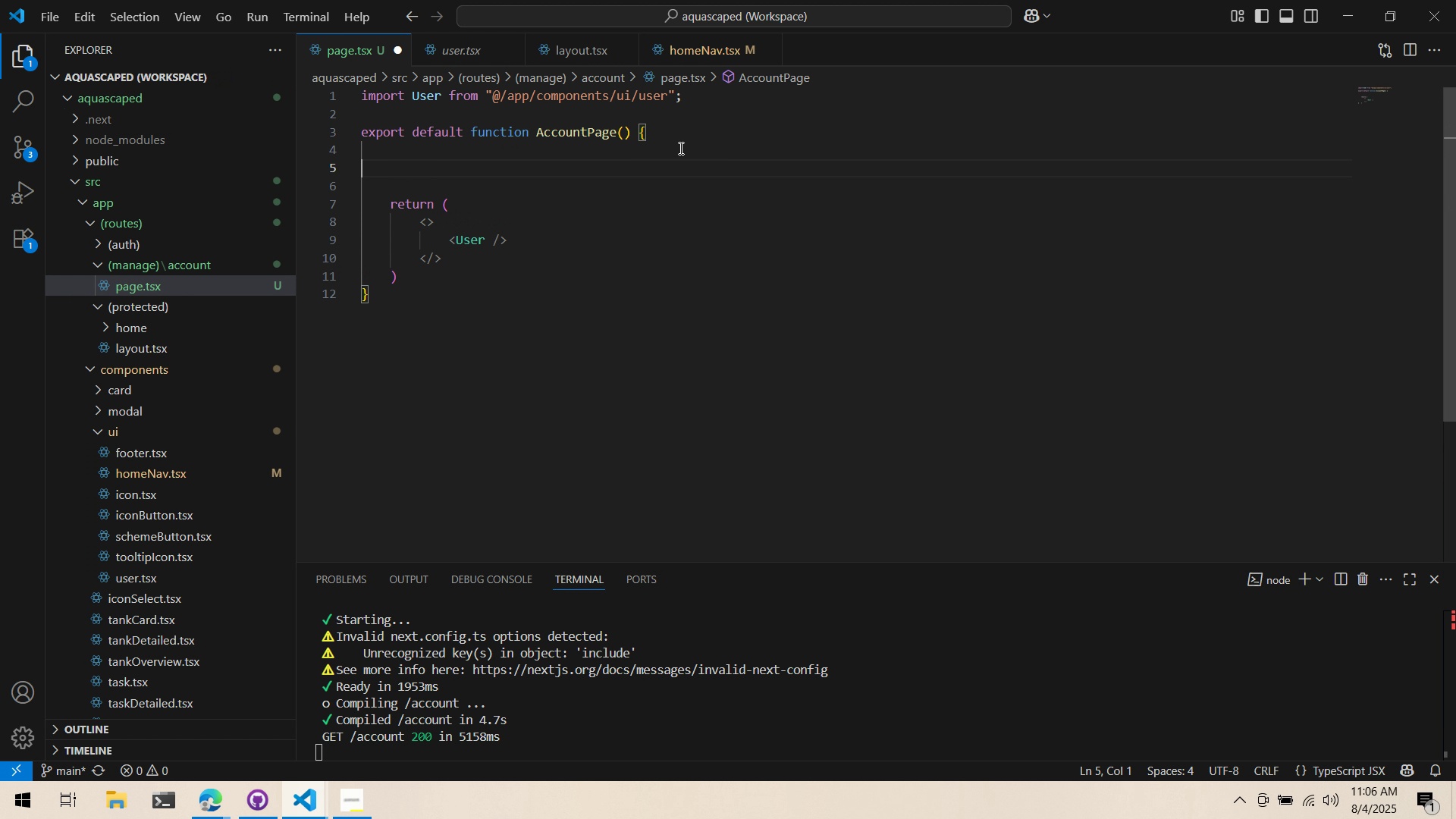 
key(Tab)
type(const )
 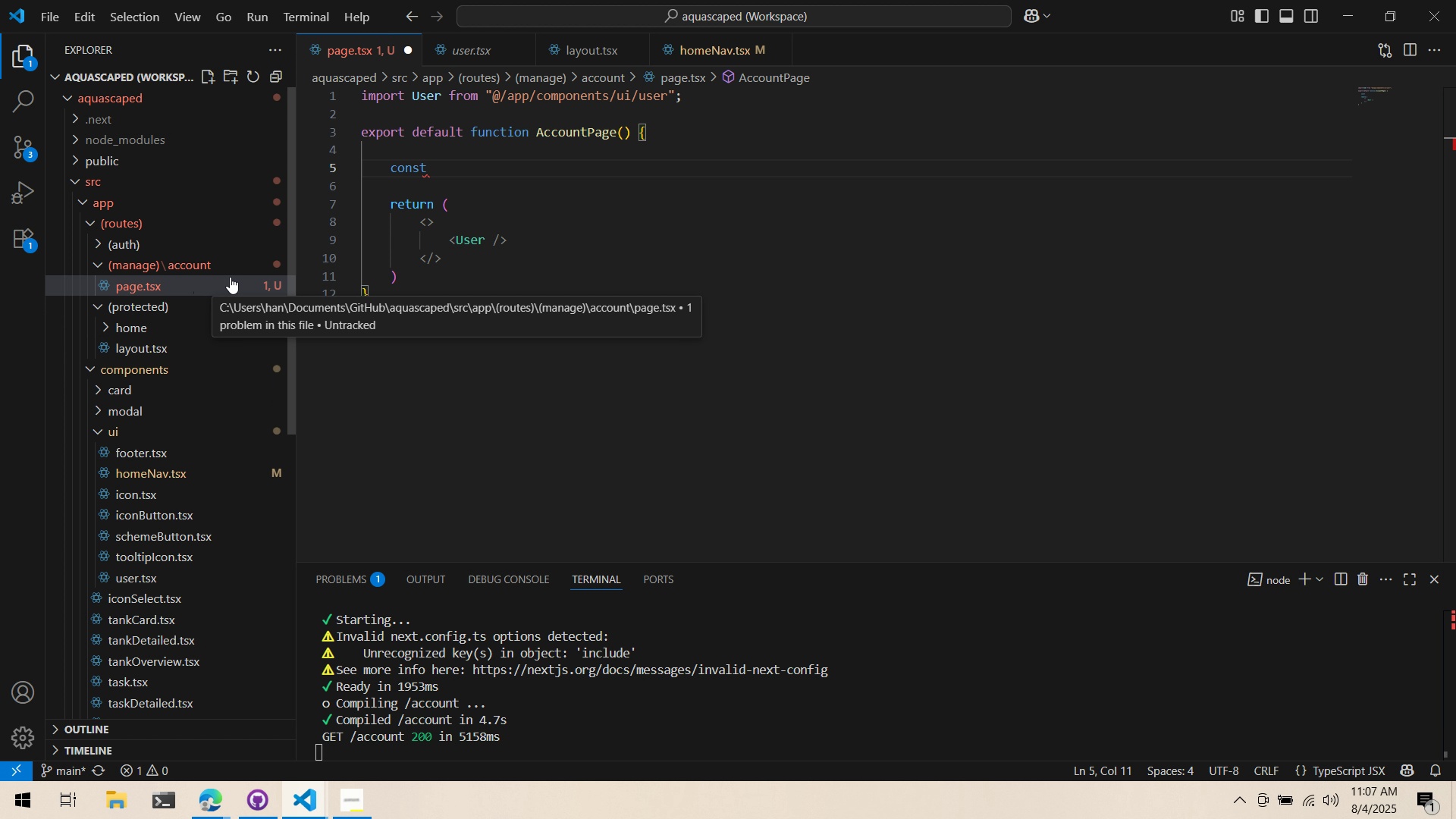 
wait(33.91)
 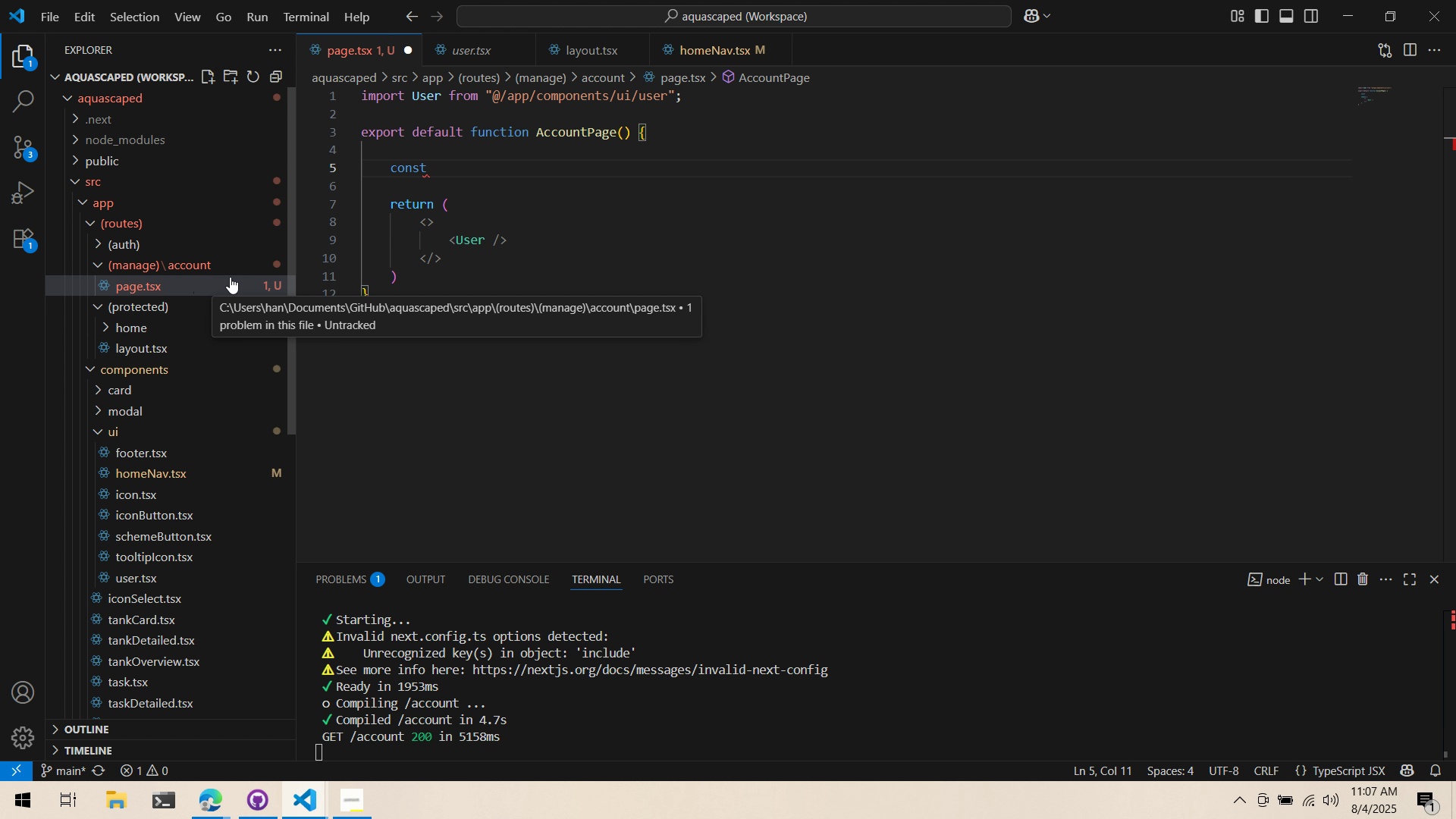 
right_click([180, 312])
 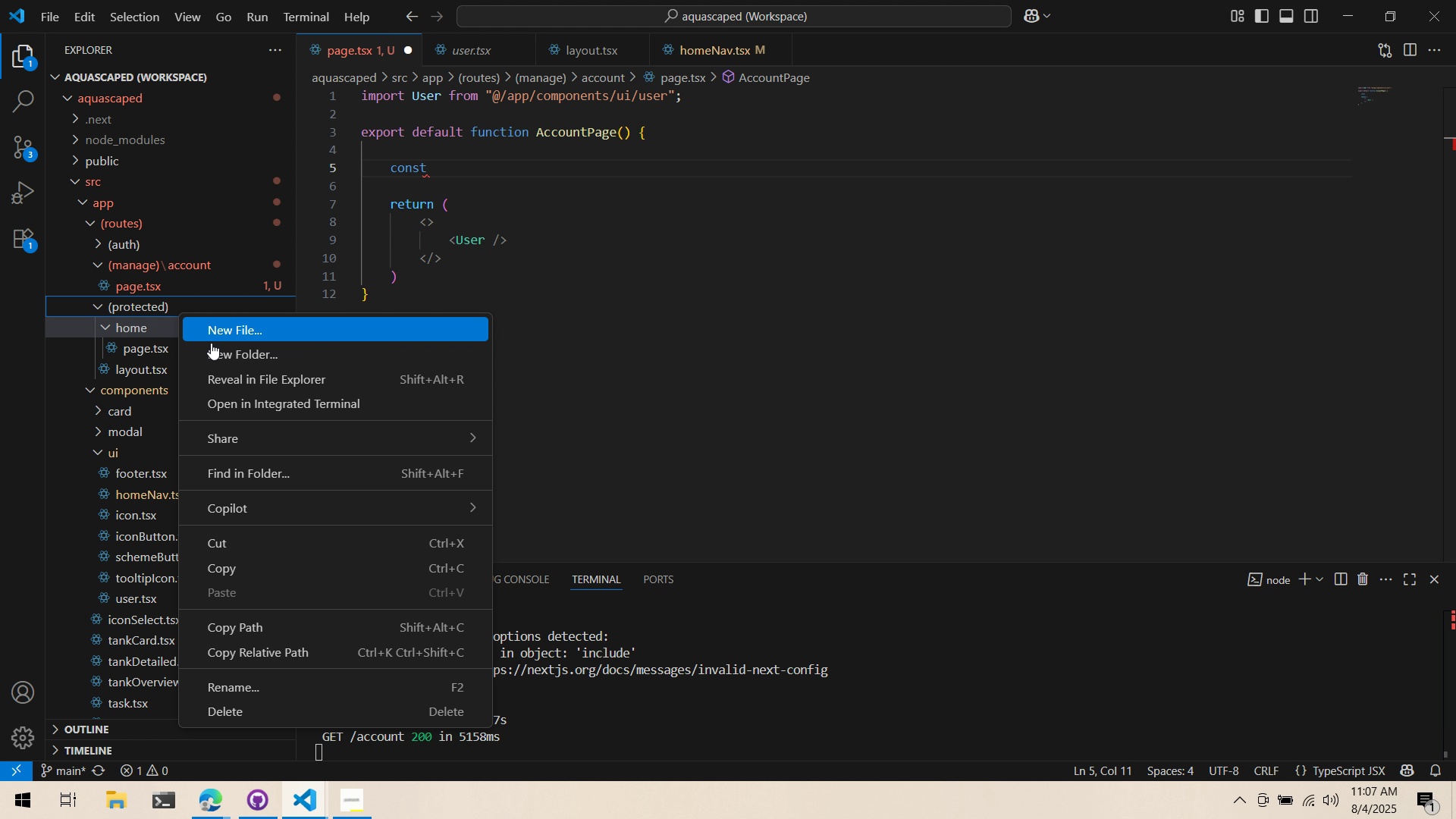 
left_click([220, 353])
 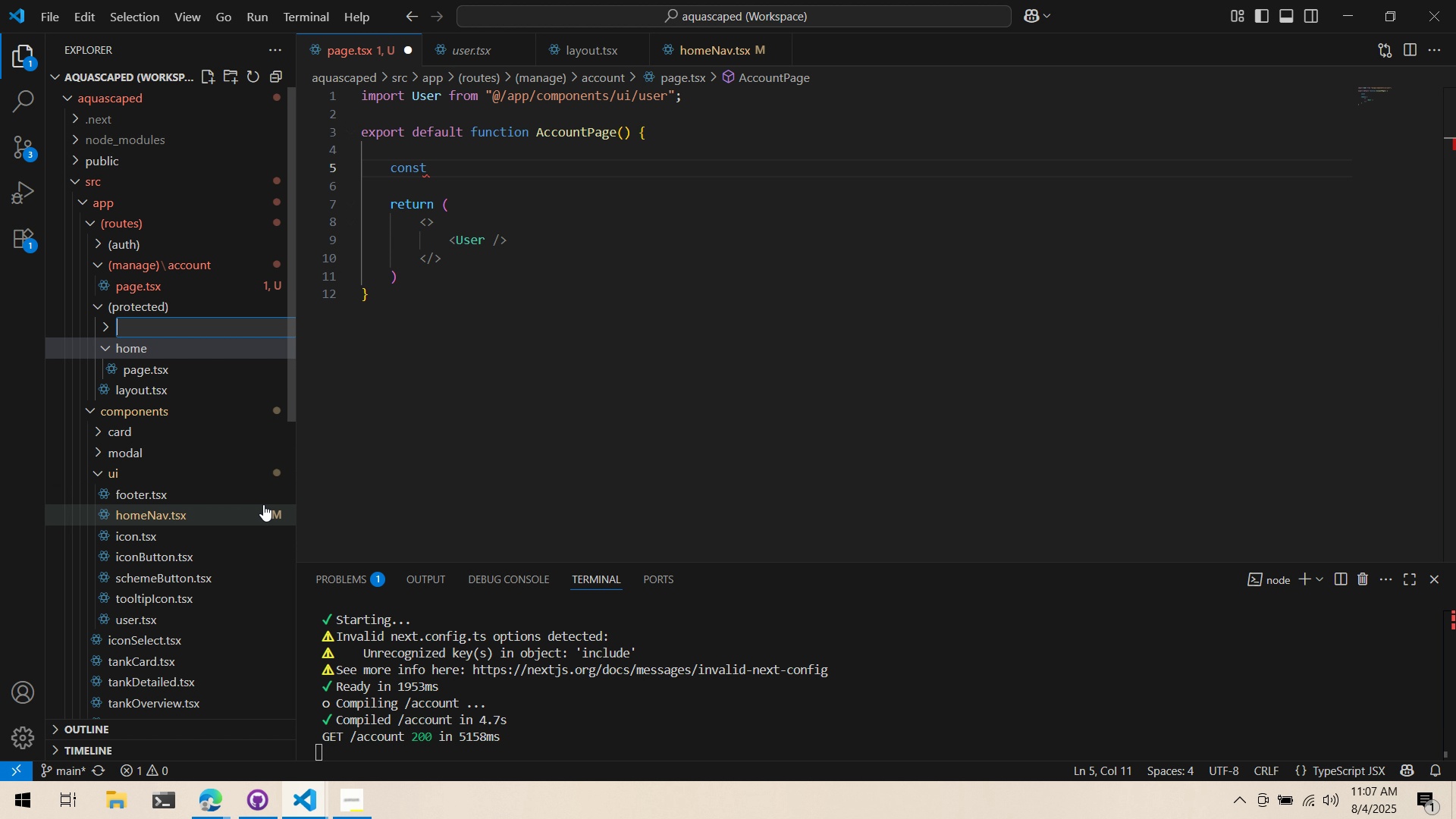 
wait(11.94)
 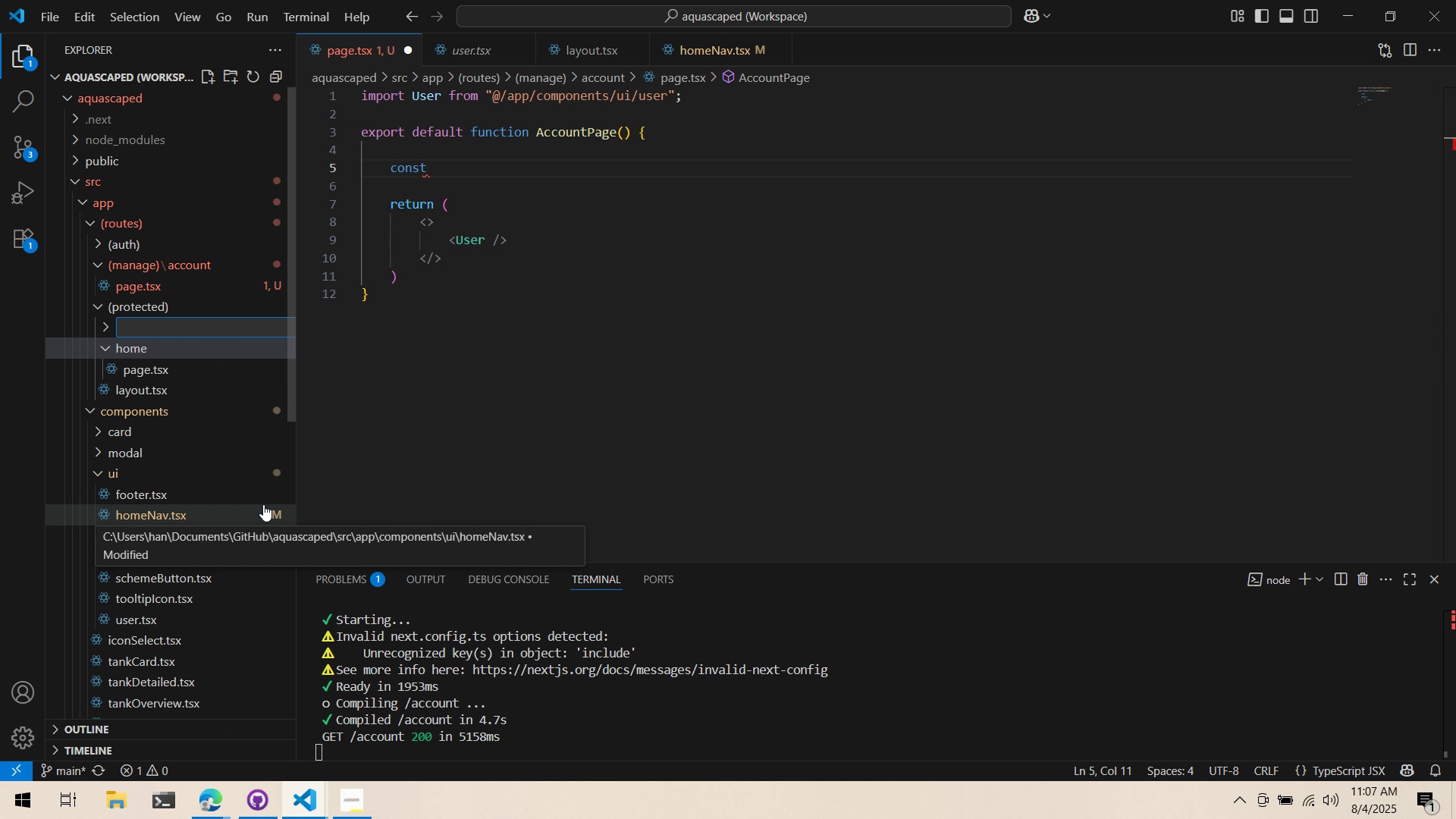 
type((mn)
key(Backspace)
type(anage))
 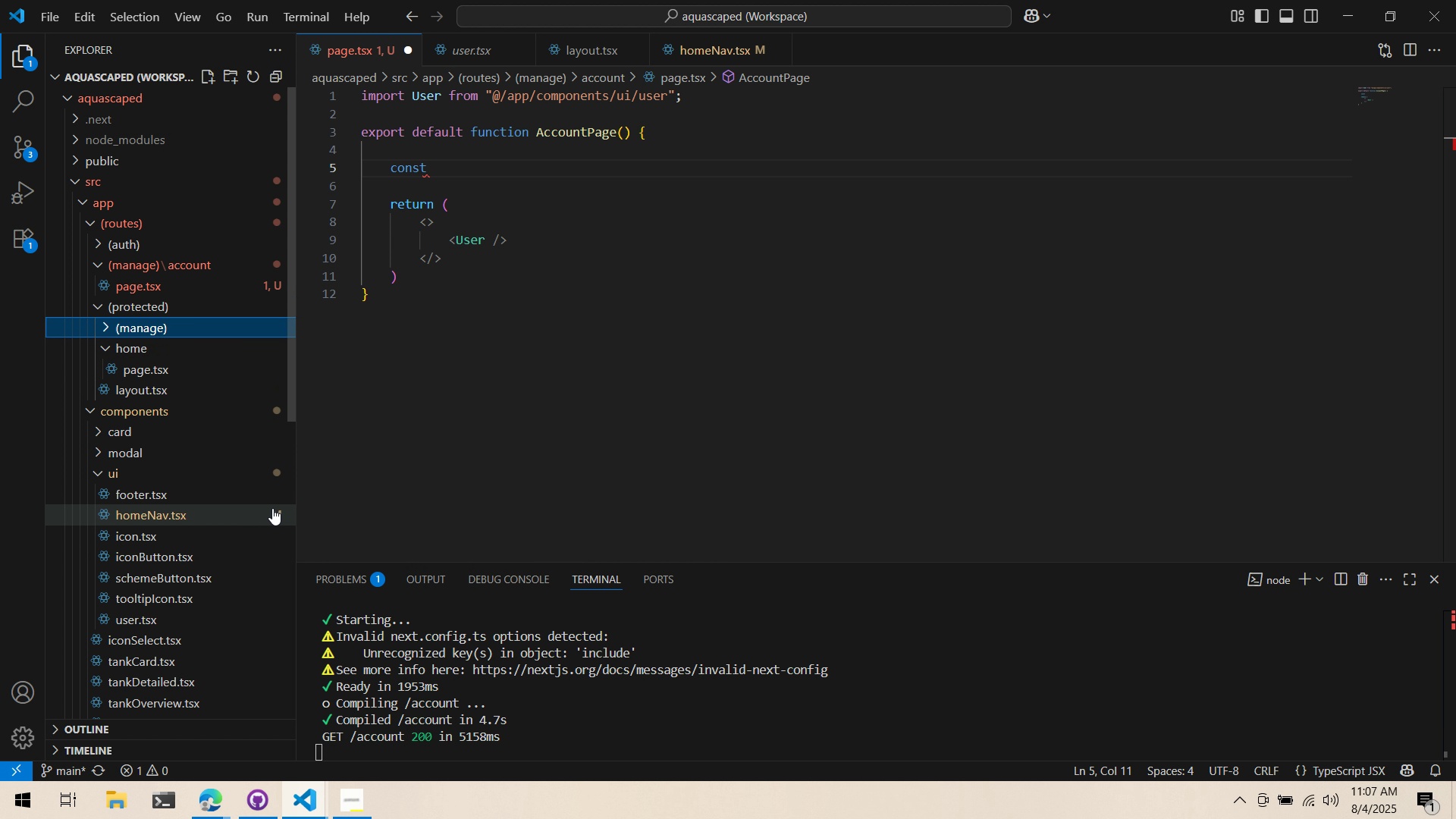 
 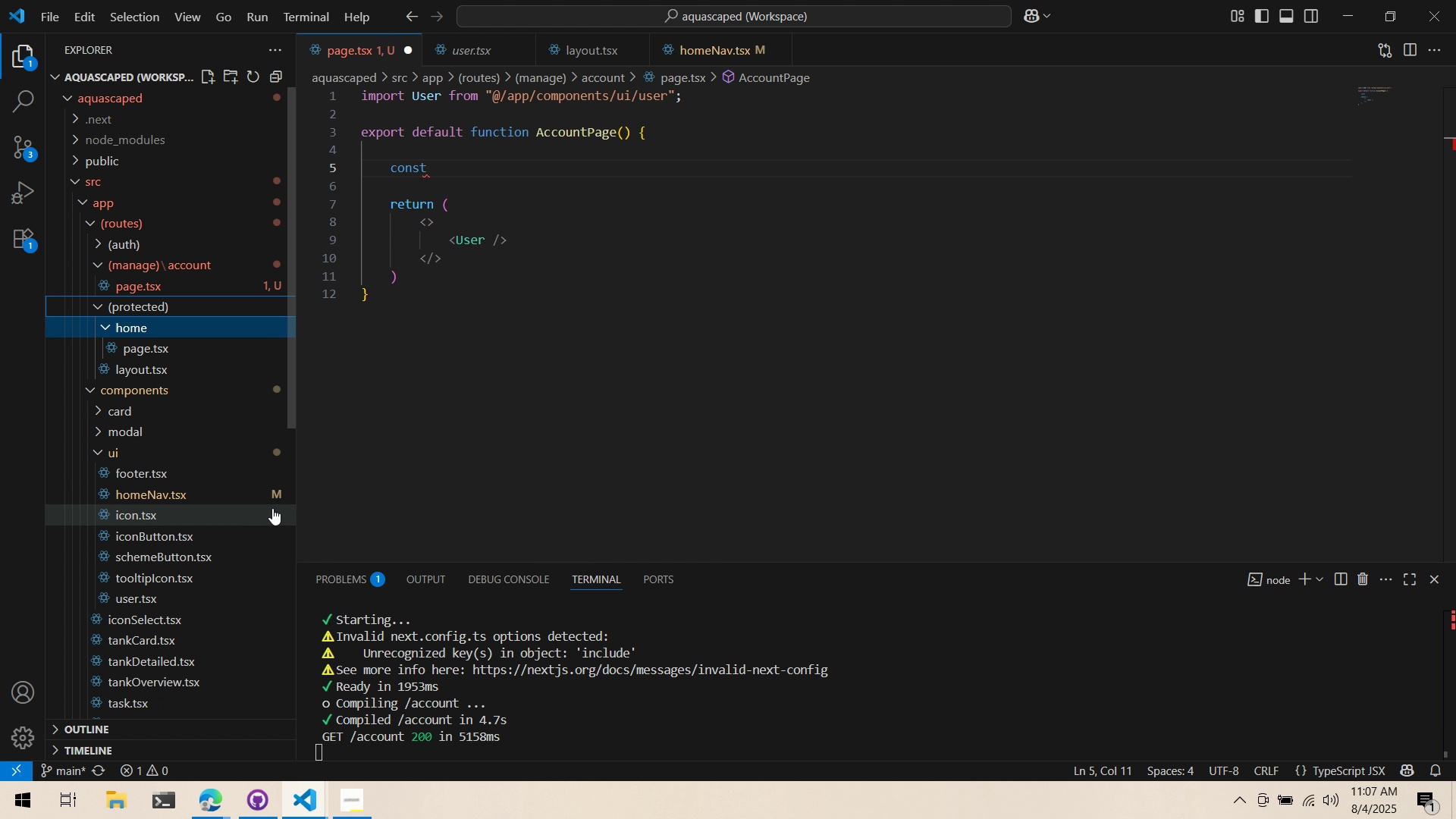 
key(Enter)
 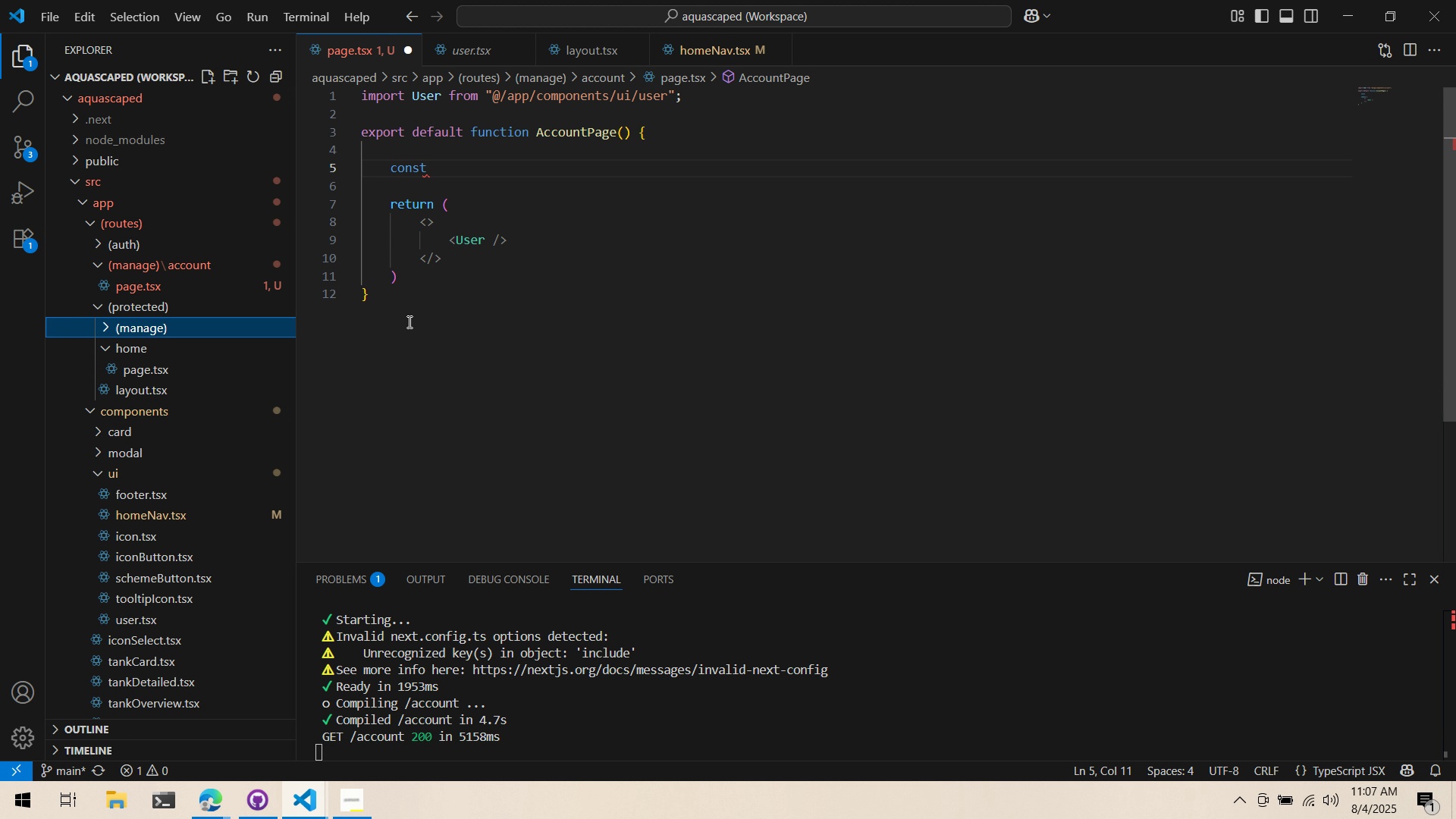 
wait(27.33)
 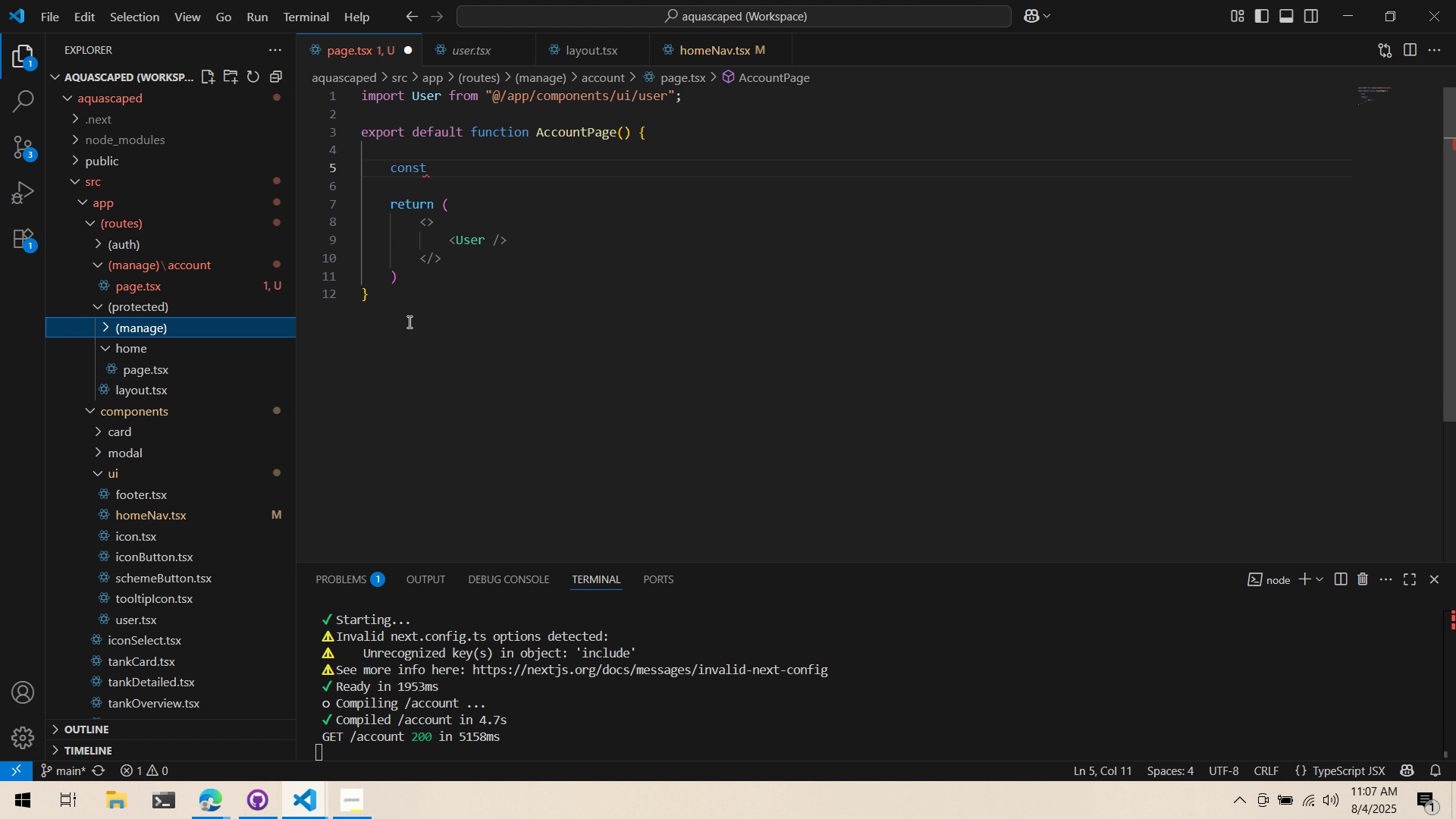 
left_click([202, 388])
 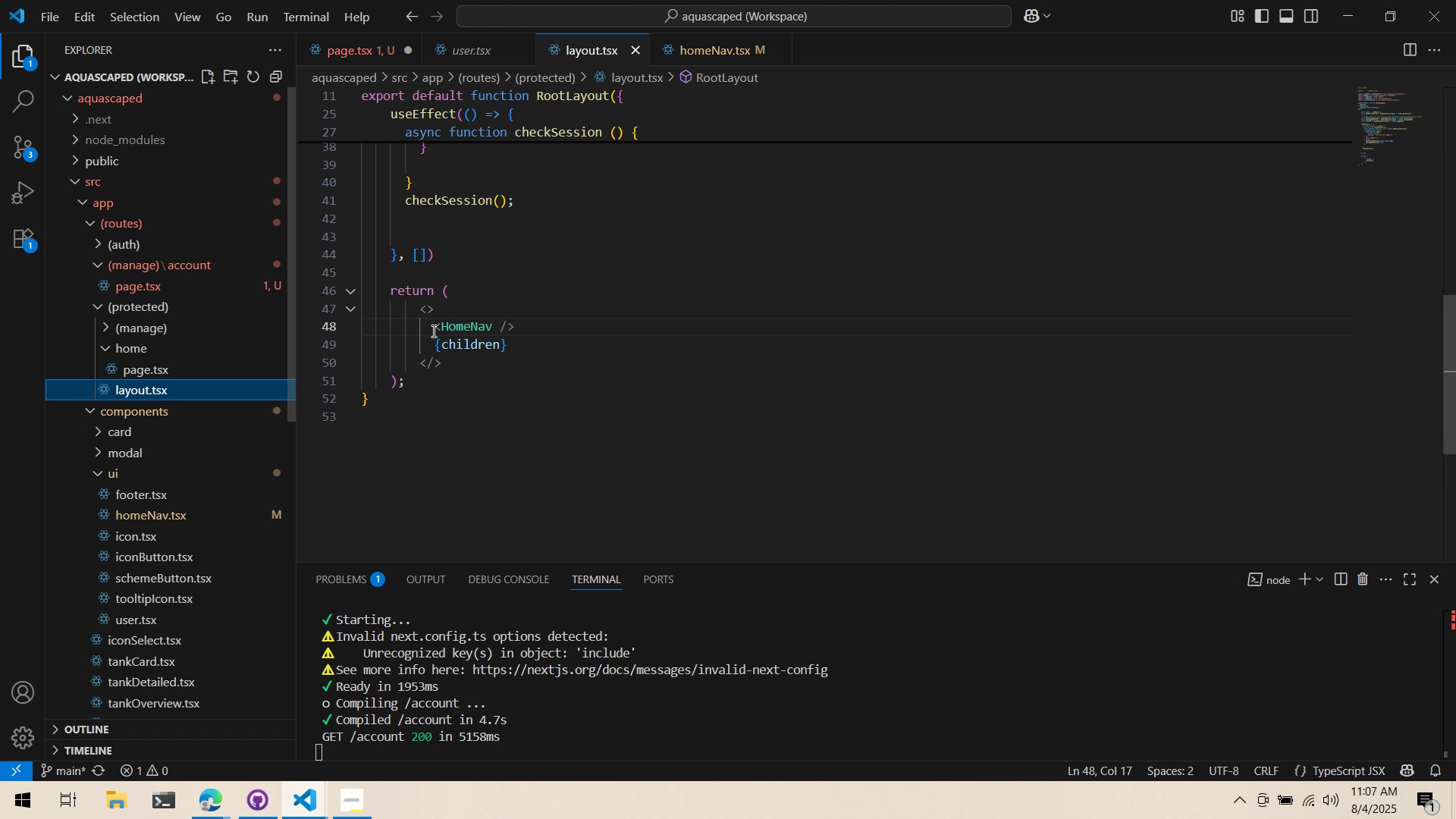 
scroll: coordinate [552, 398], scroll_direction: up, amount: 18.0
 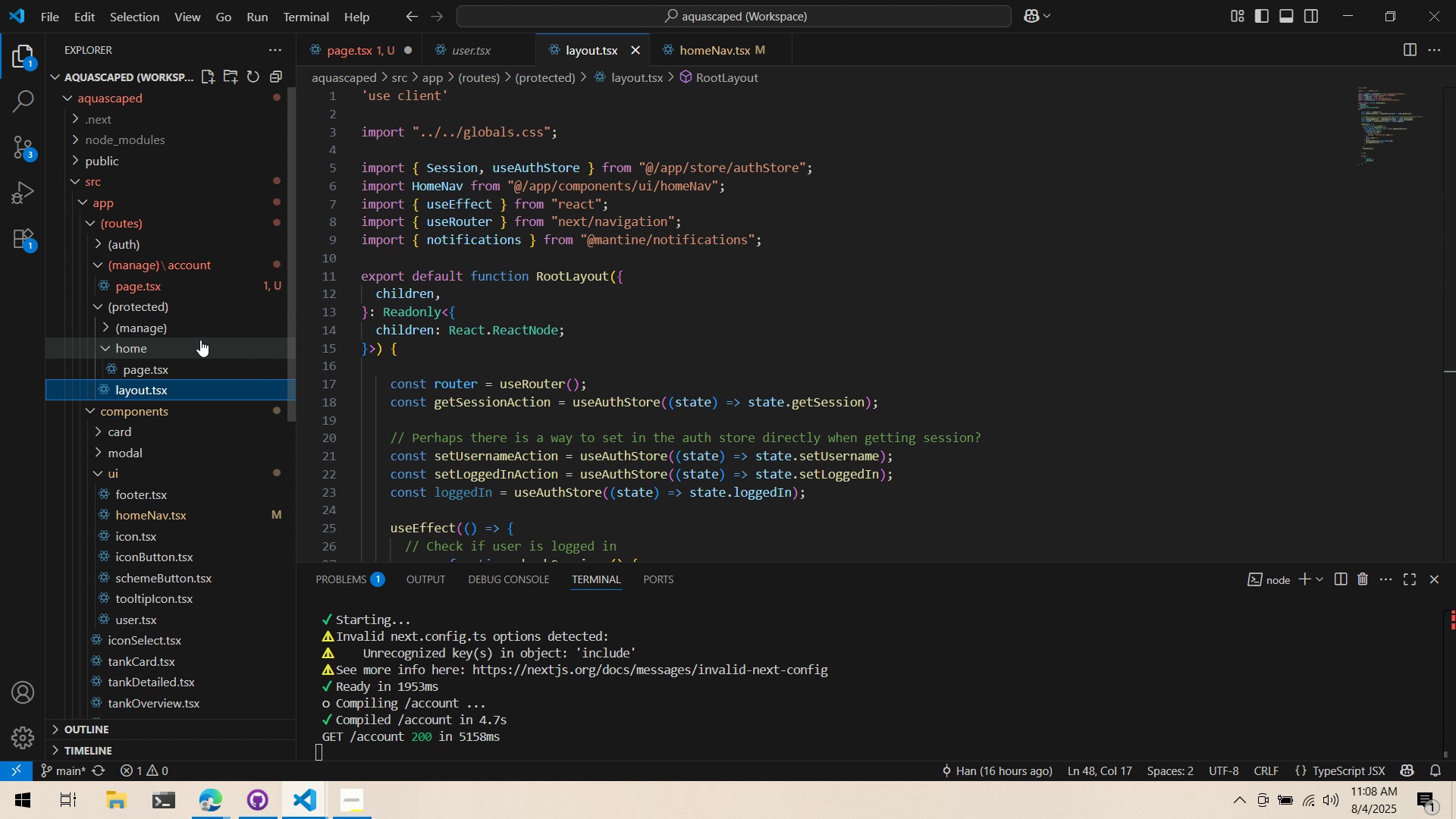 
left_click([196, 342])
 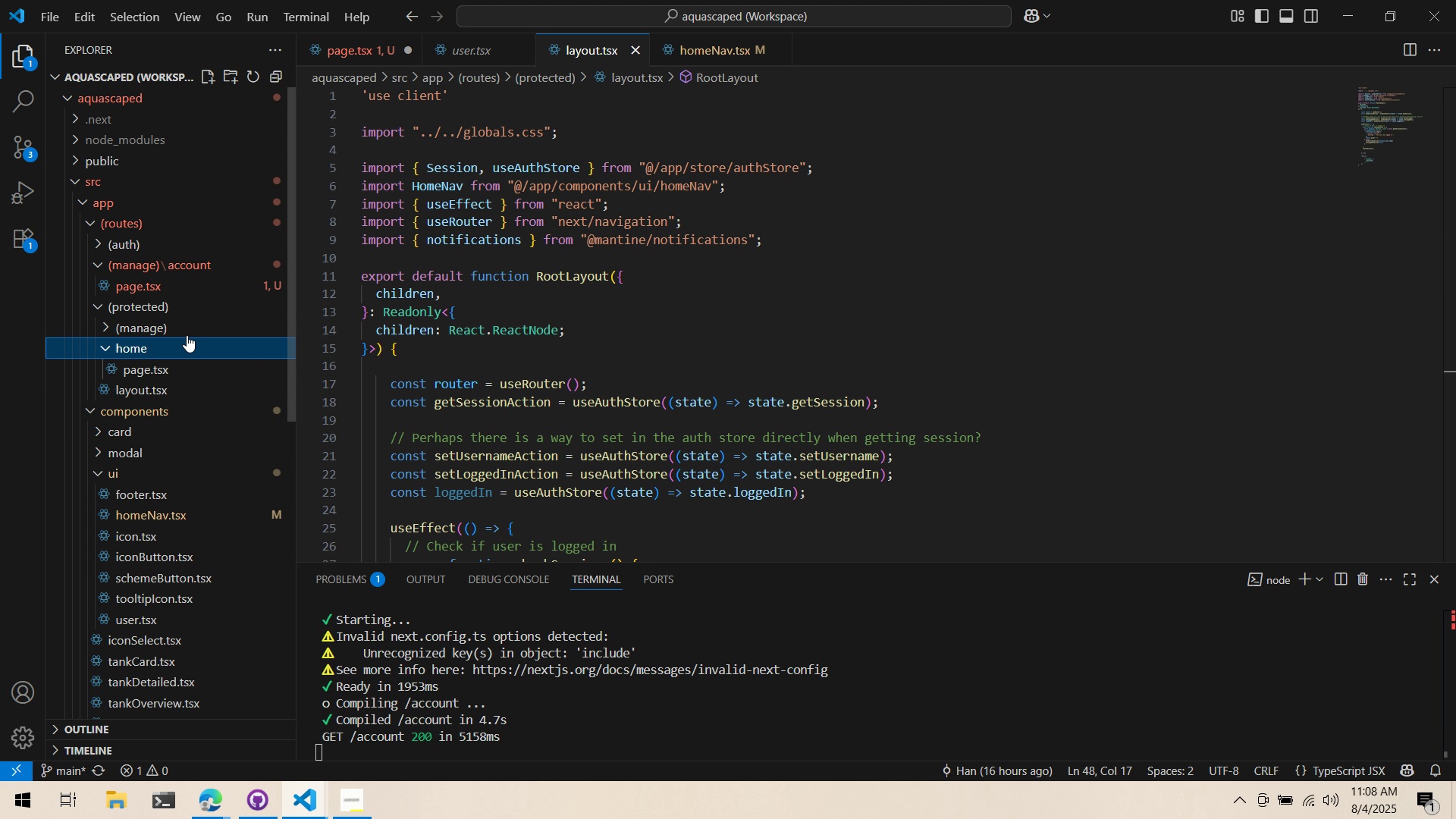 
triple_click([187, 330])
 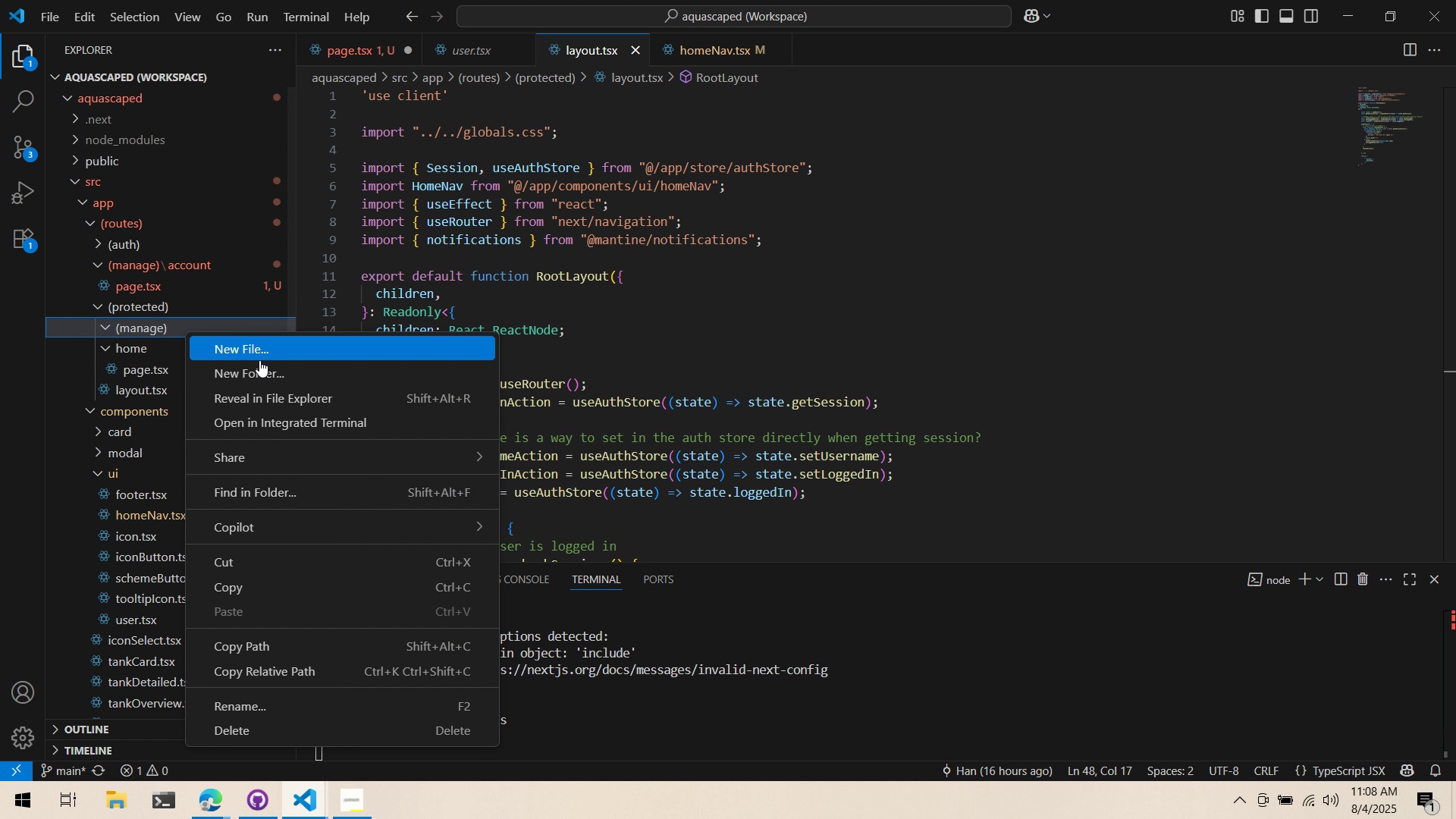 
left_click([259, 363])
 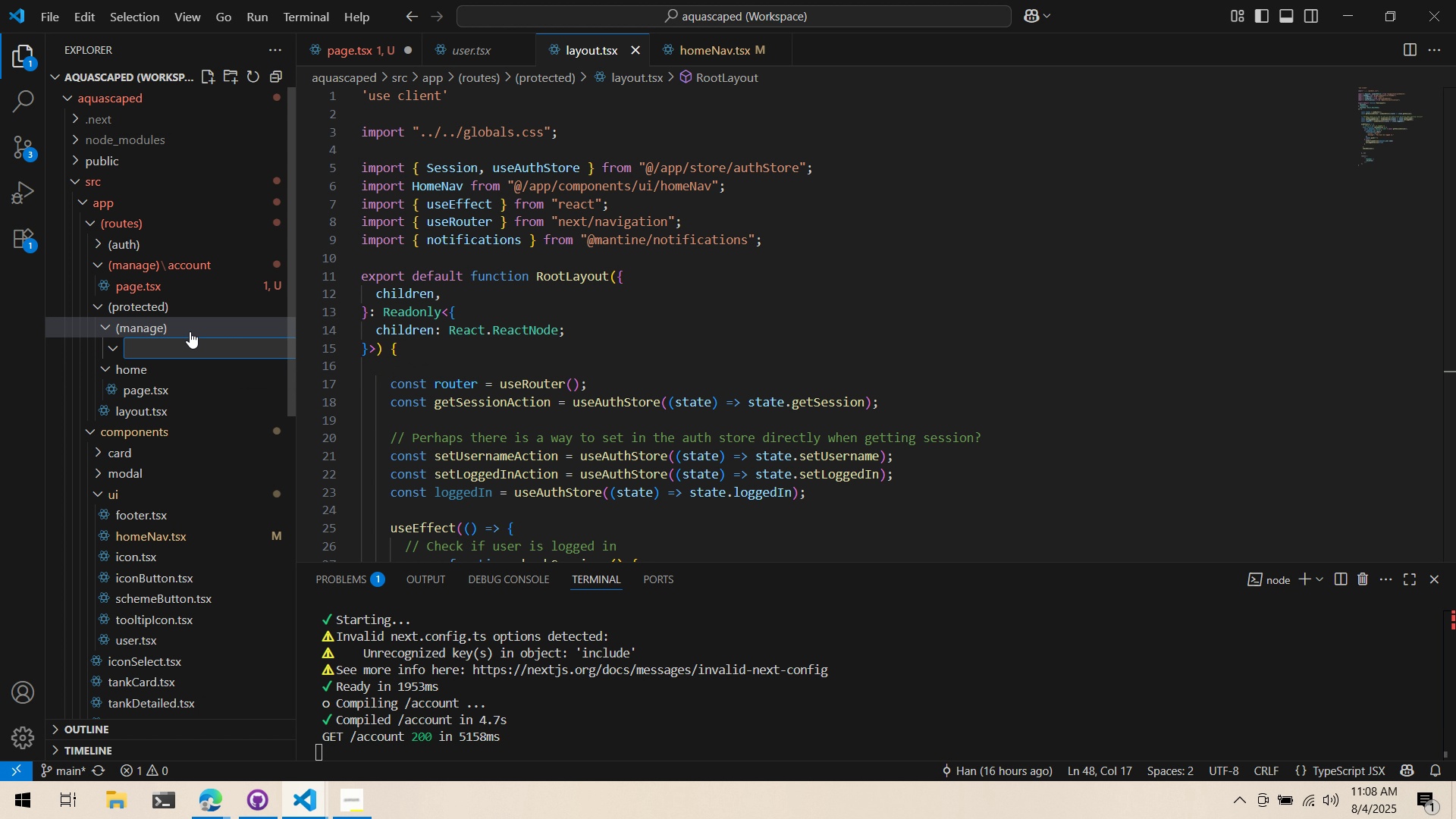 
wait(6.75)
 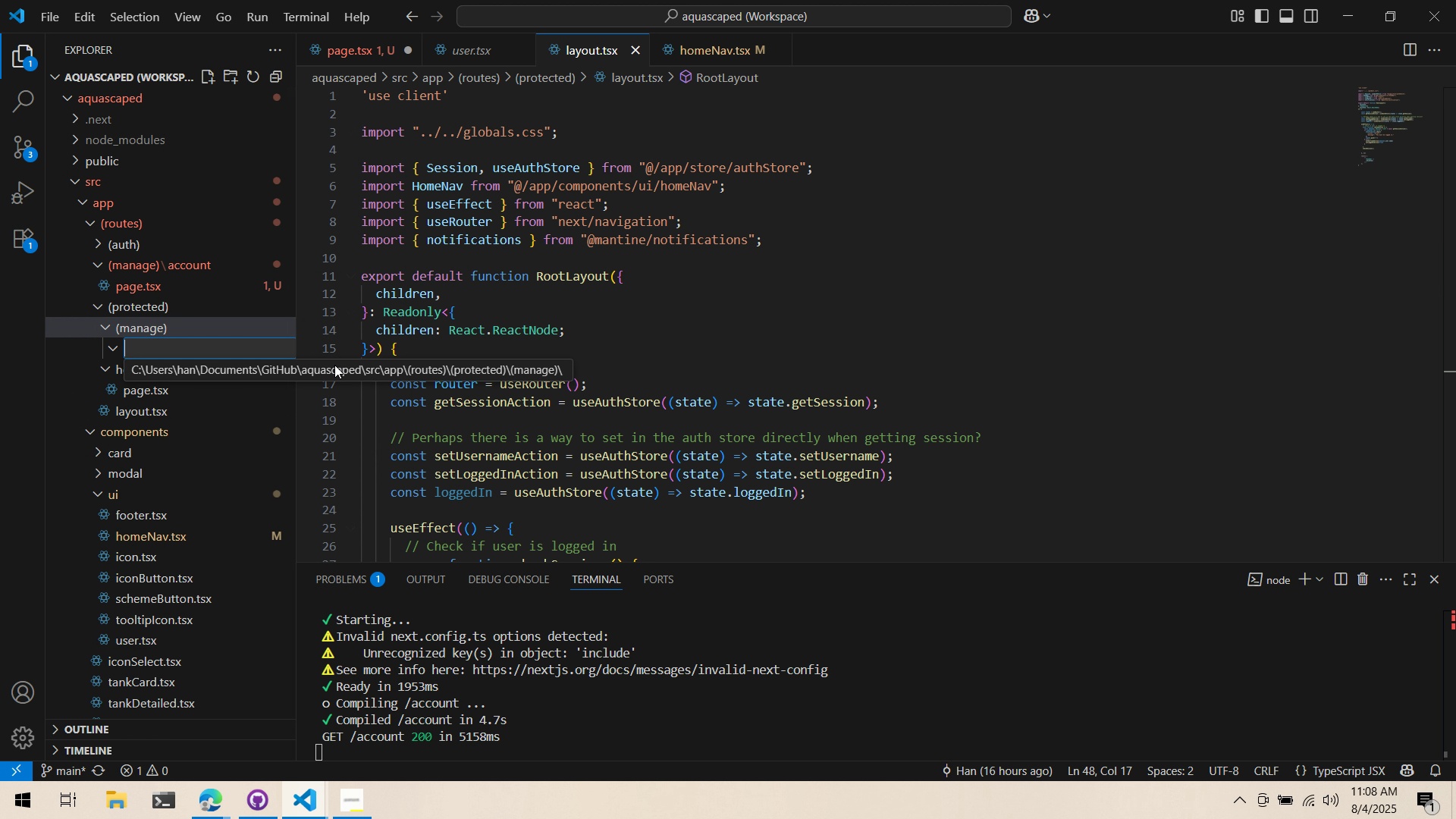 
left_click([186, 324])
 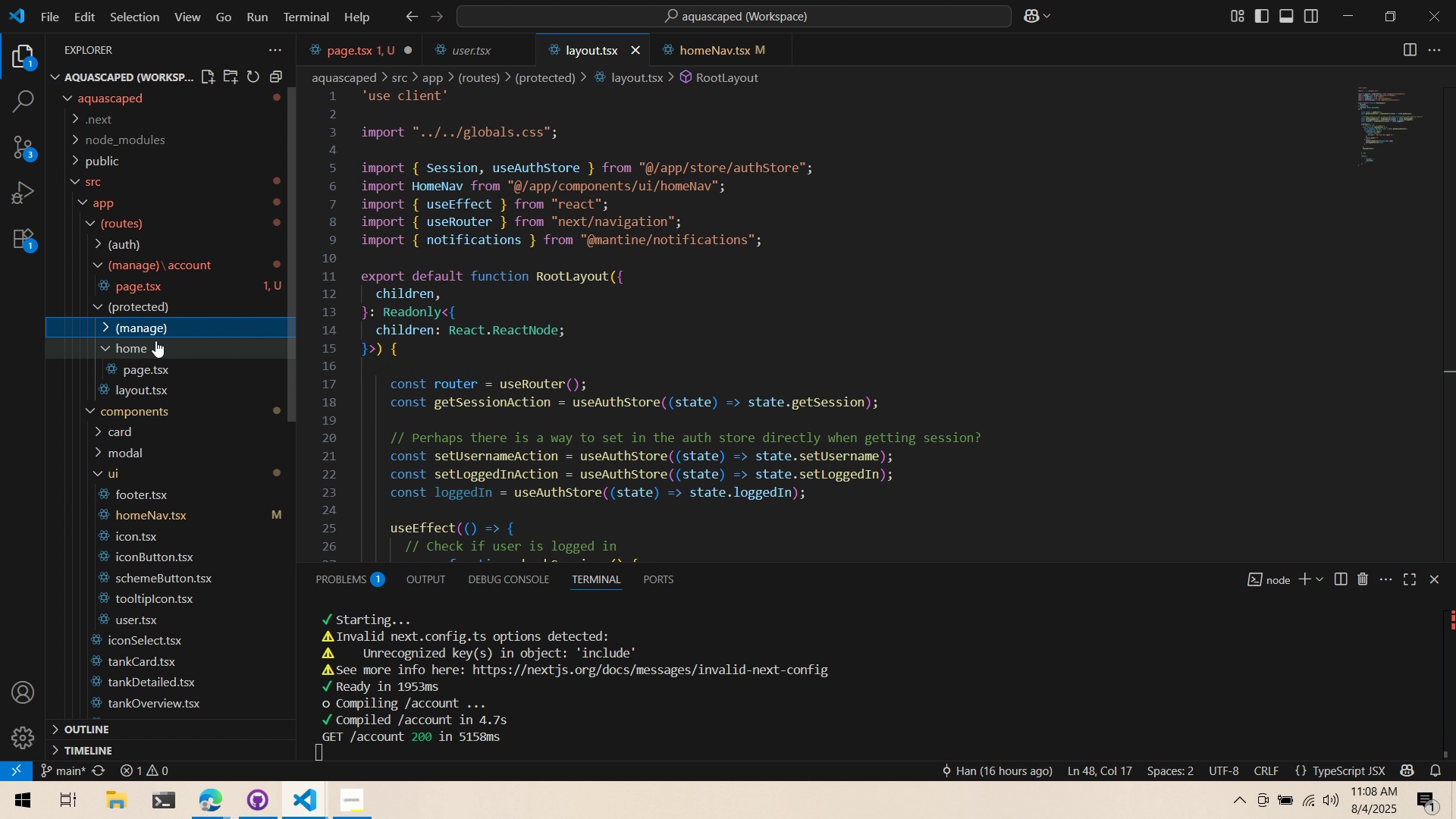 
mouse_move([143, 299])
 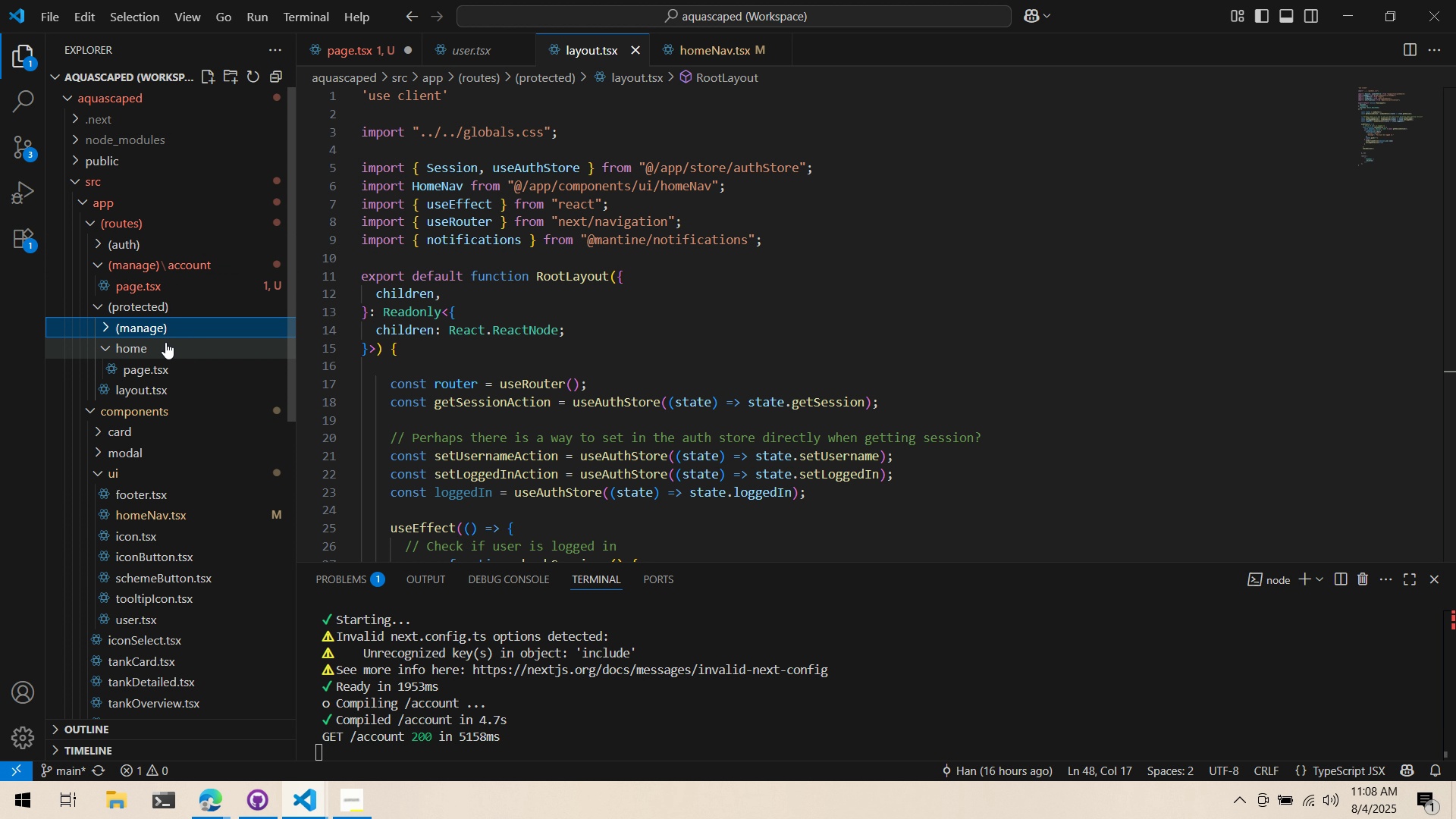 
right_click([166, 300])
 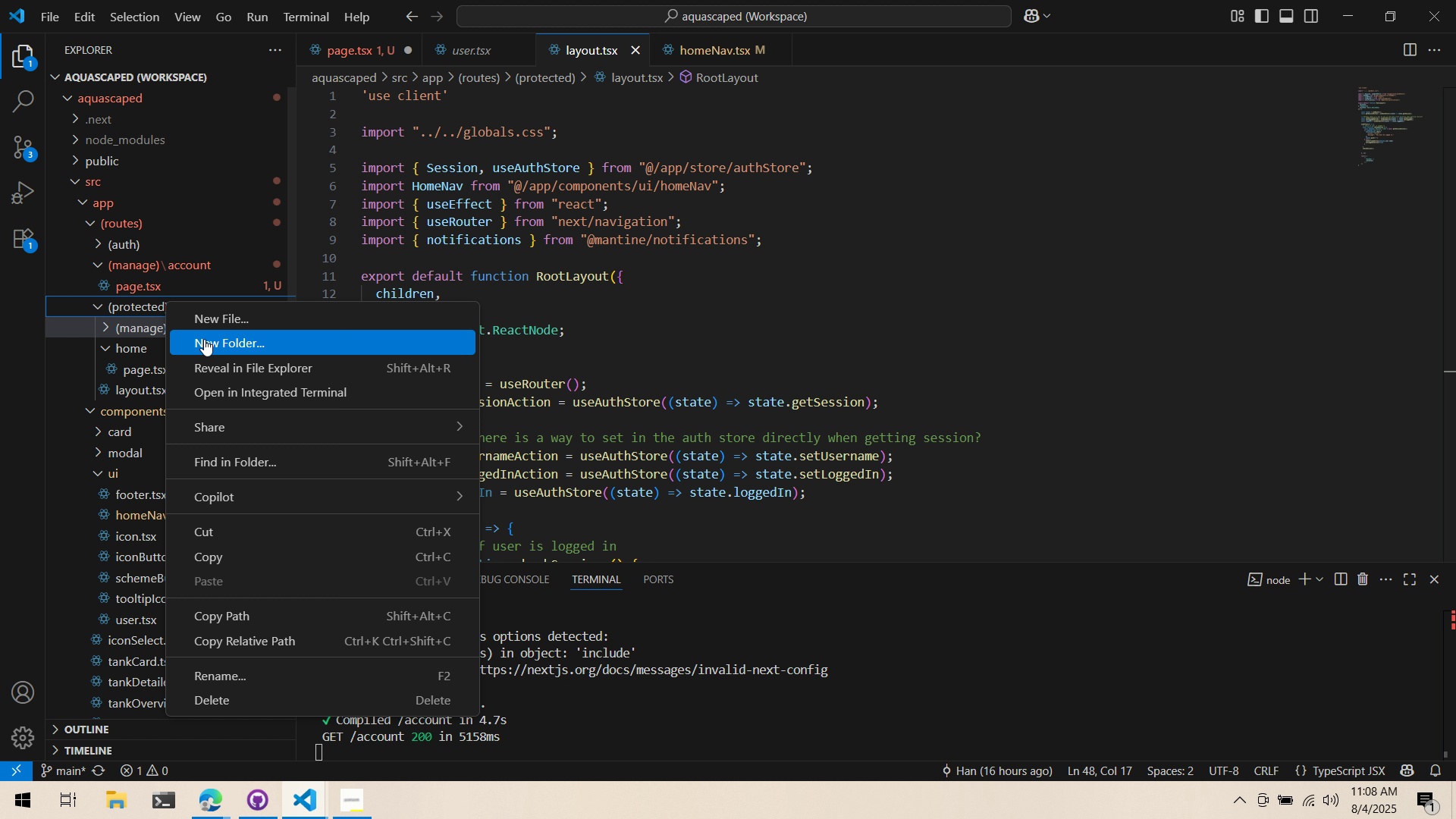 
left_click([204, 339])
 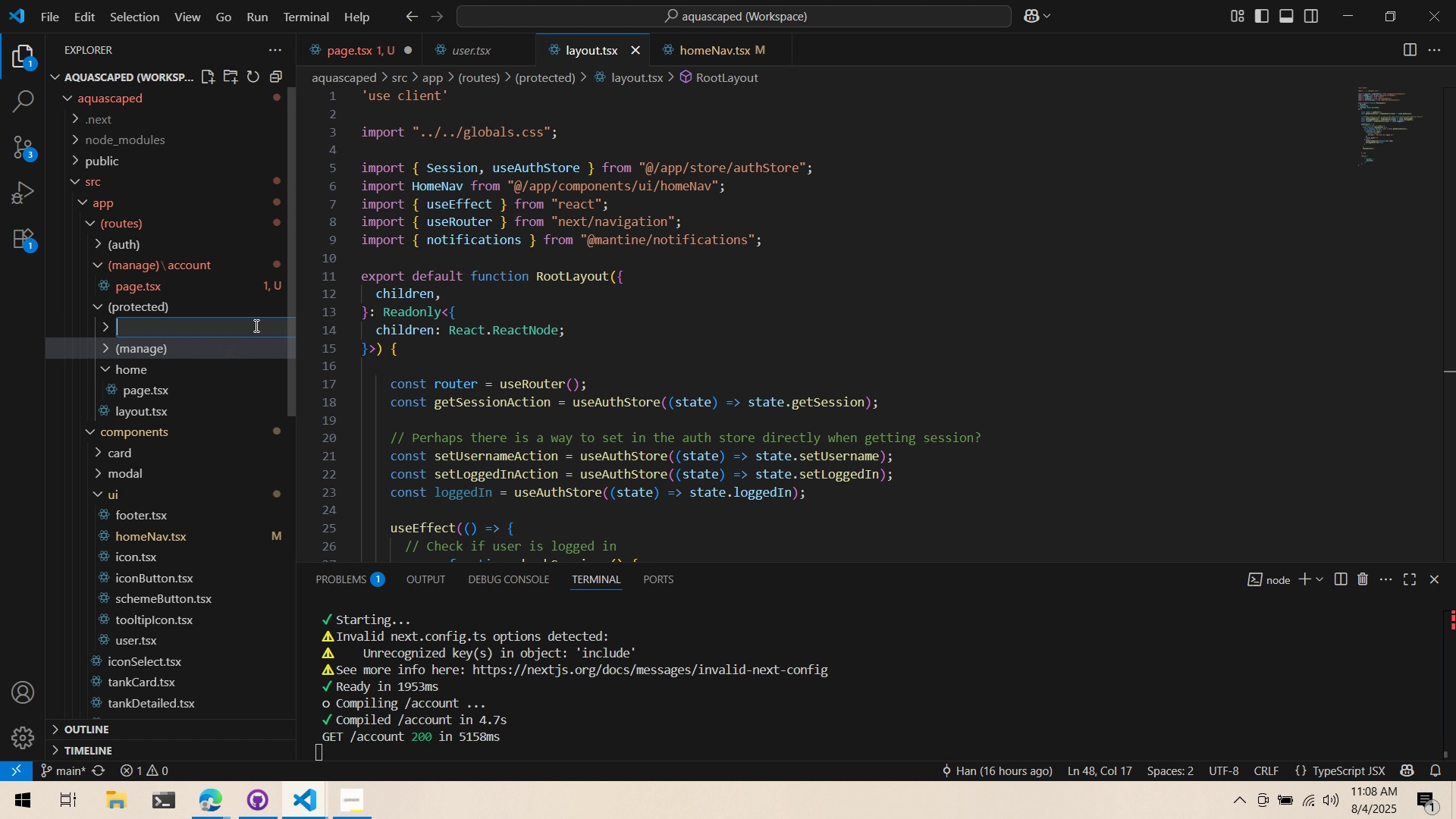 
mouse_move([303, 281])
 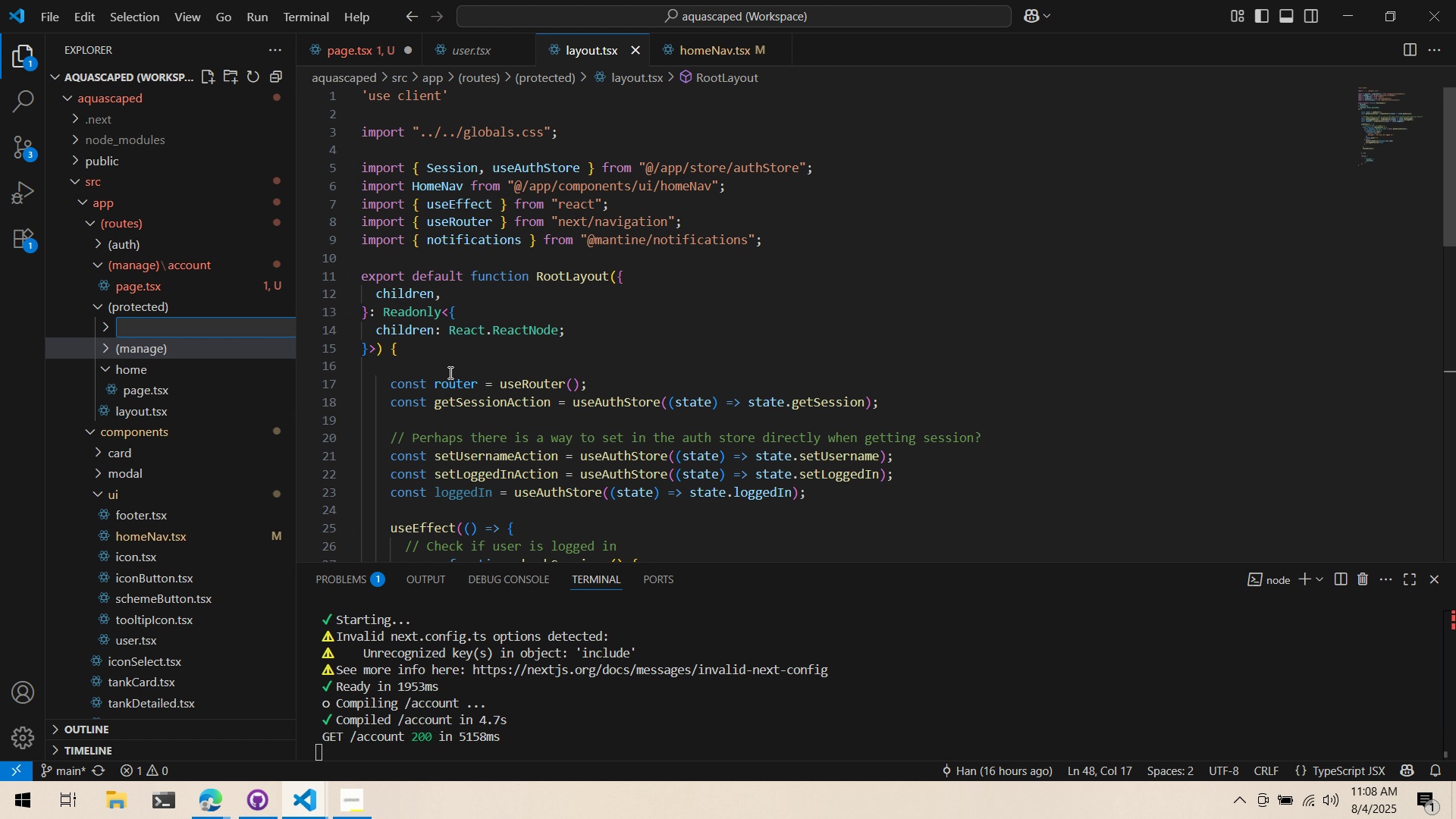 
left_click([472, 397])
 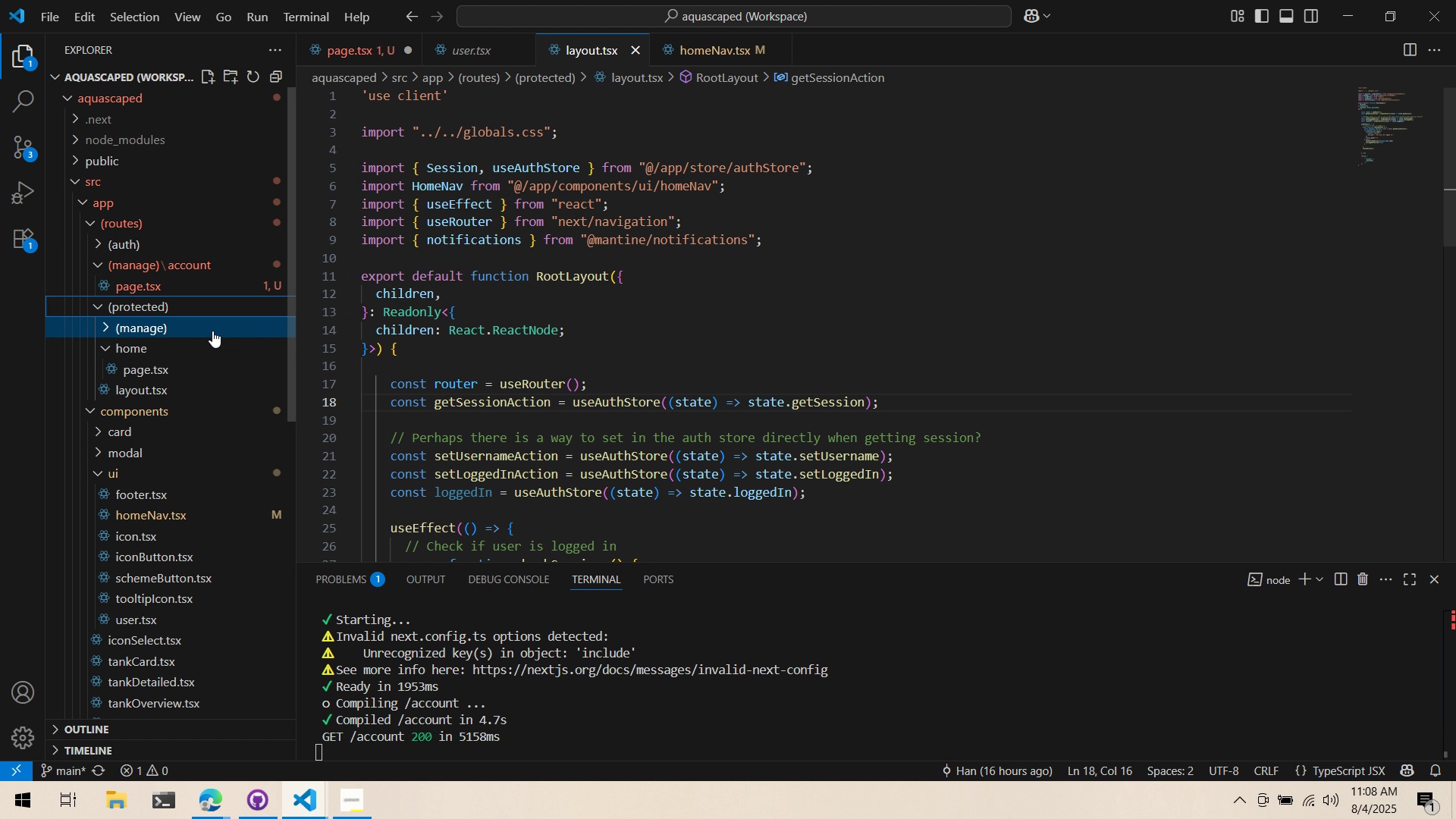 
right_click([211, 328])
 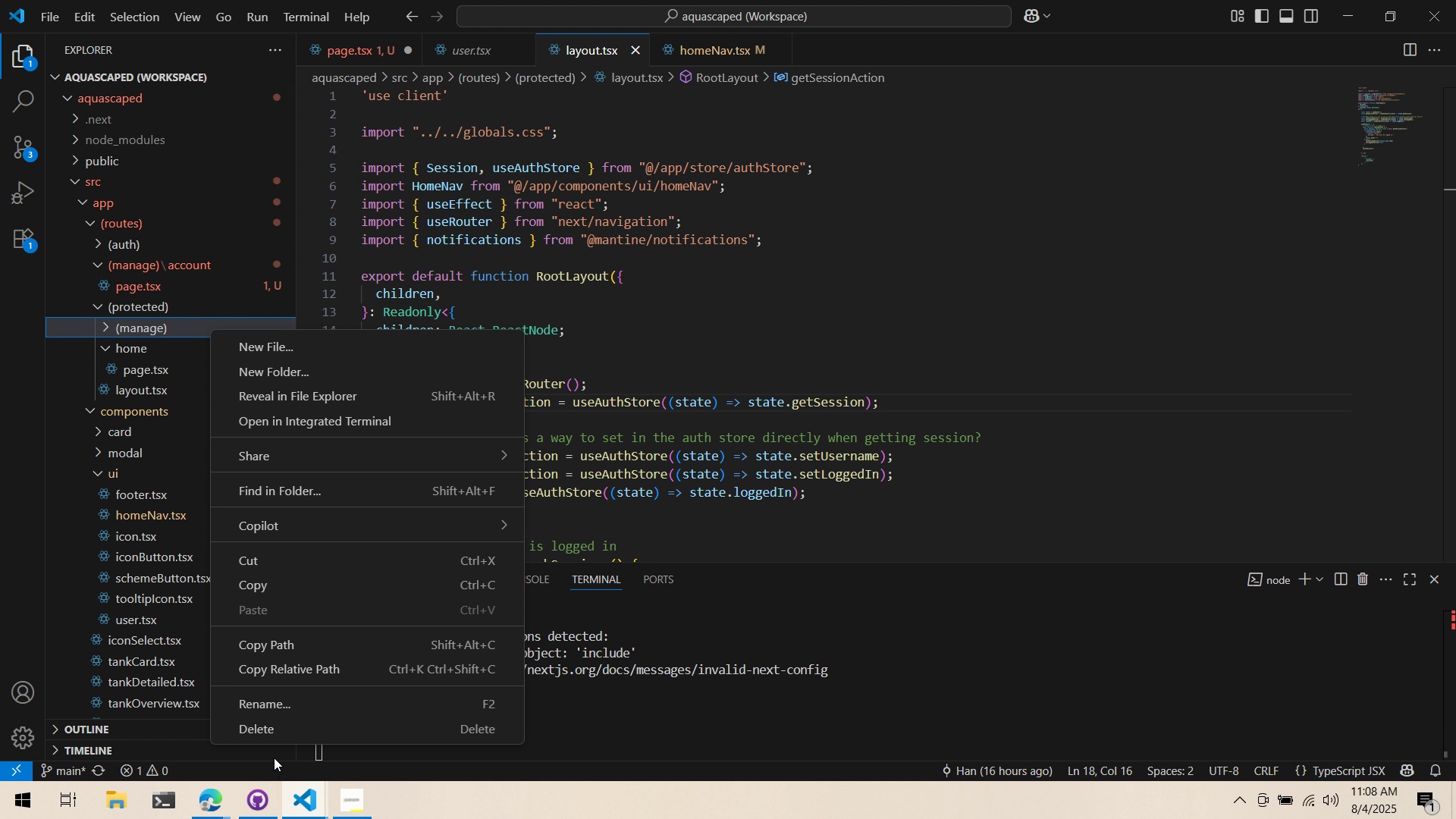 
left_click([289, 739])
 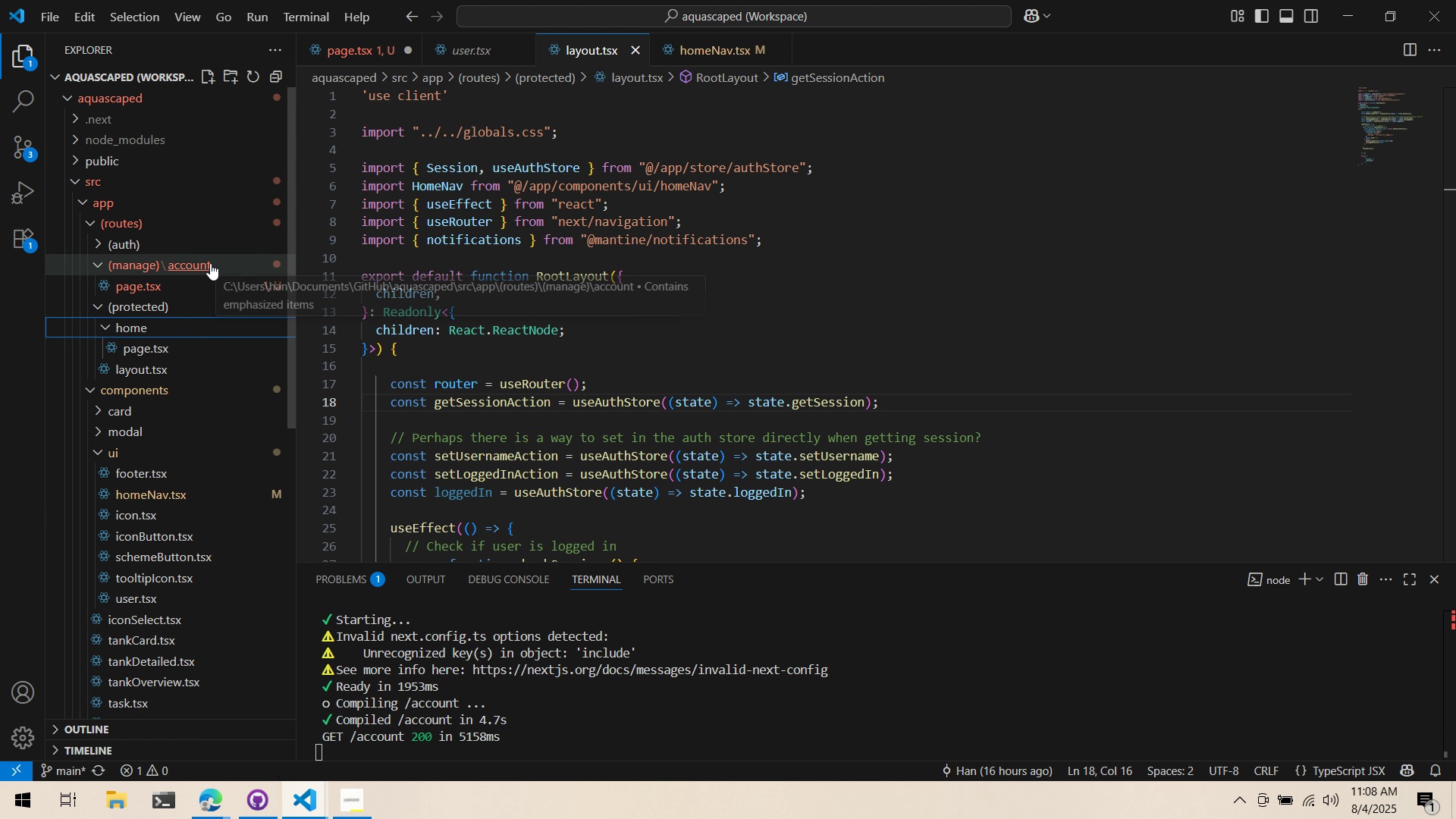 
left_click([225, 262])
 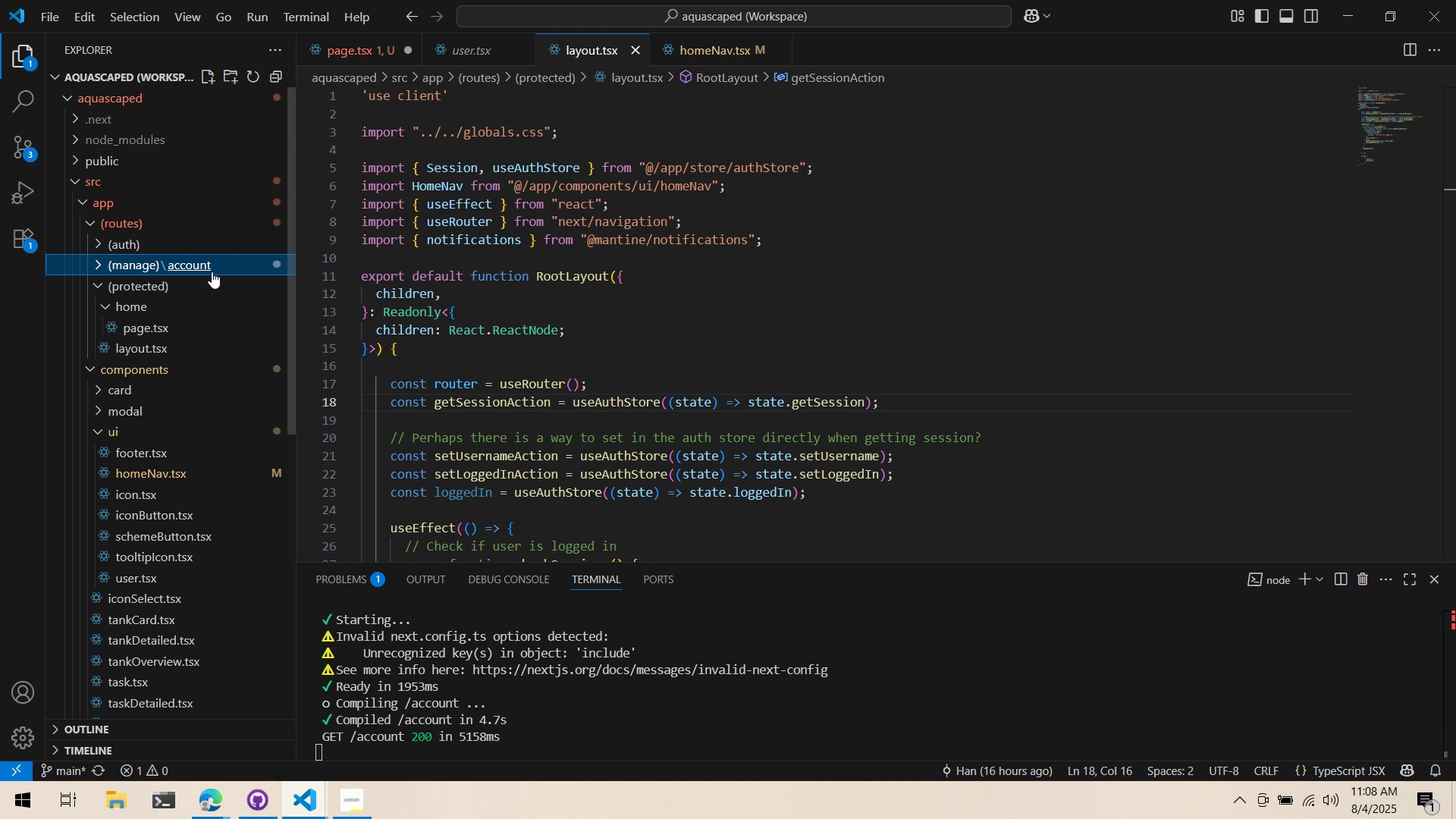 
left_click([228, 266])
 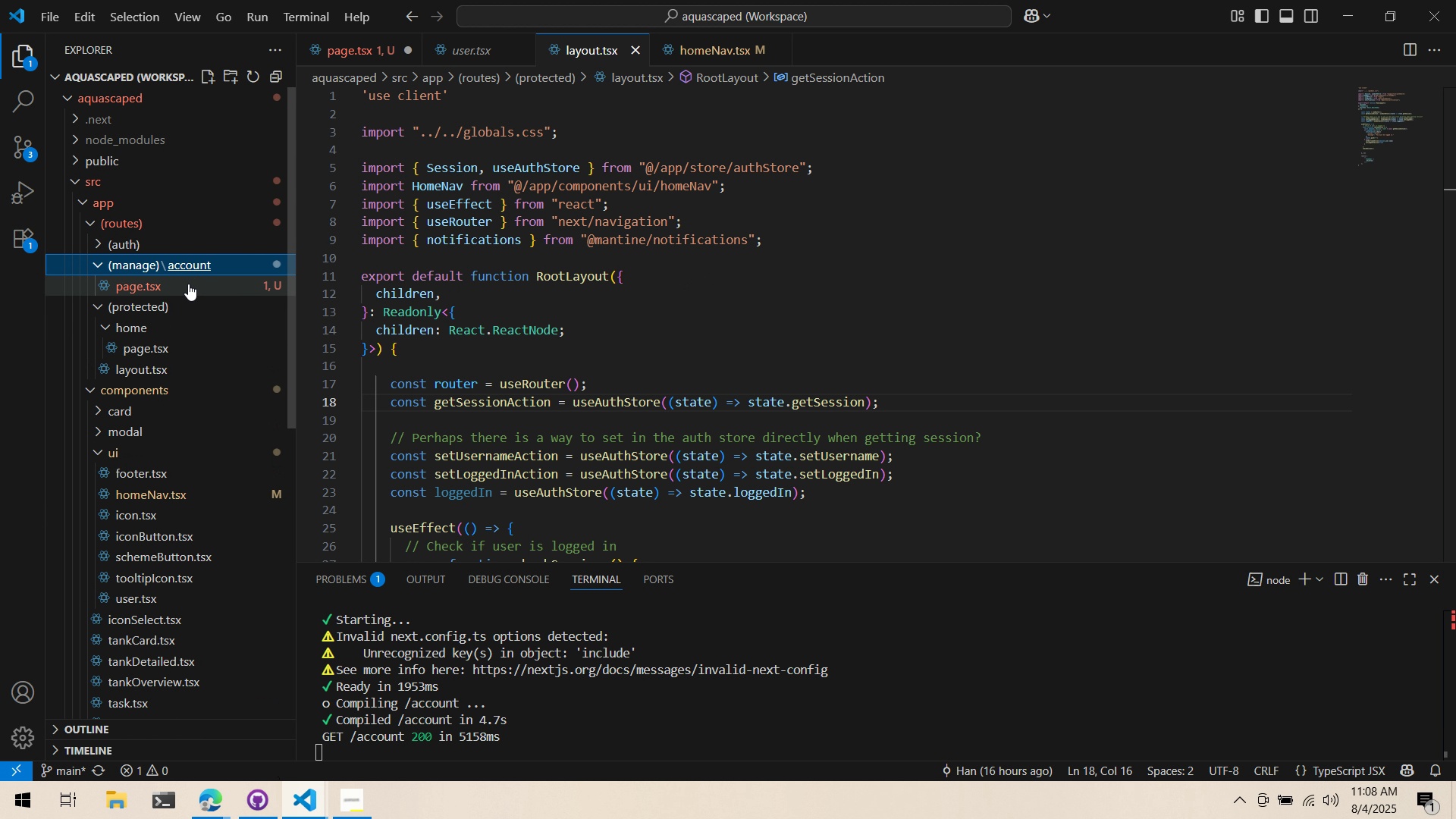 
left_click([187, 287])
 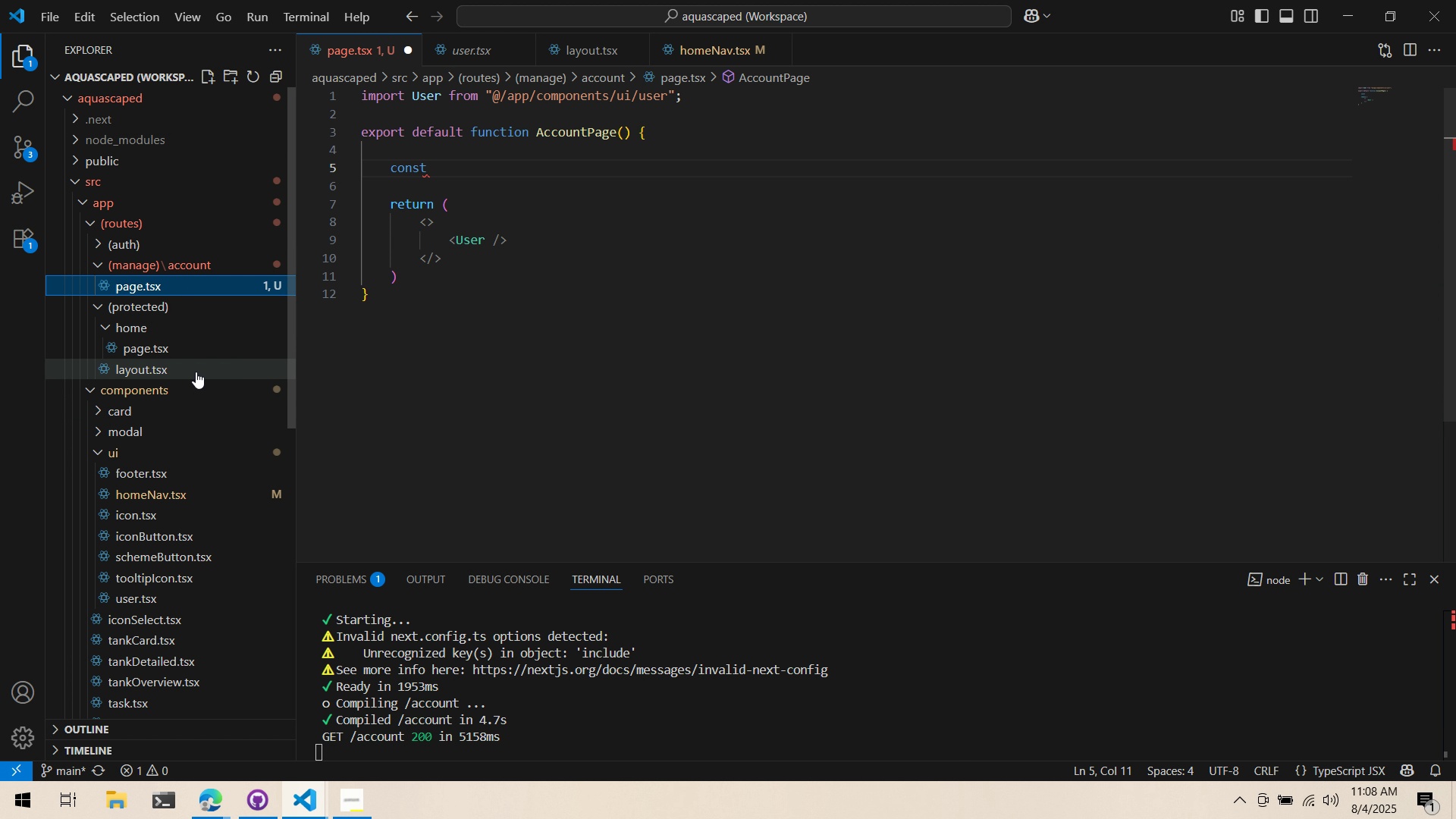 
left_click_drag(start_coordinate=[176, 365], to_coordinate=[375, 243])
 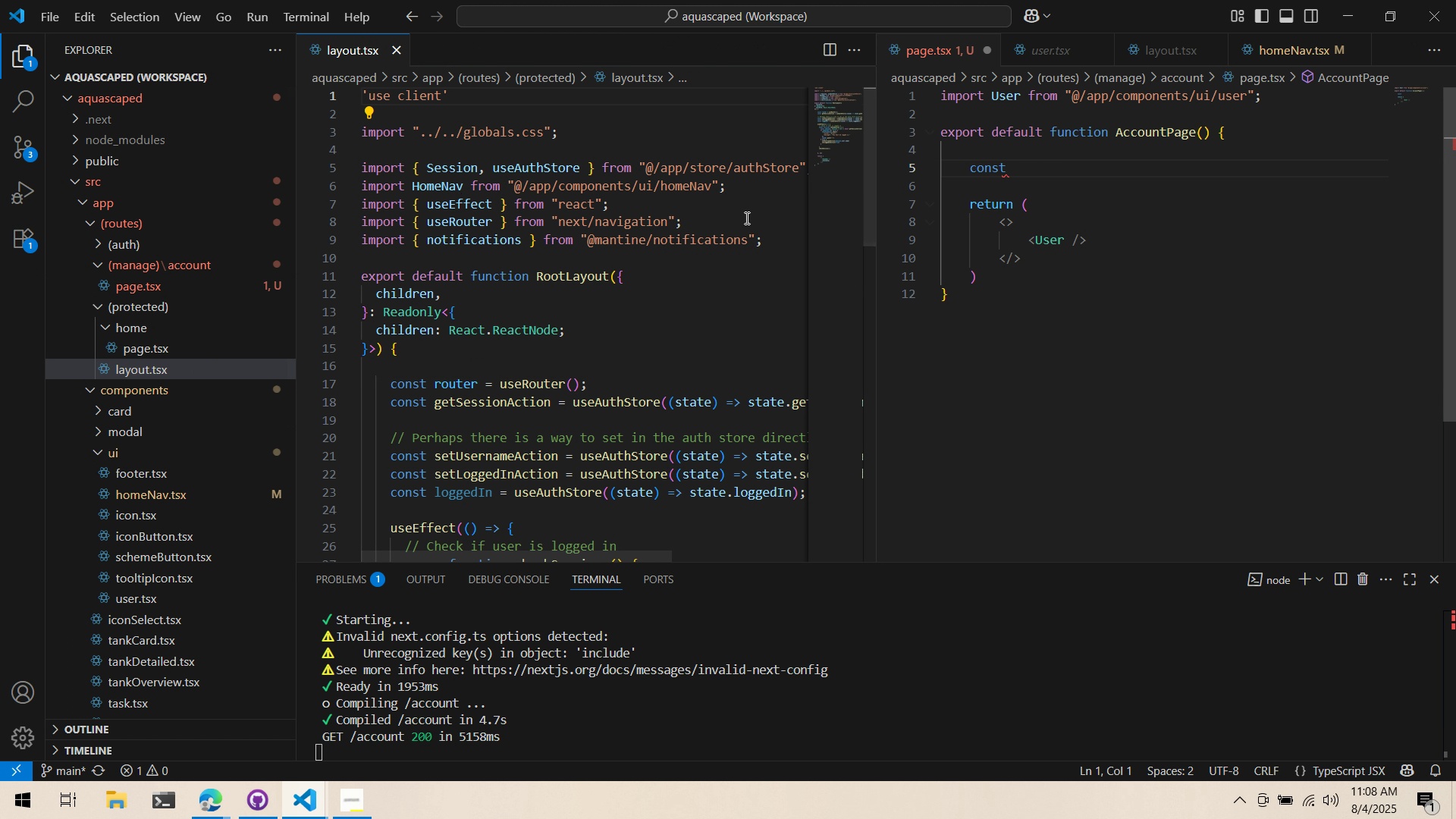 
scroll: coordinate [715, 220], scroll_direction: down, amount: 4.0
 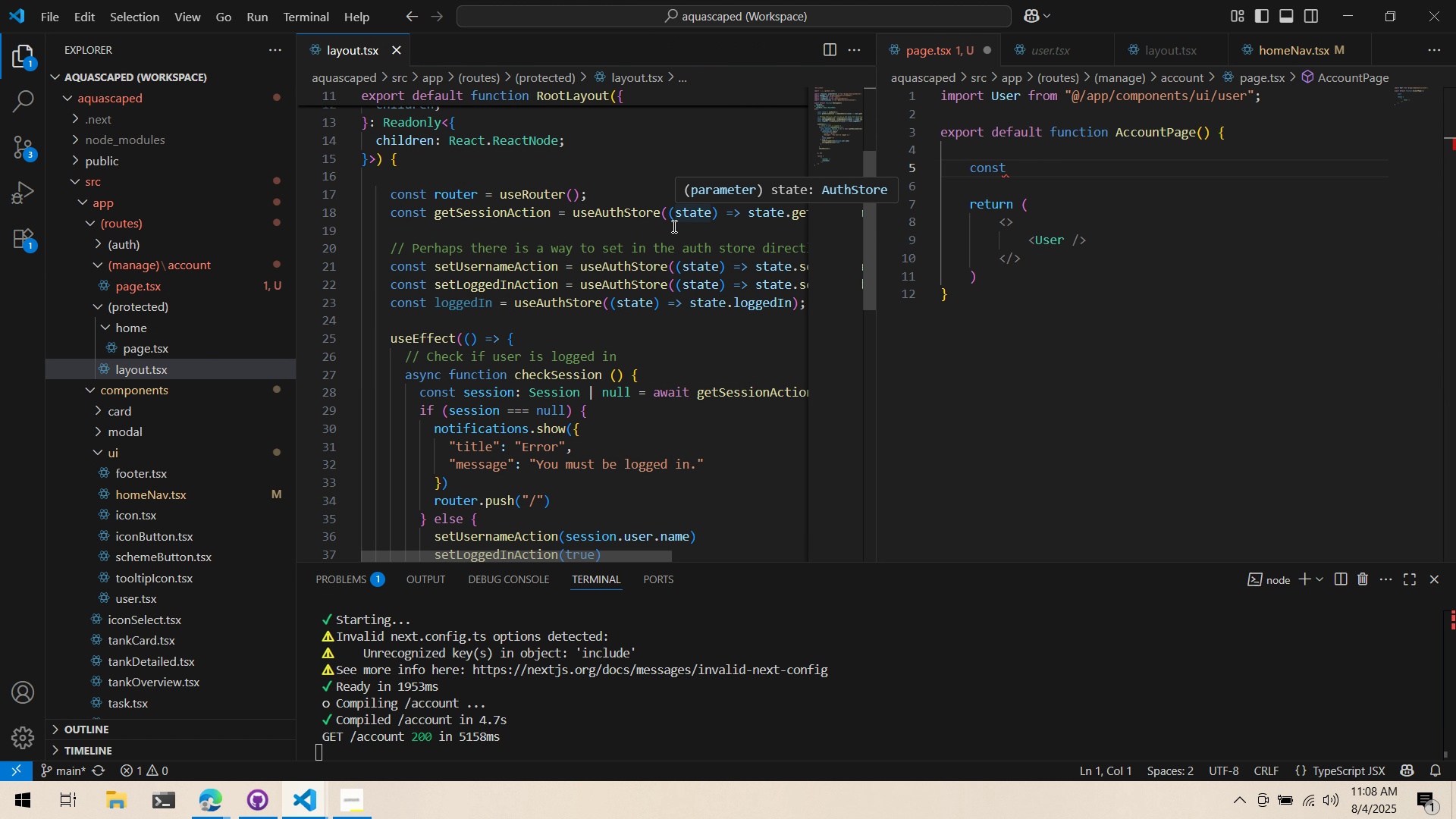 
double_click([667, 215])
 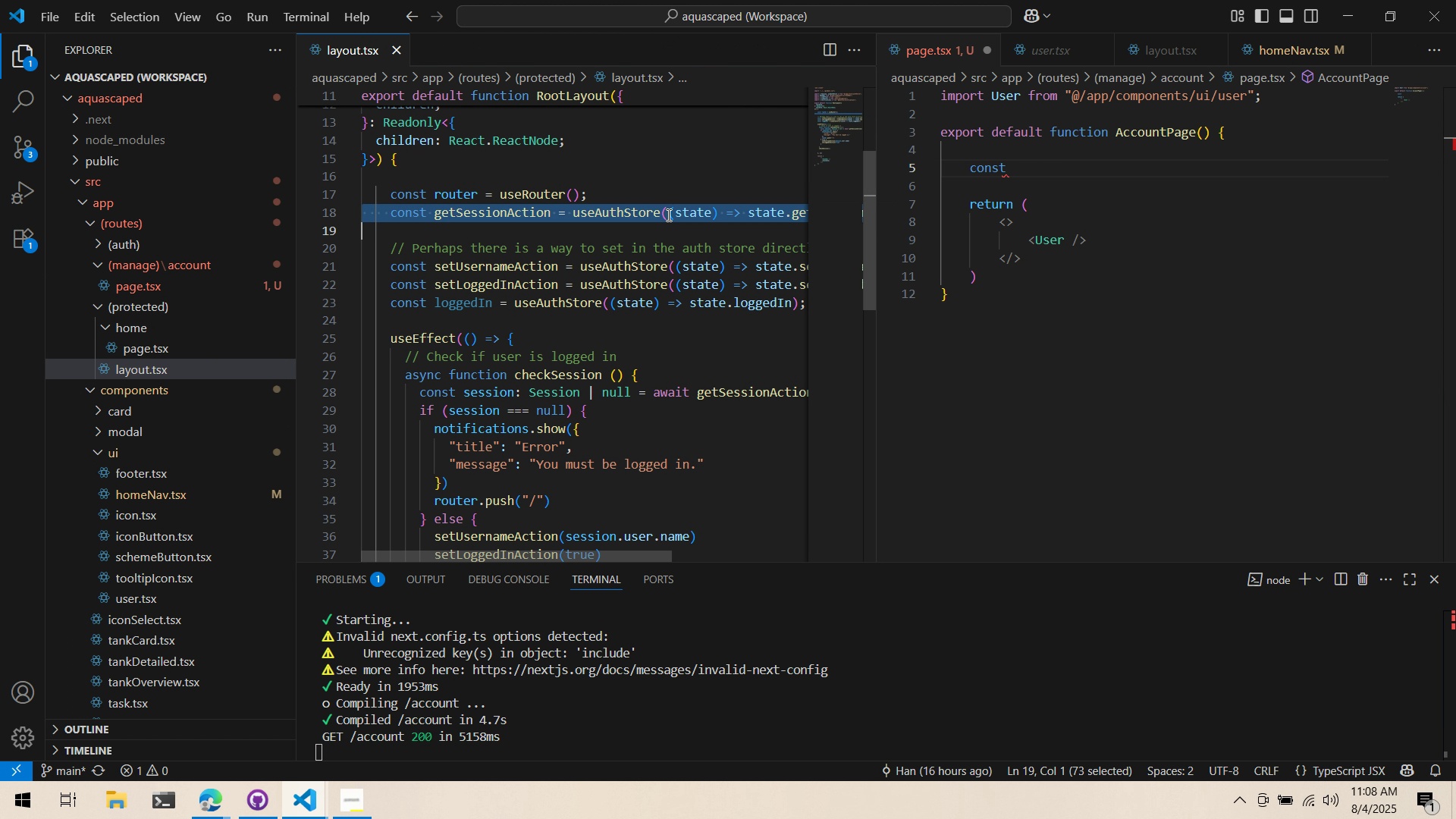 
triple_click([667, 215])
 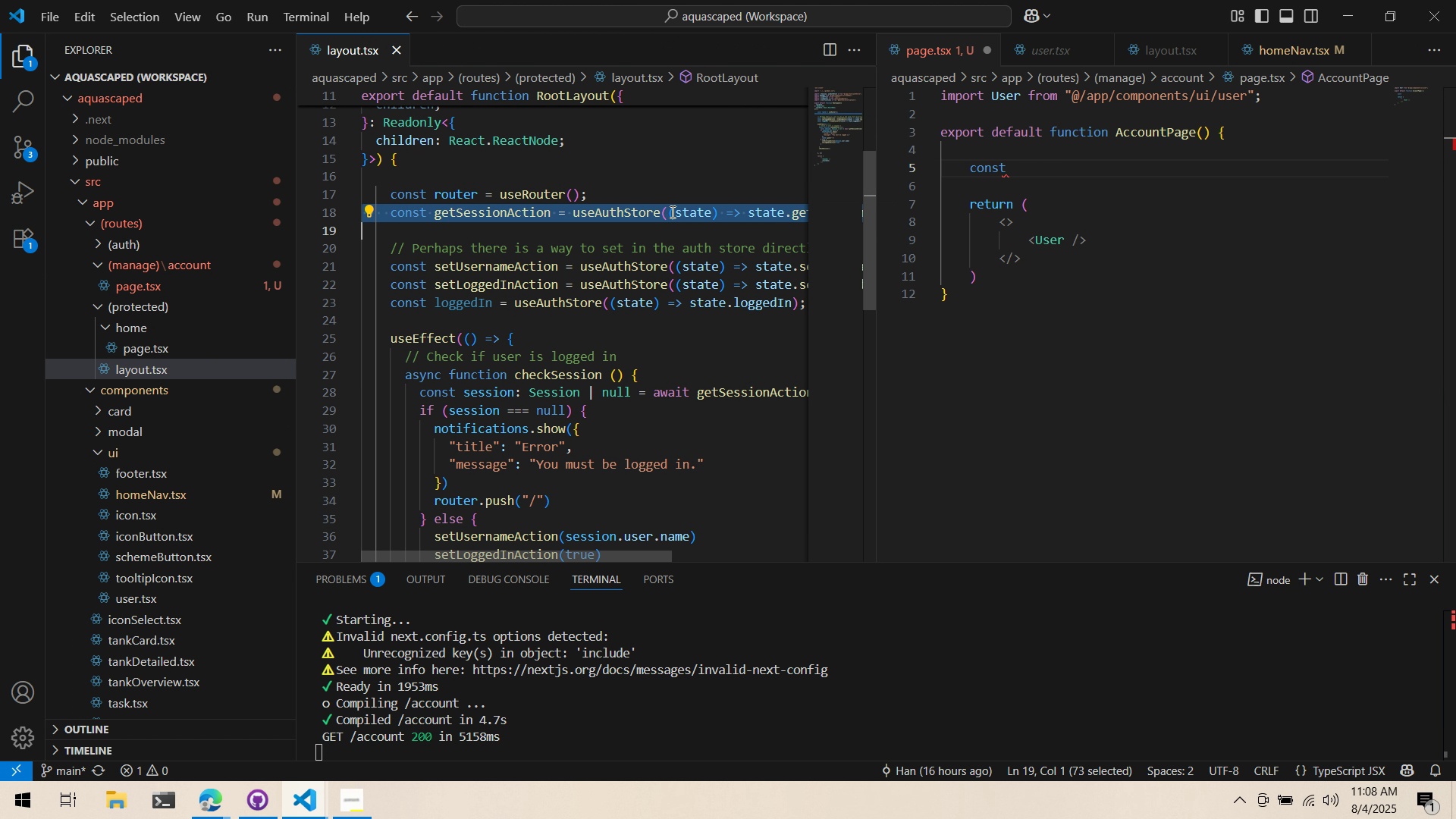 
key(Control+C)
 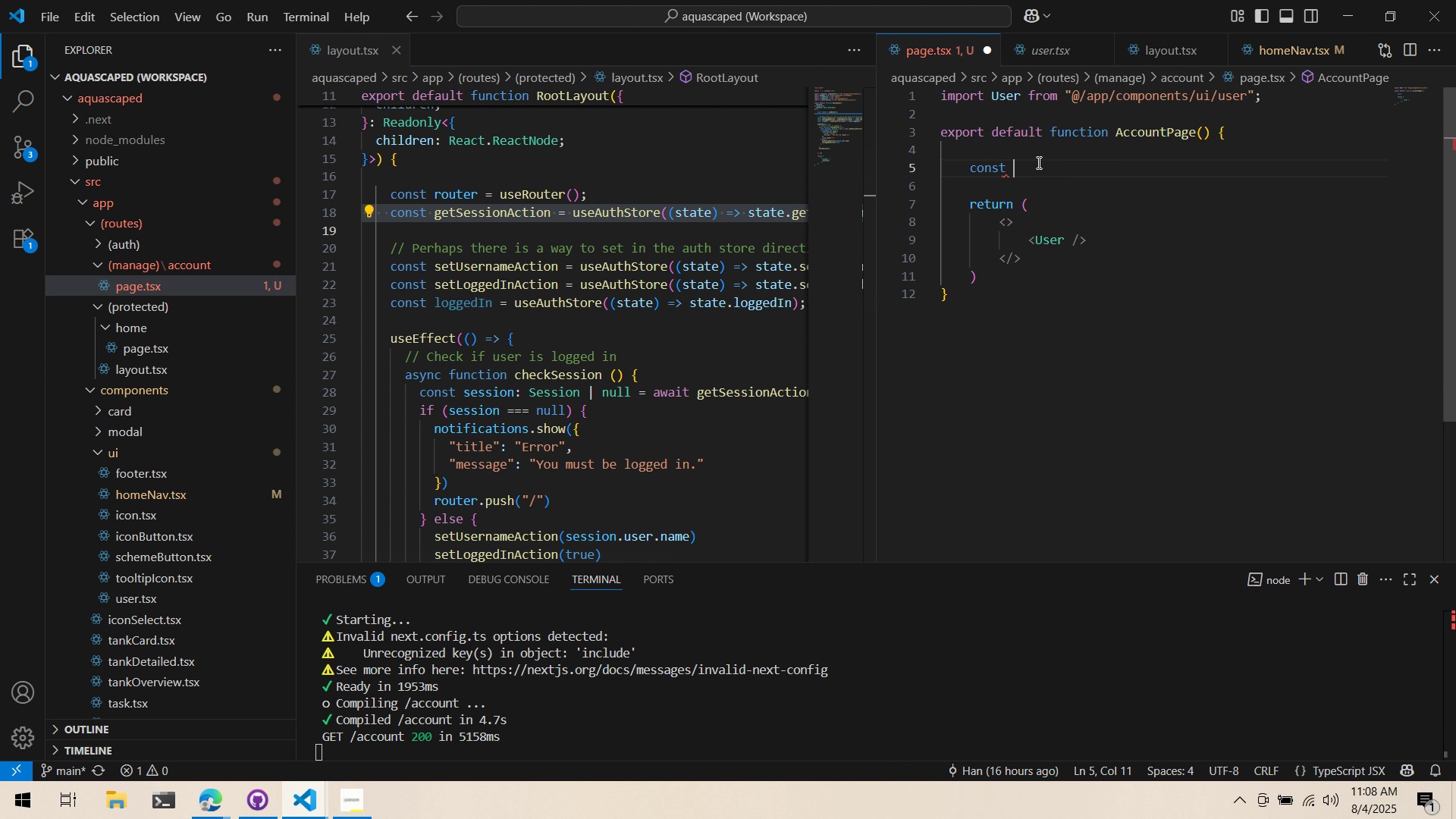 
double_click([1037, 162])
 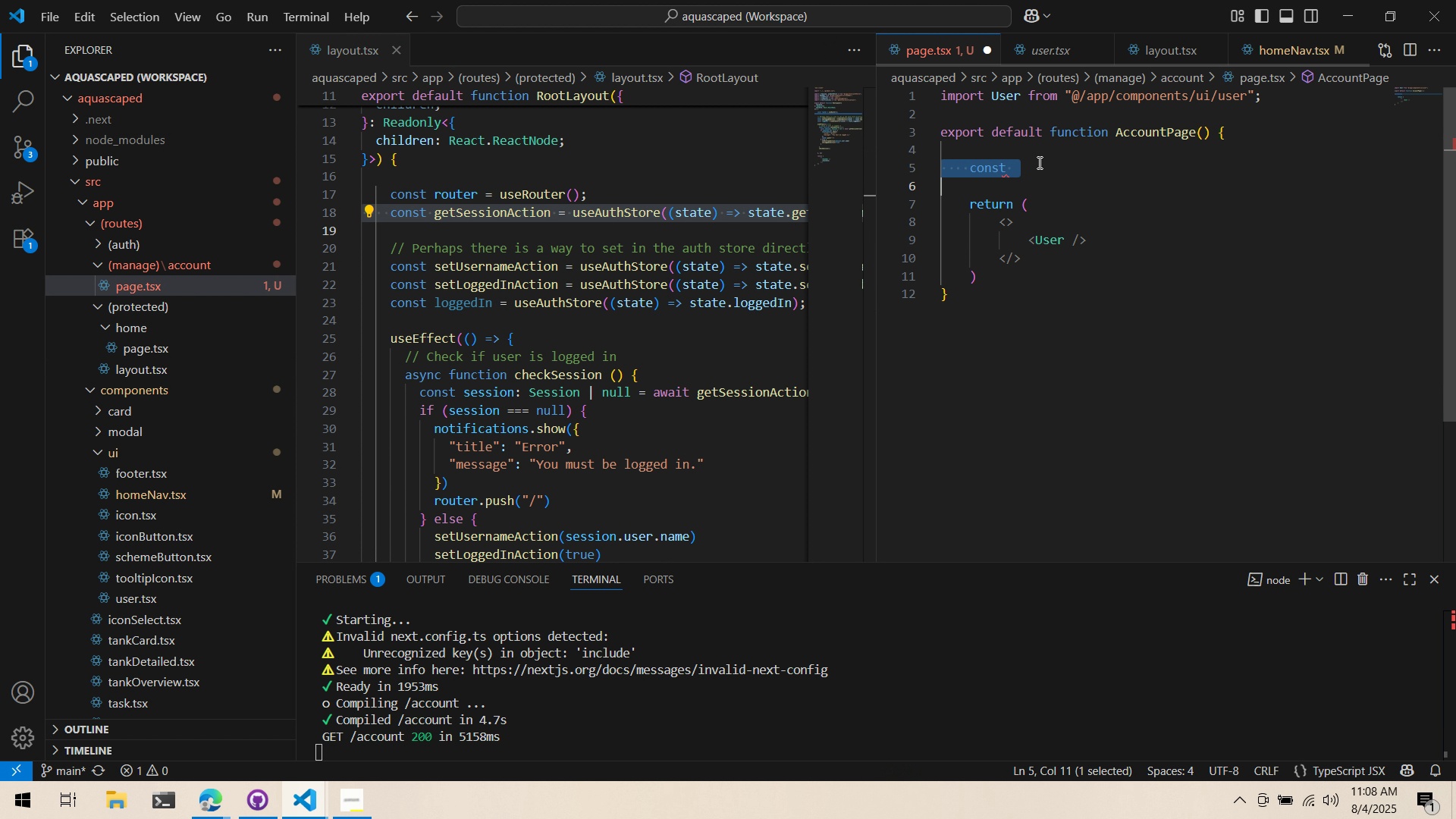 
triple_click([1038, 162])
 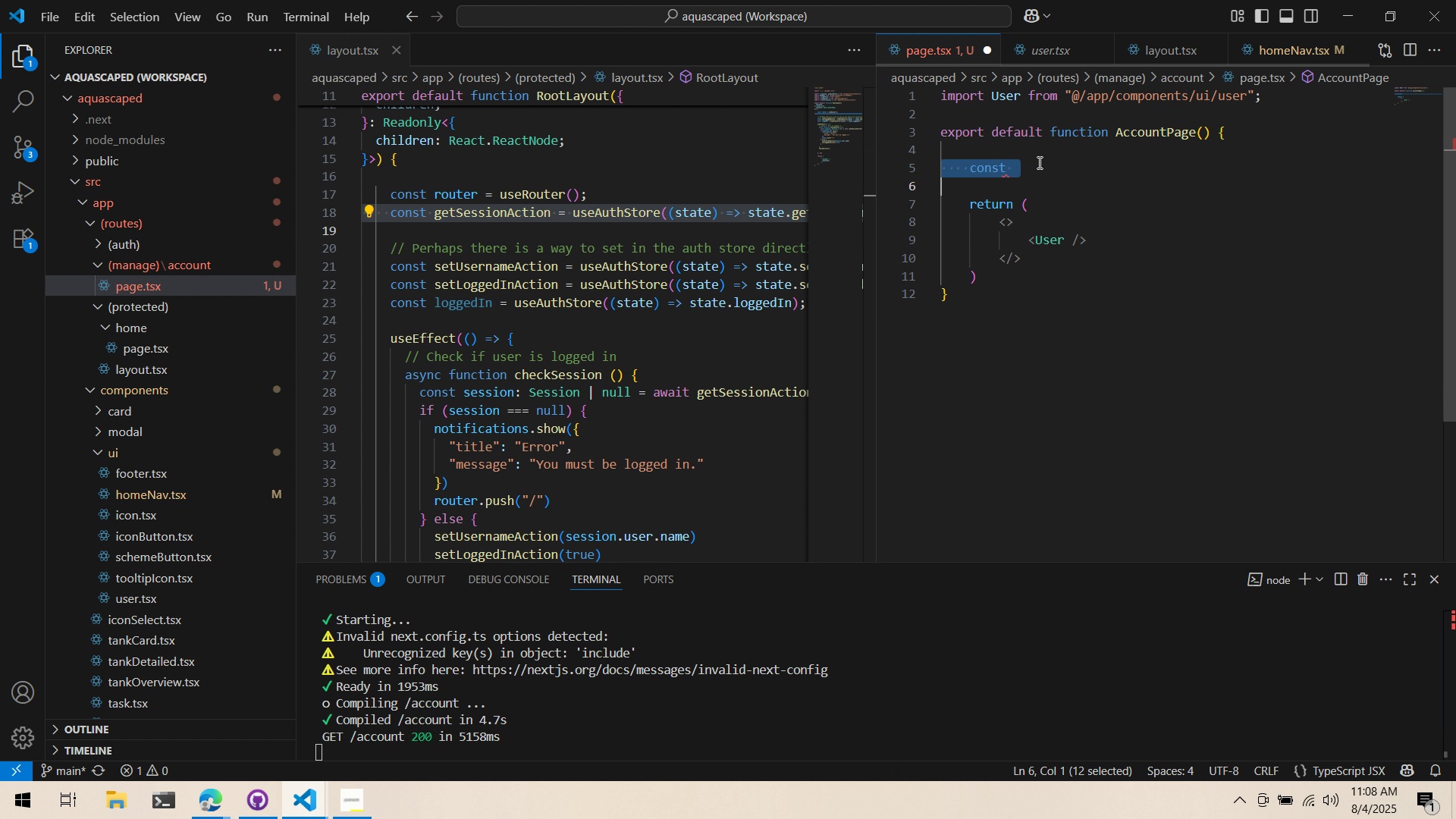 
key(Control+V)
 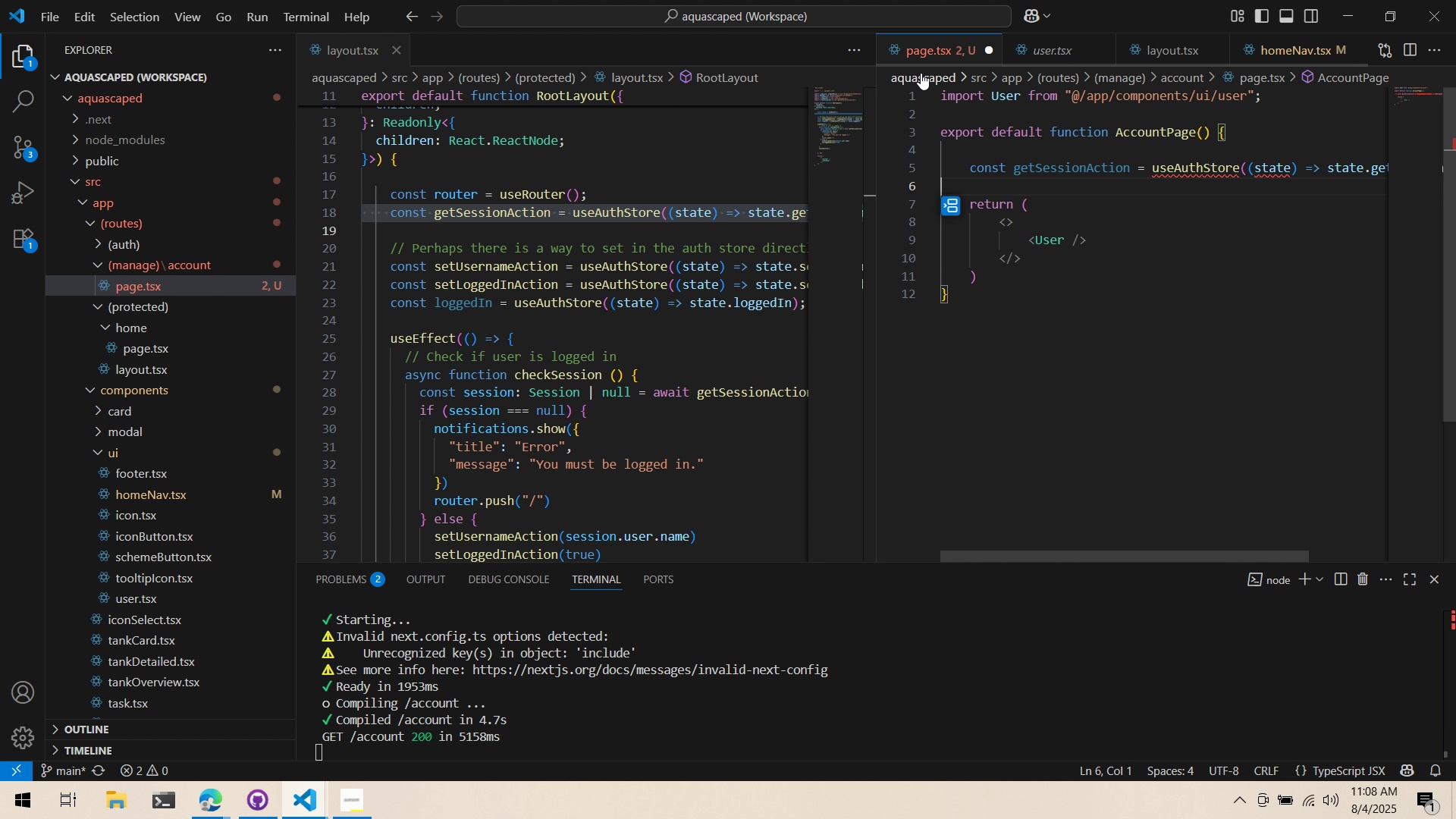 
wait(6.55)
 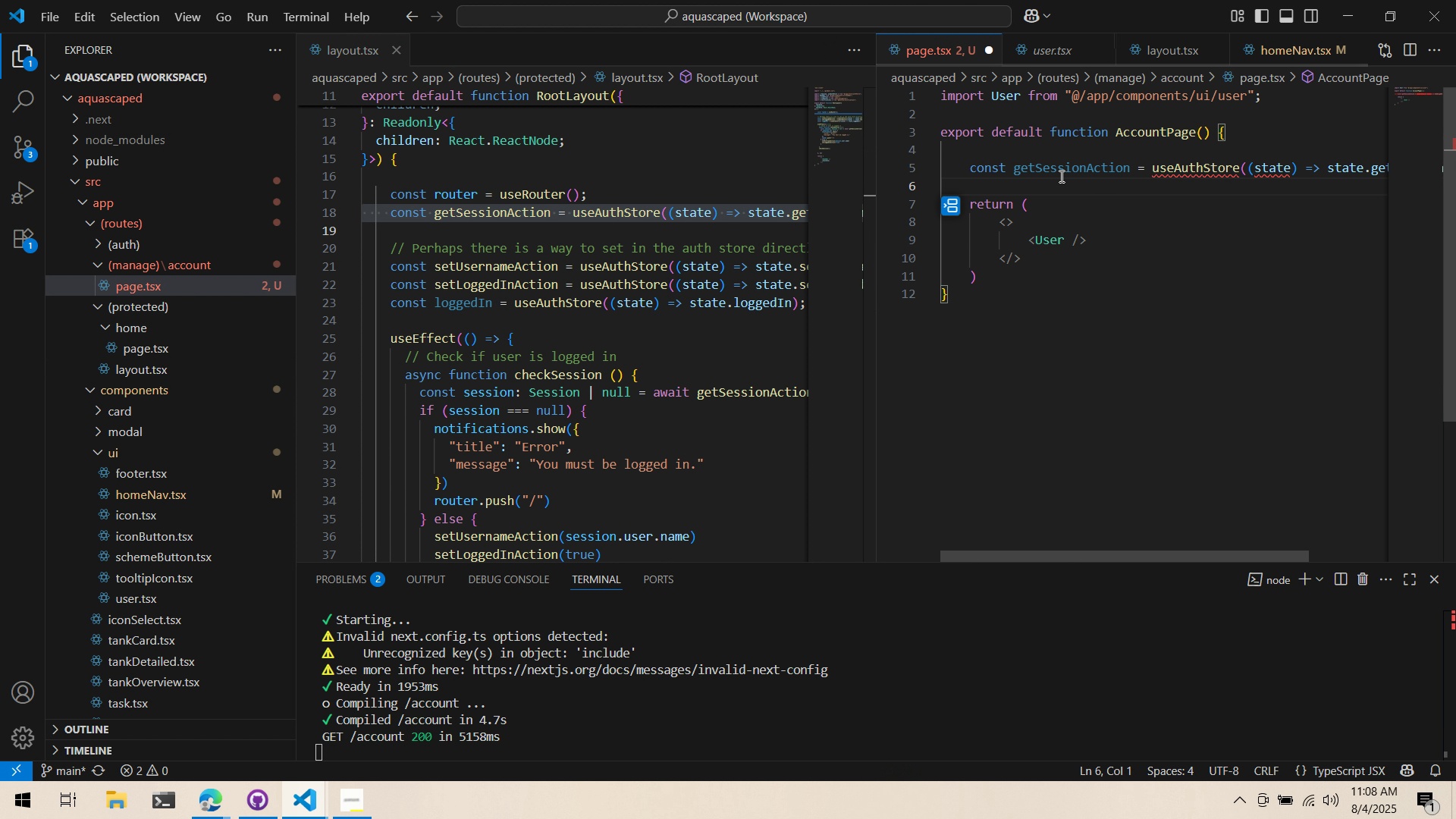 
left_click_drag(start_coordinate=[824, 423], to_coordinate=[843, 441])
 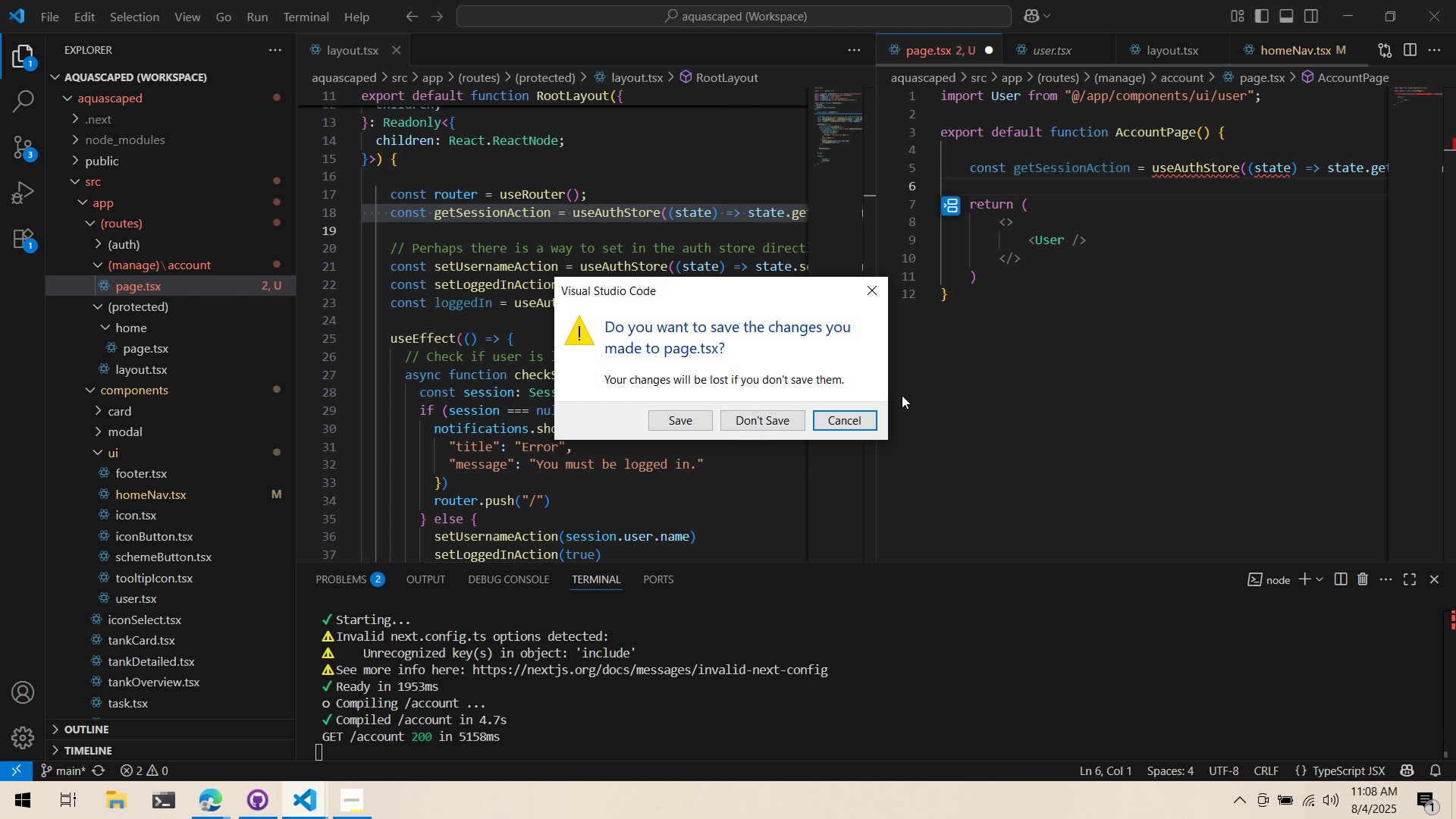 
left_click_drag(start_coordinate=[872, 425], to_coordinate=[872, 417])
 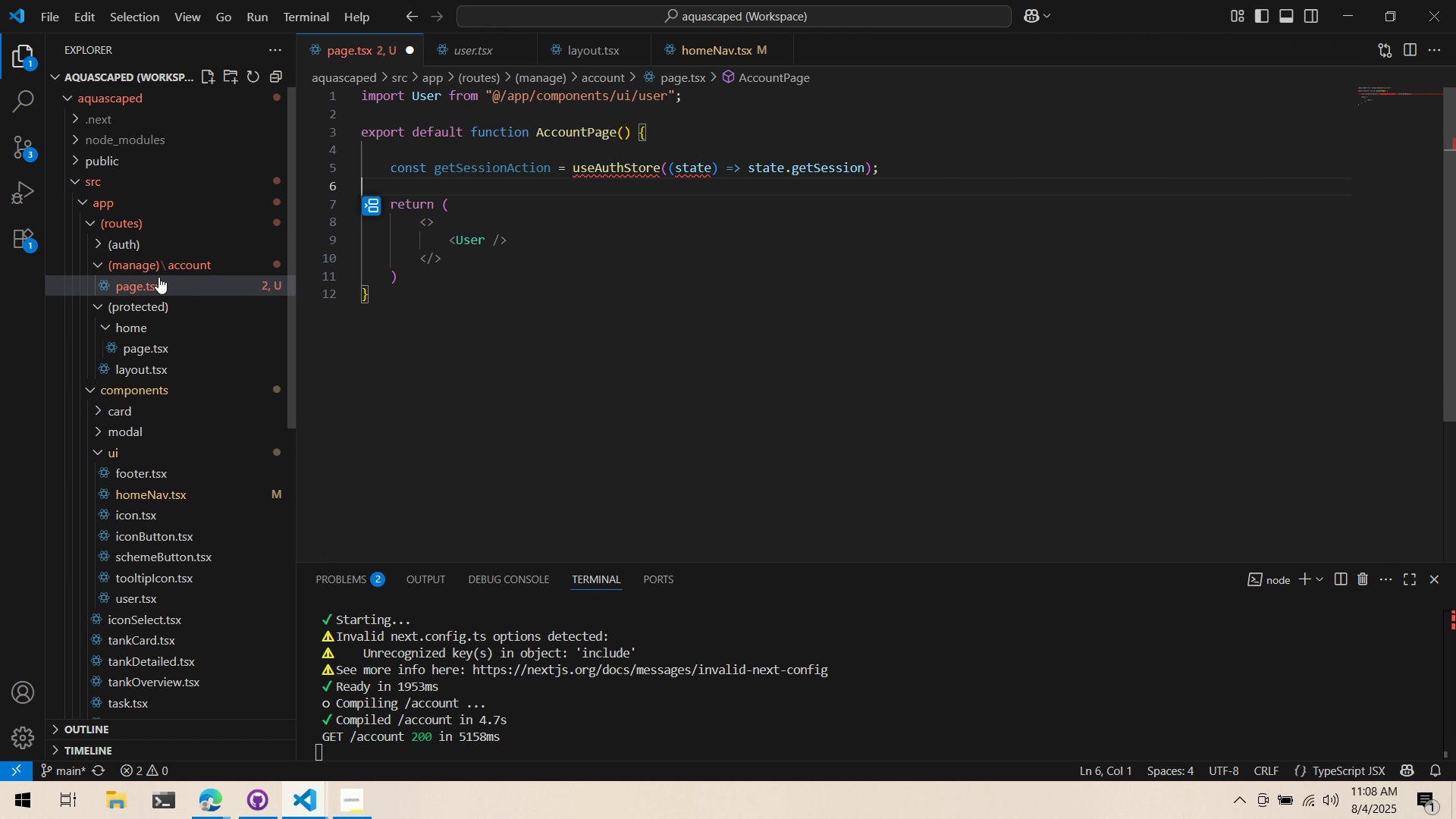 
left_click([228, 273])
 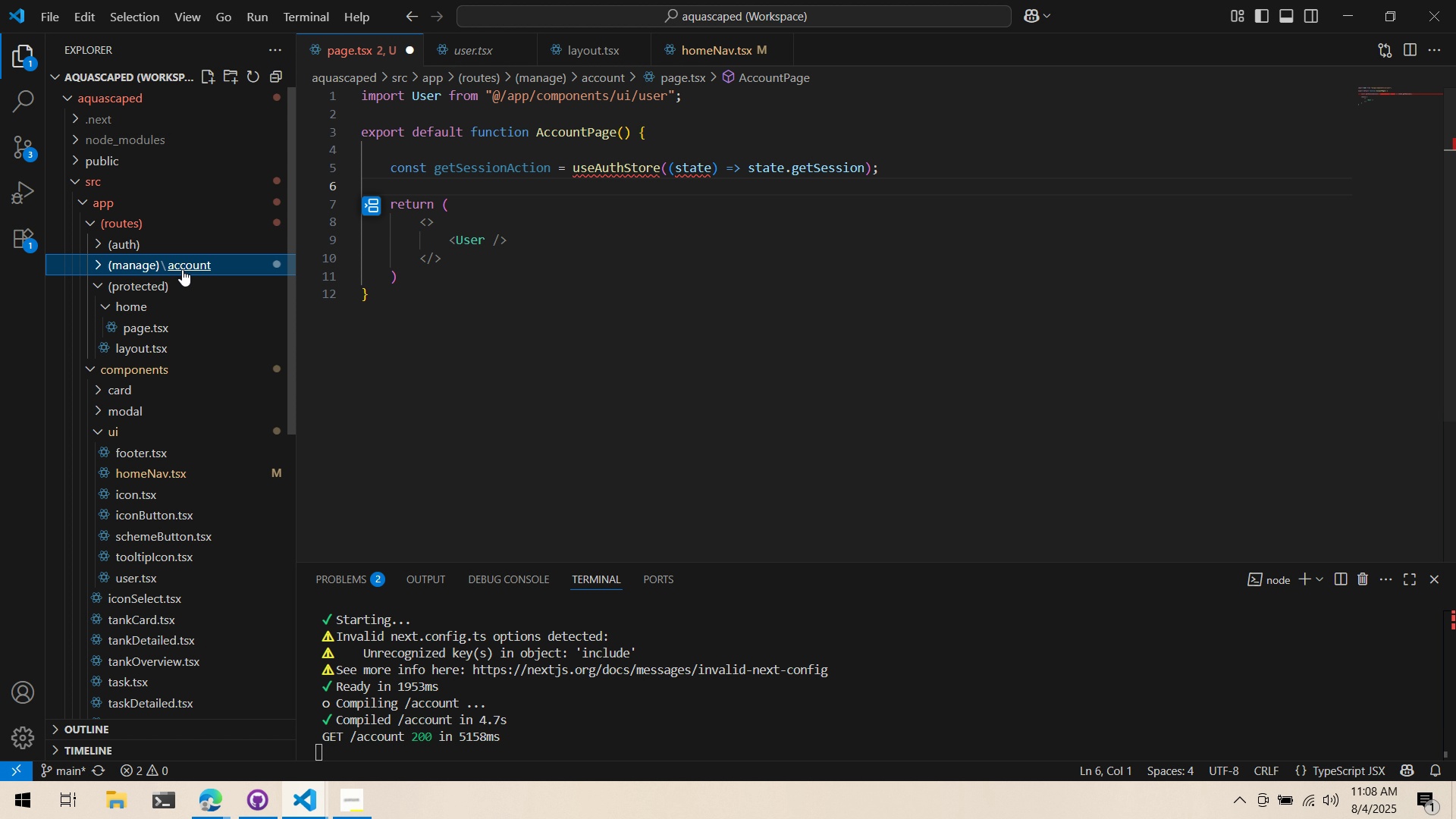 
left_click_drag(start_coordinate=[193, 263], to_coordinate=[158, 281])
 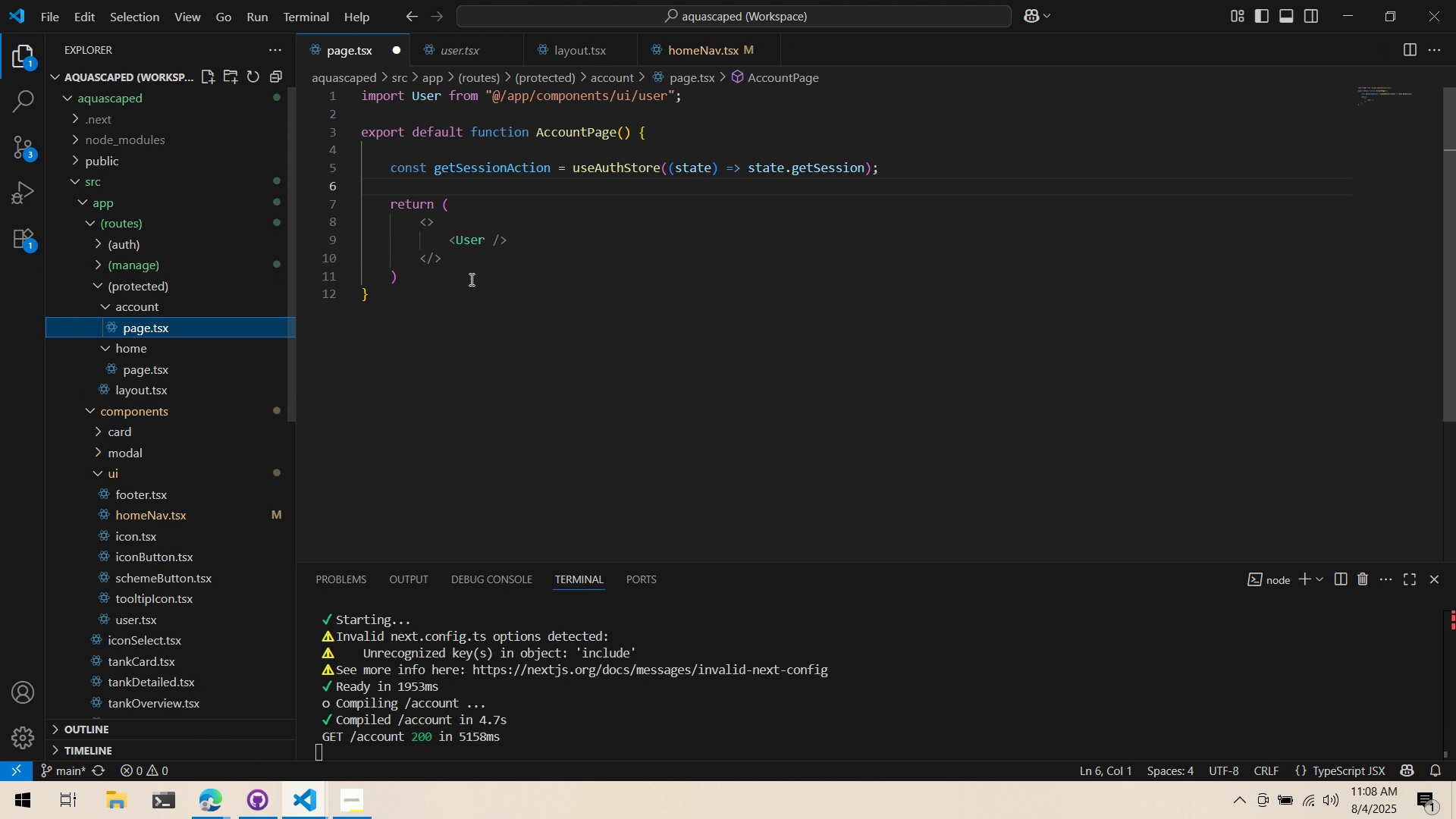 
key(Alt+AltLeft)
 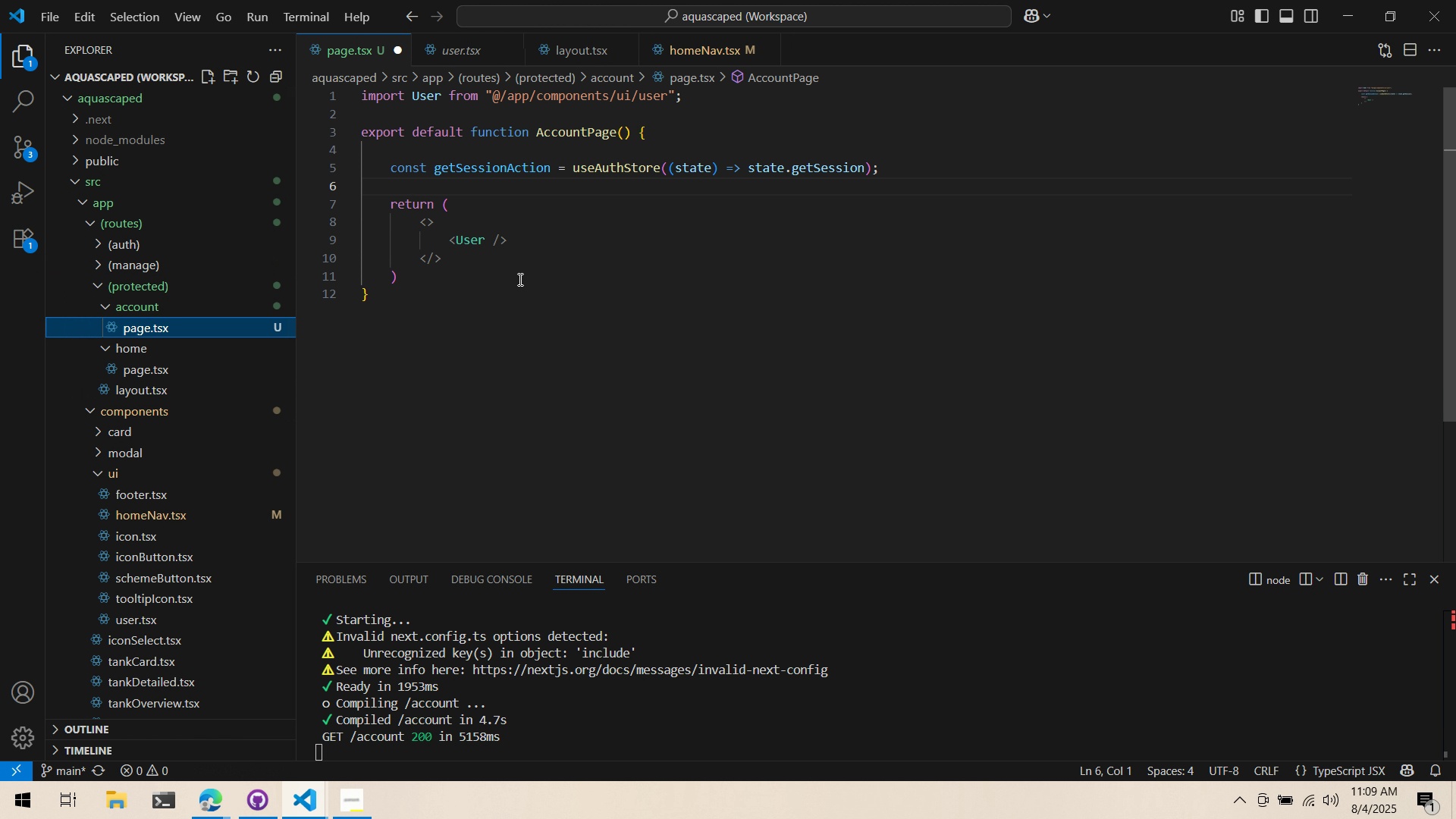 
key(Alt+Tab)
 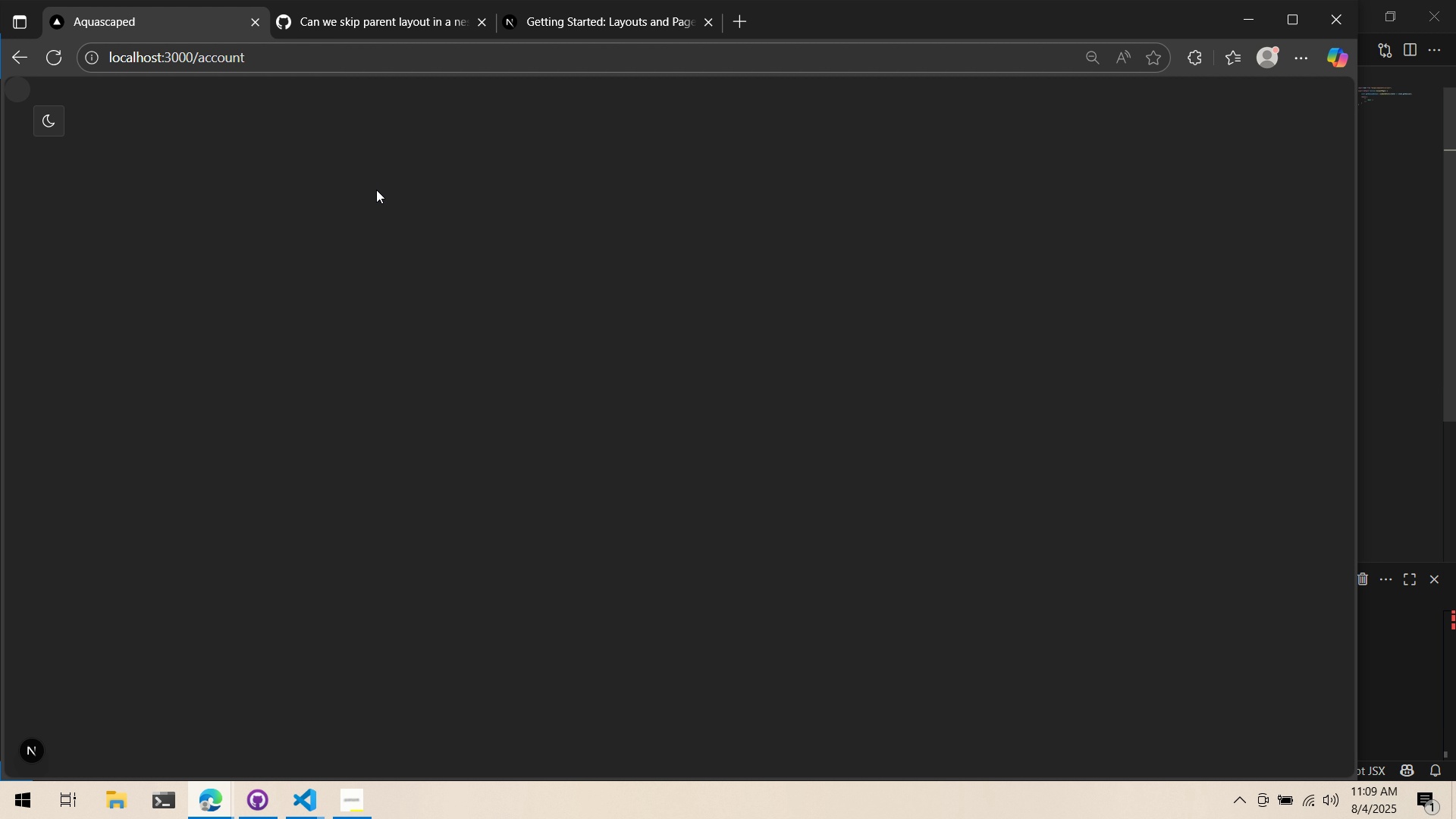 
key(Alt+AltLeft)
 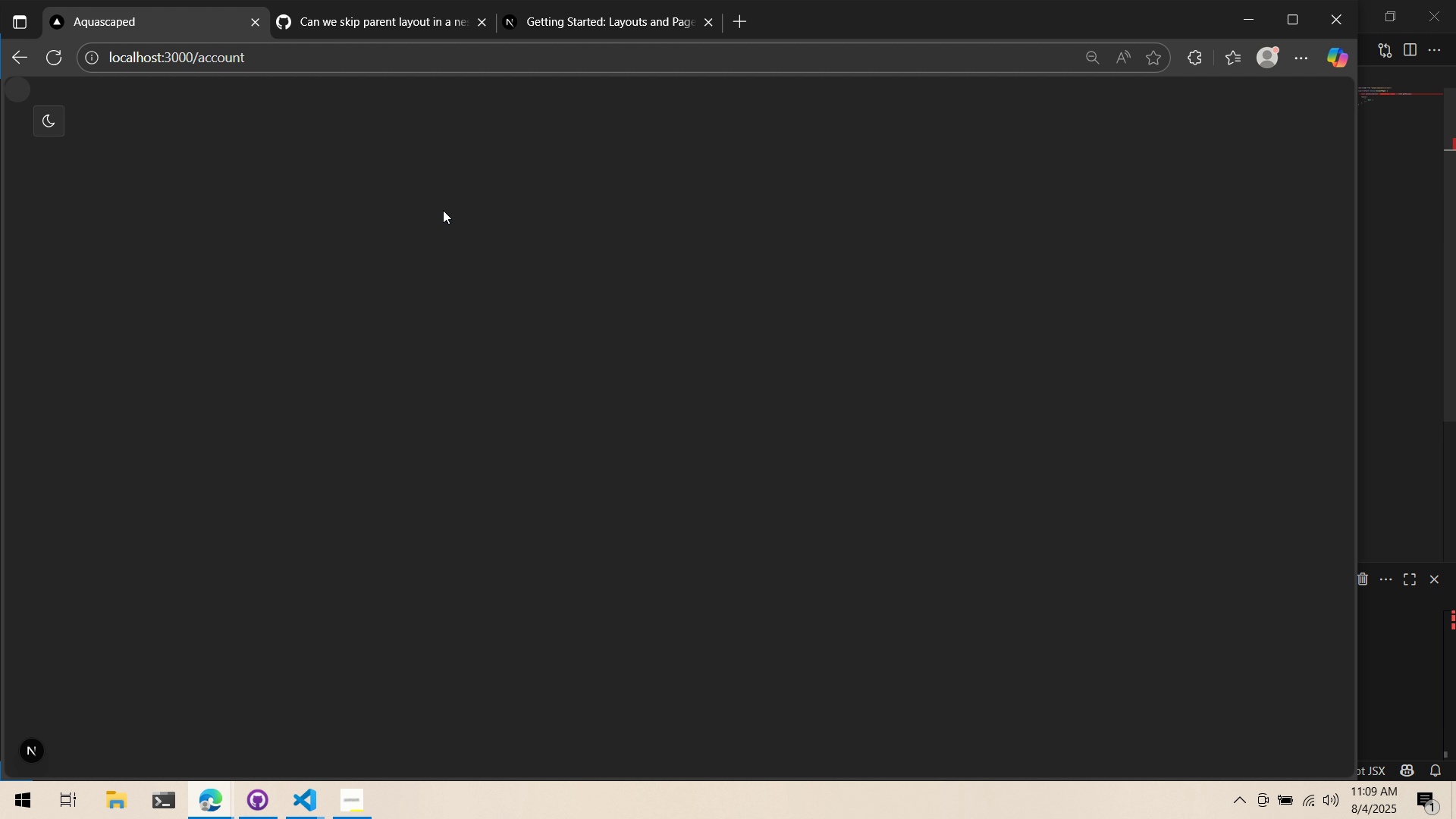 
key(Alt+Tab)
 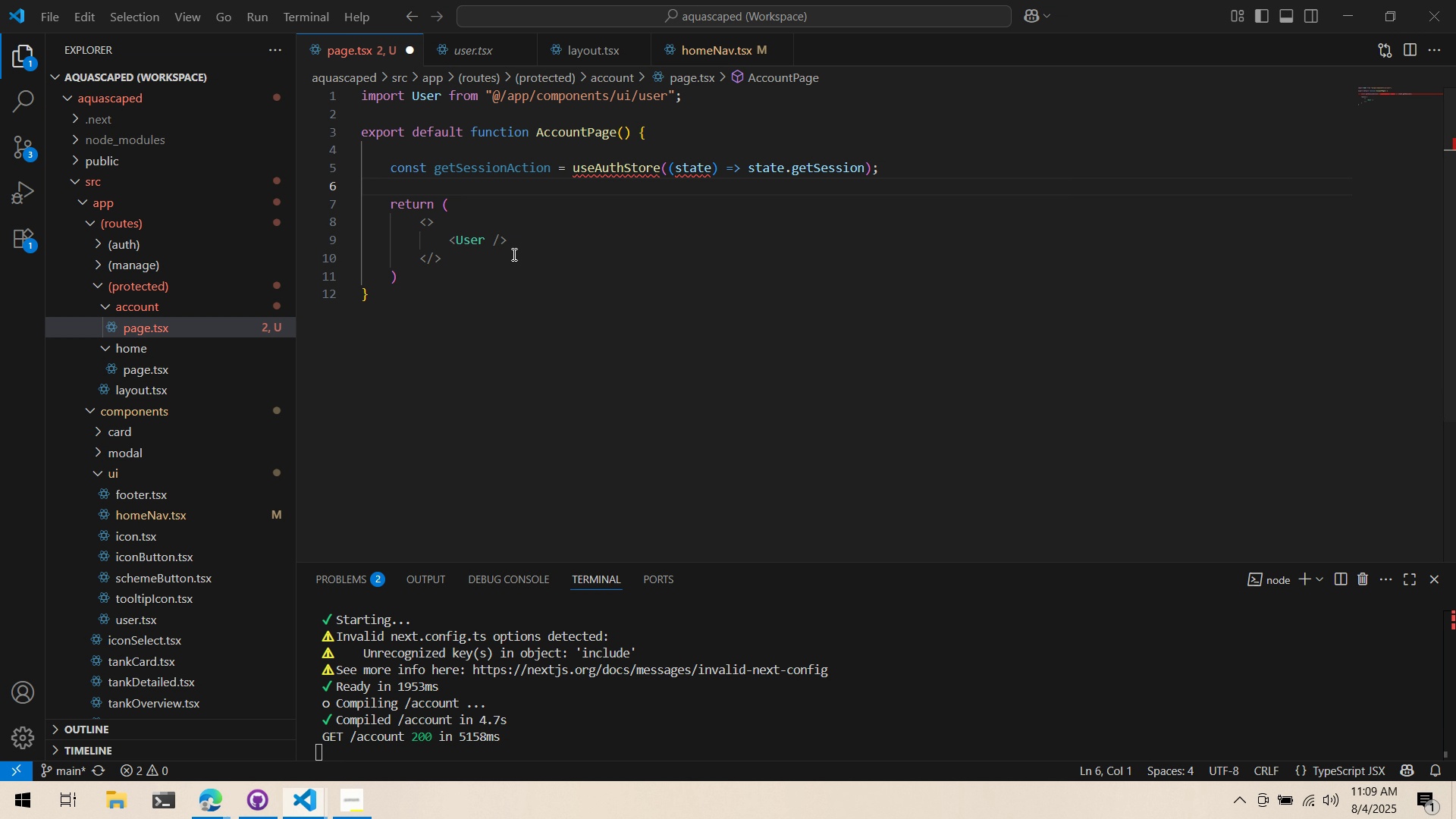 
key(Control+ControlLeft)
 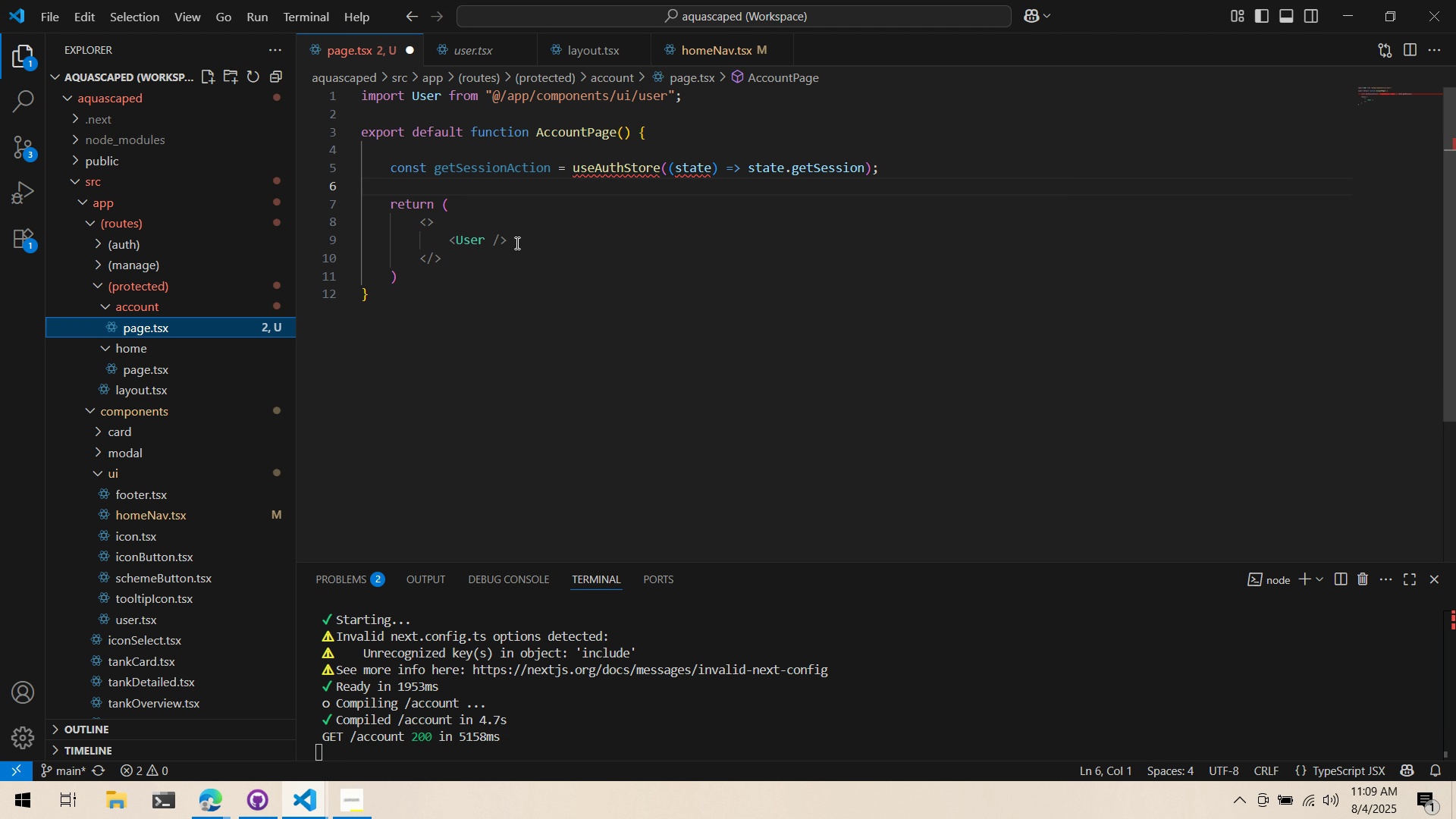 
key(Control+S)
 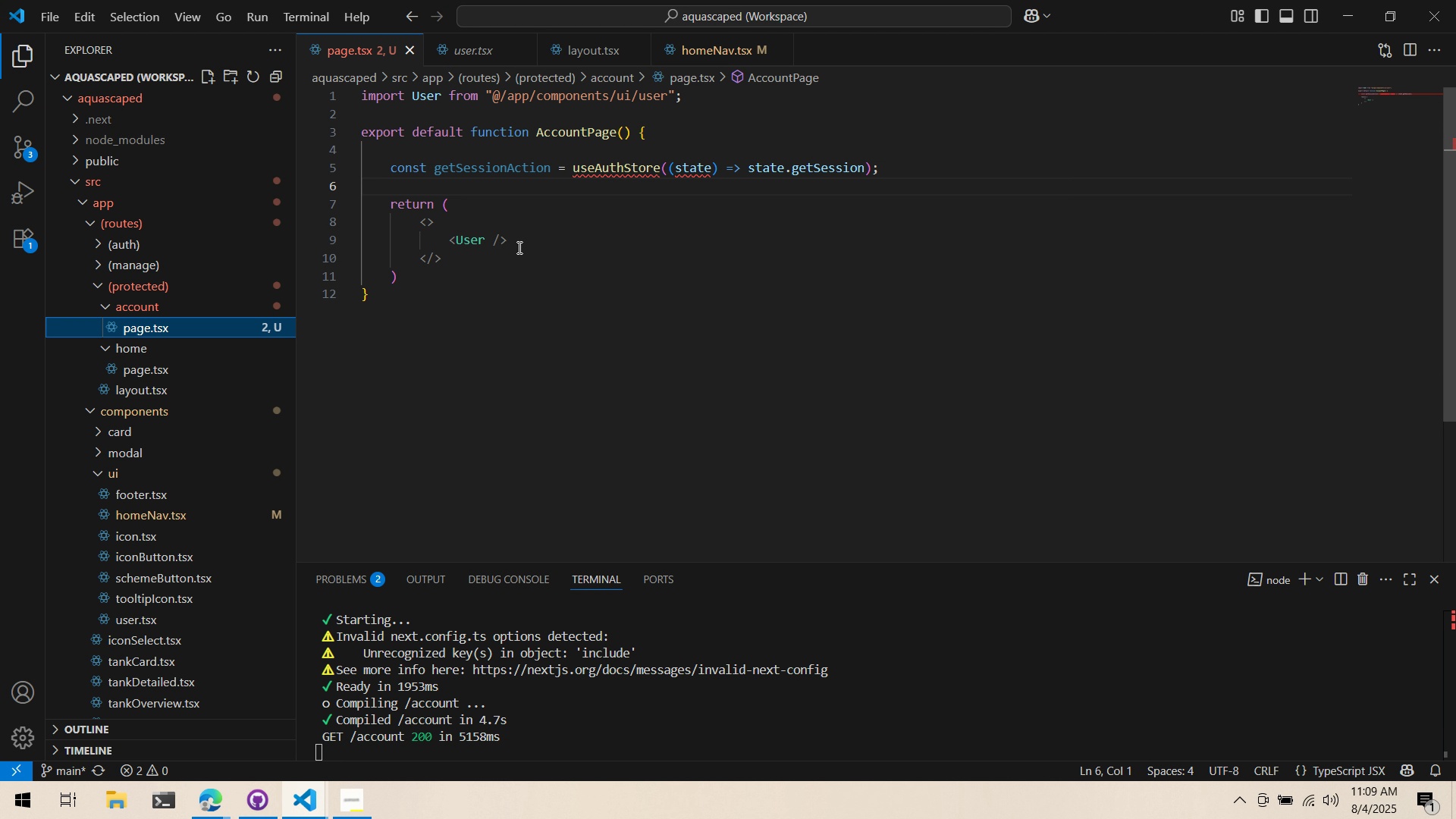 
key(Alt+AltLeft)
 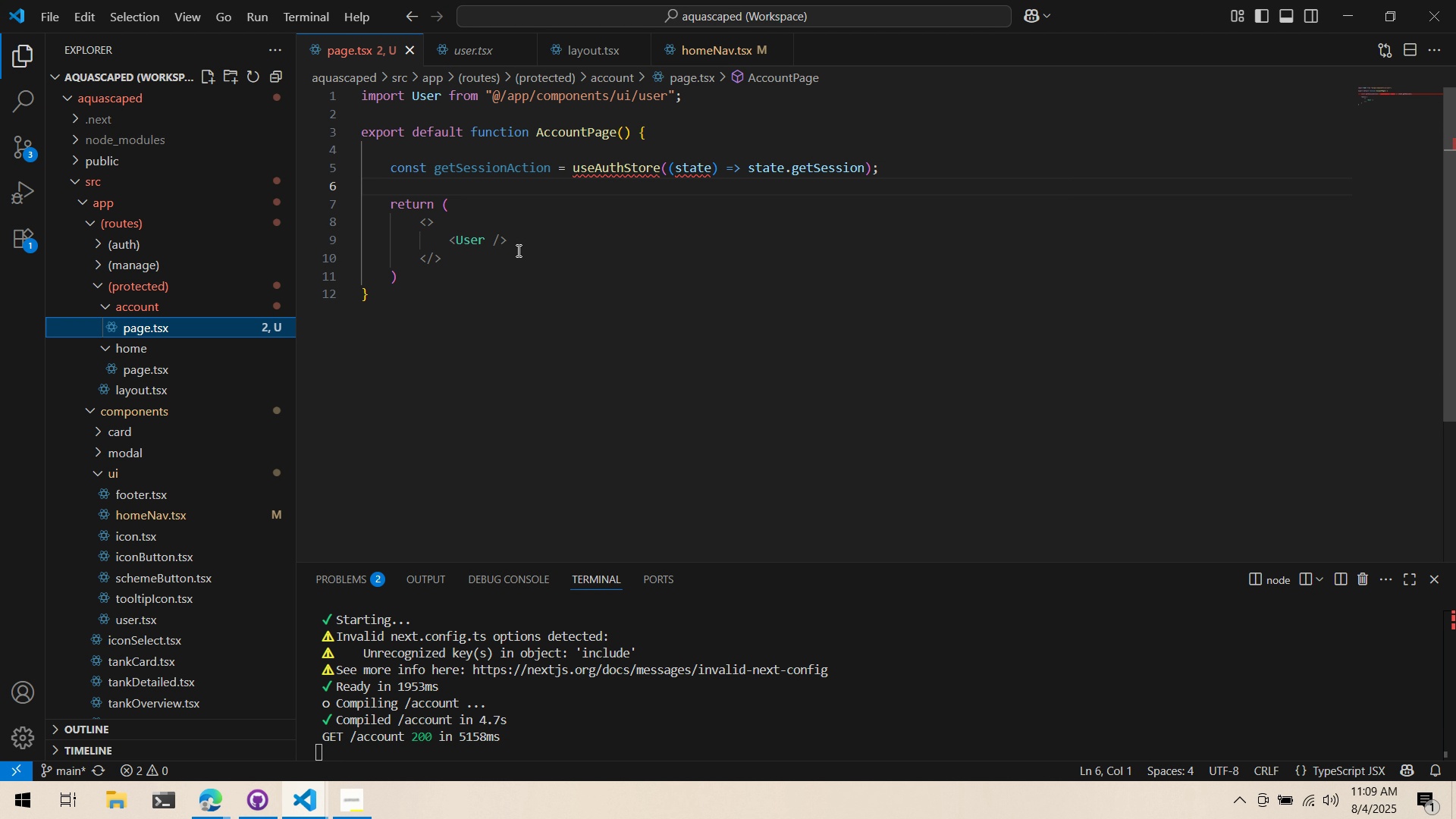 
key(Alt+Tab)
 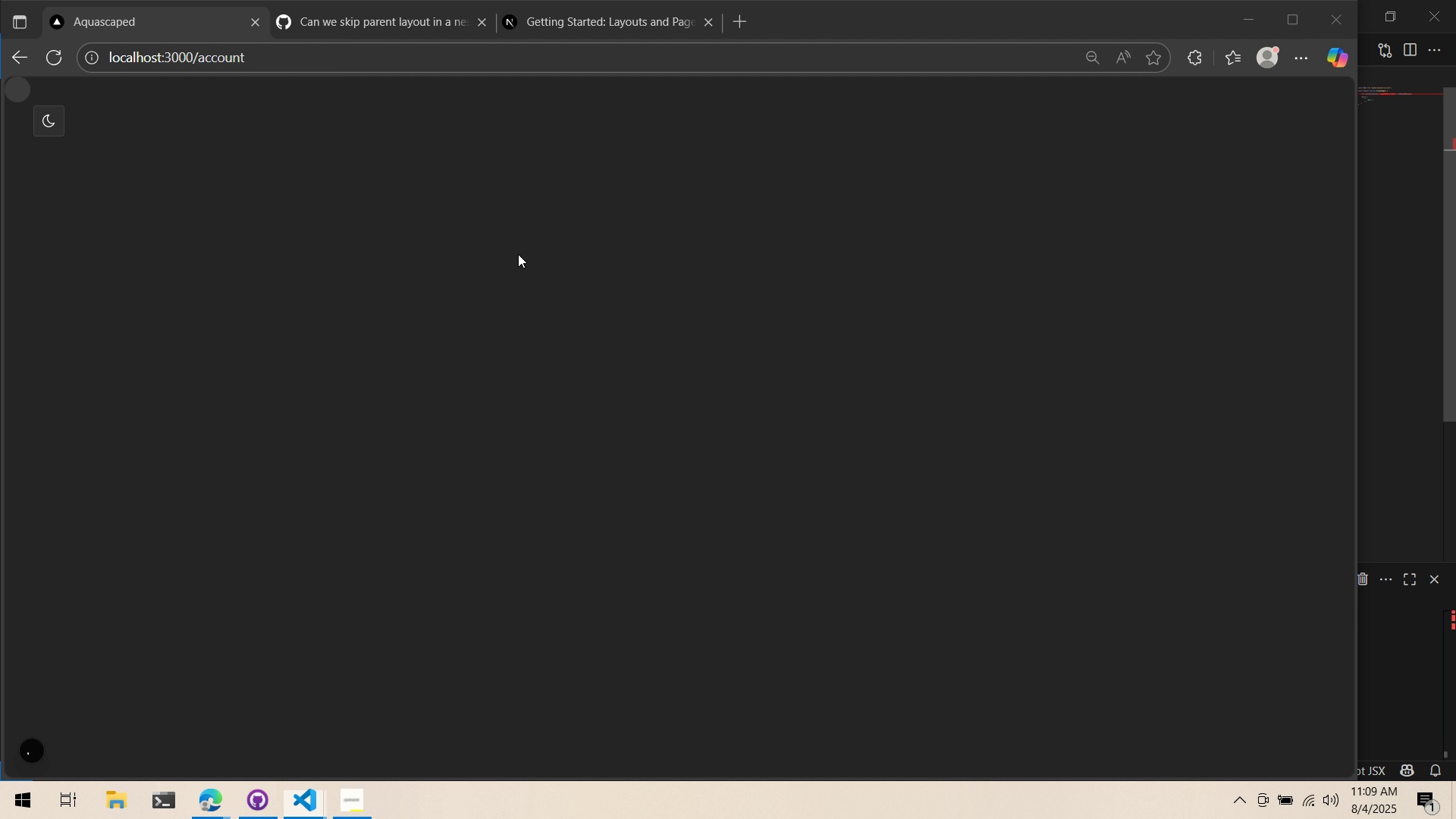 
key(Alt+AltLeft)
 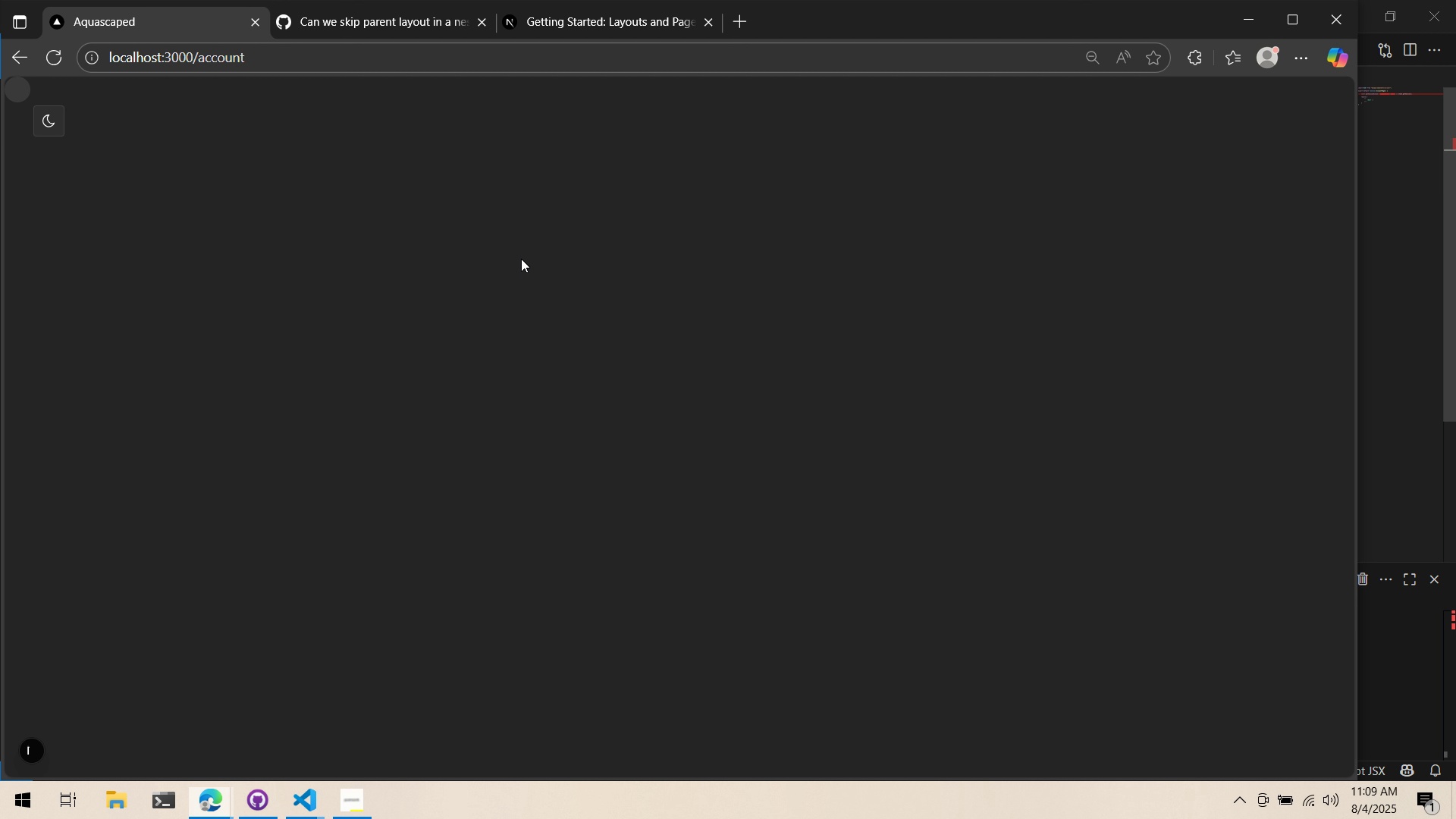 
key(Alt+Tab)
 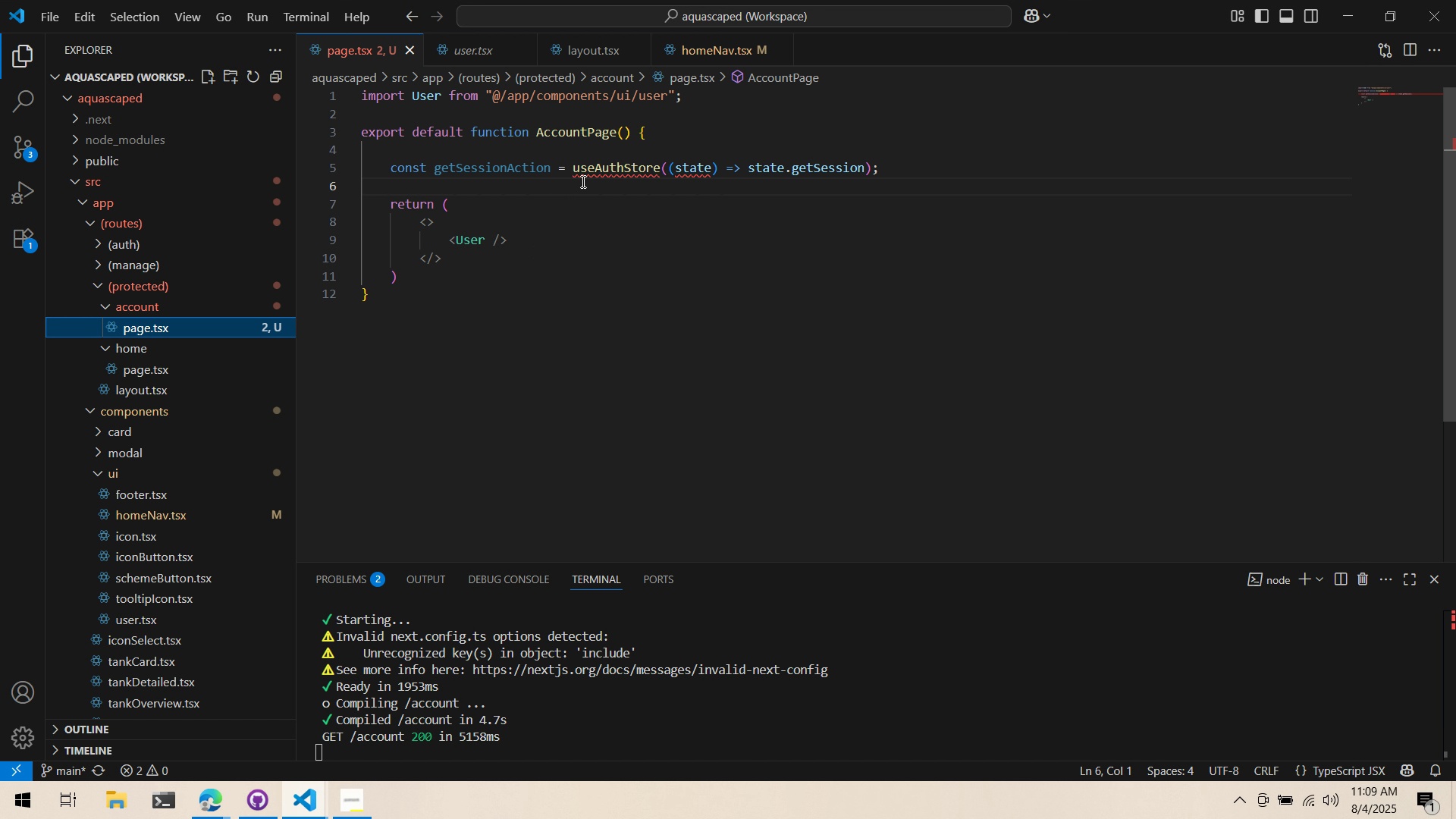 
left_click([584, 178])
 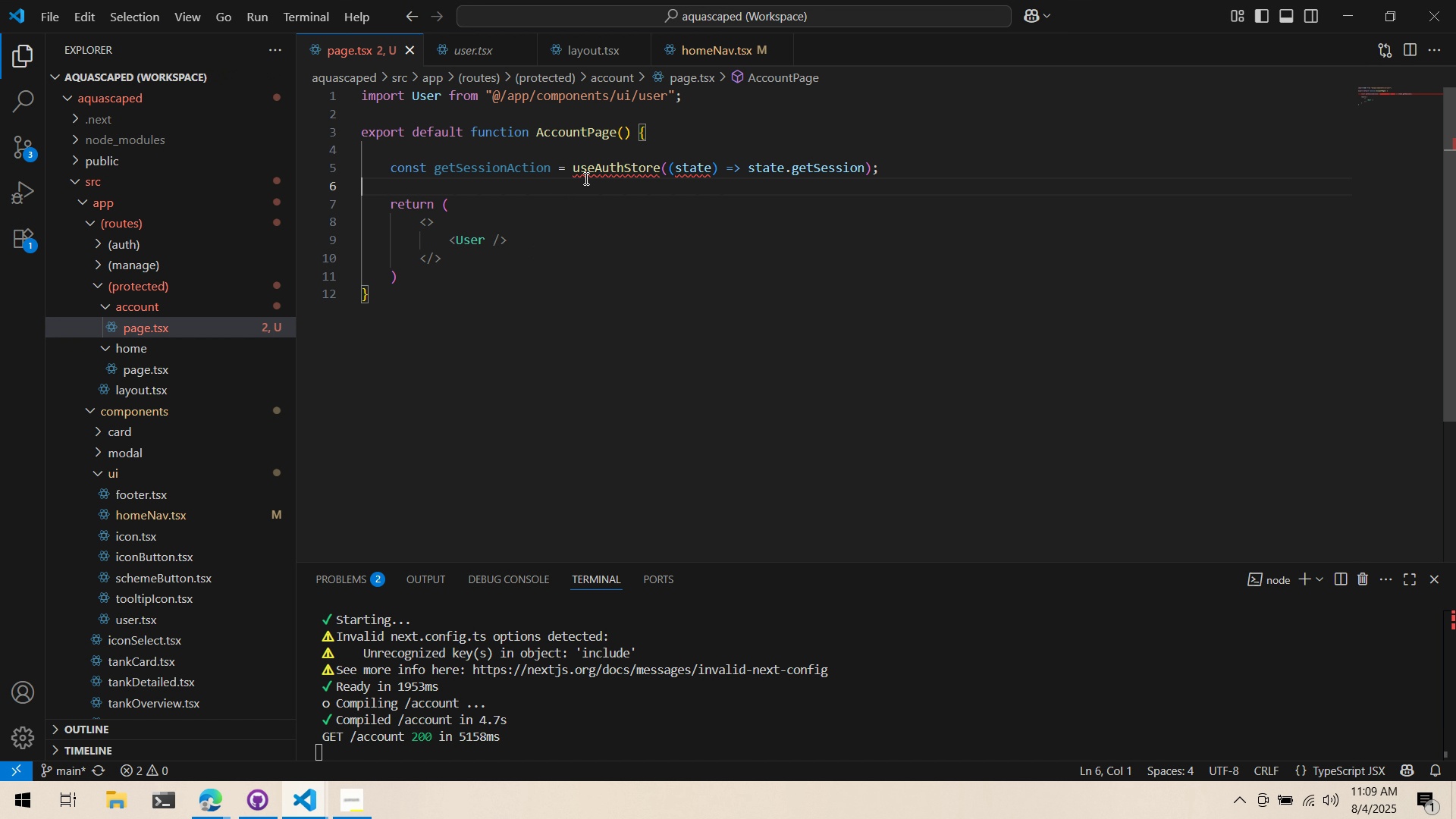 
key(Control+ControlLeft)
 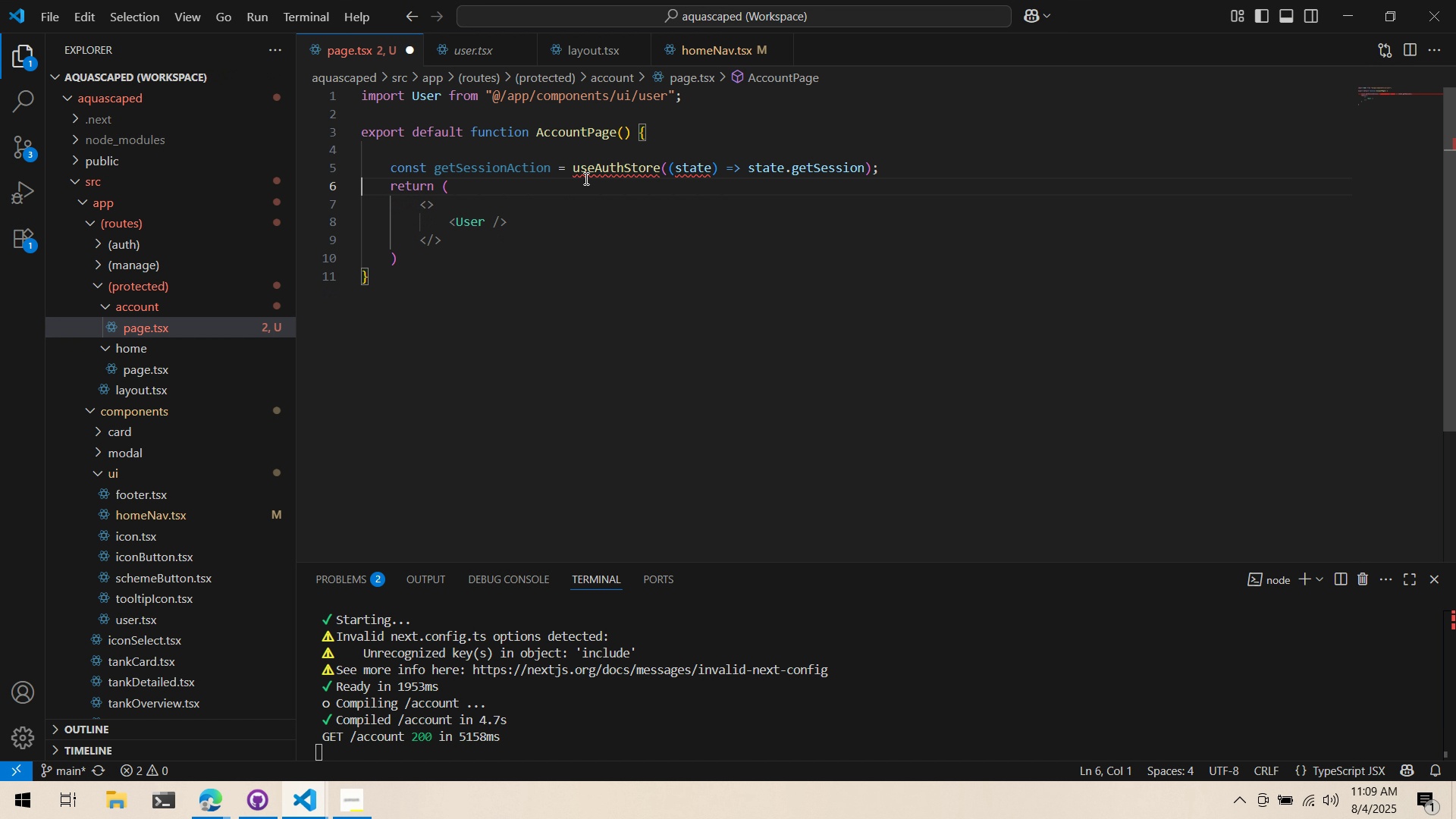 
key(Control+X)
 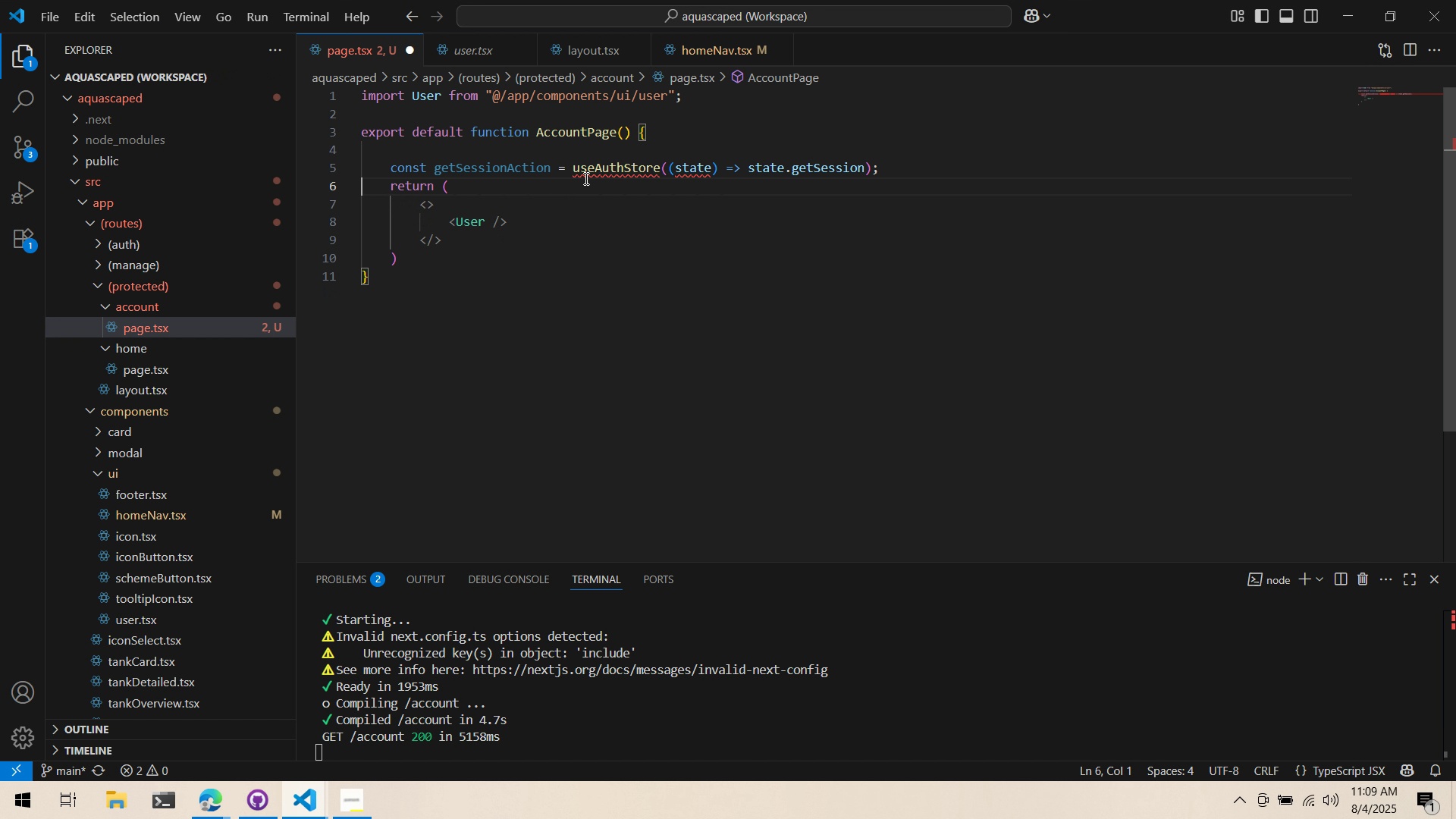 
key(Control+ControlLeft)
 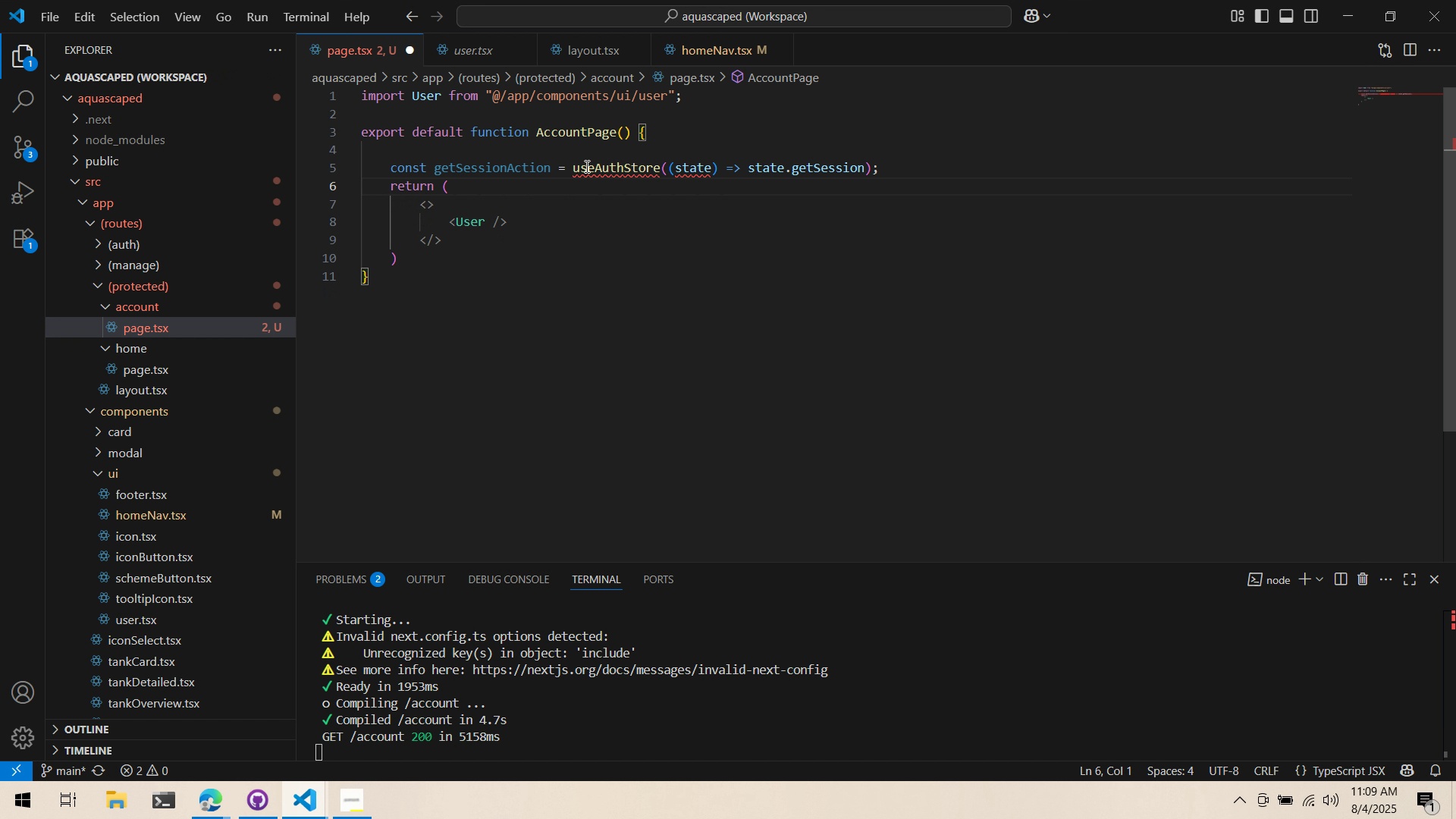 
left_click([585, 166])
 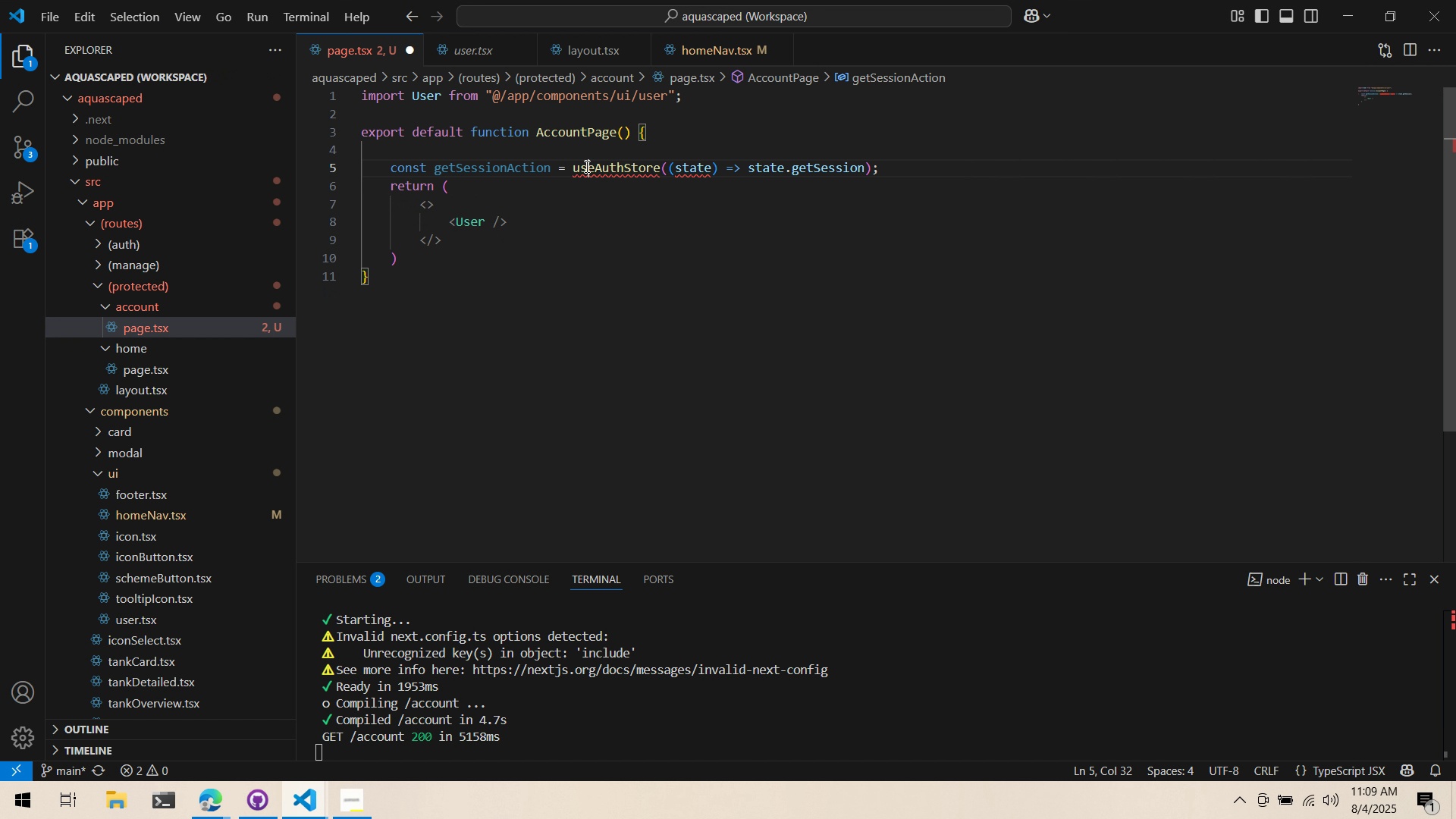 
key(Control+ControlLeft)
 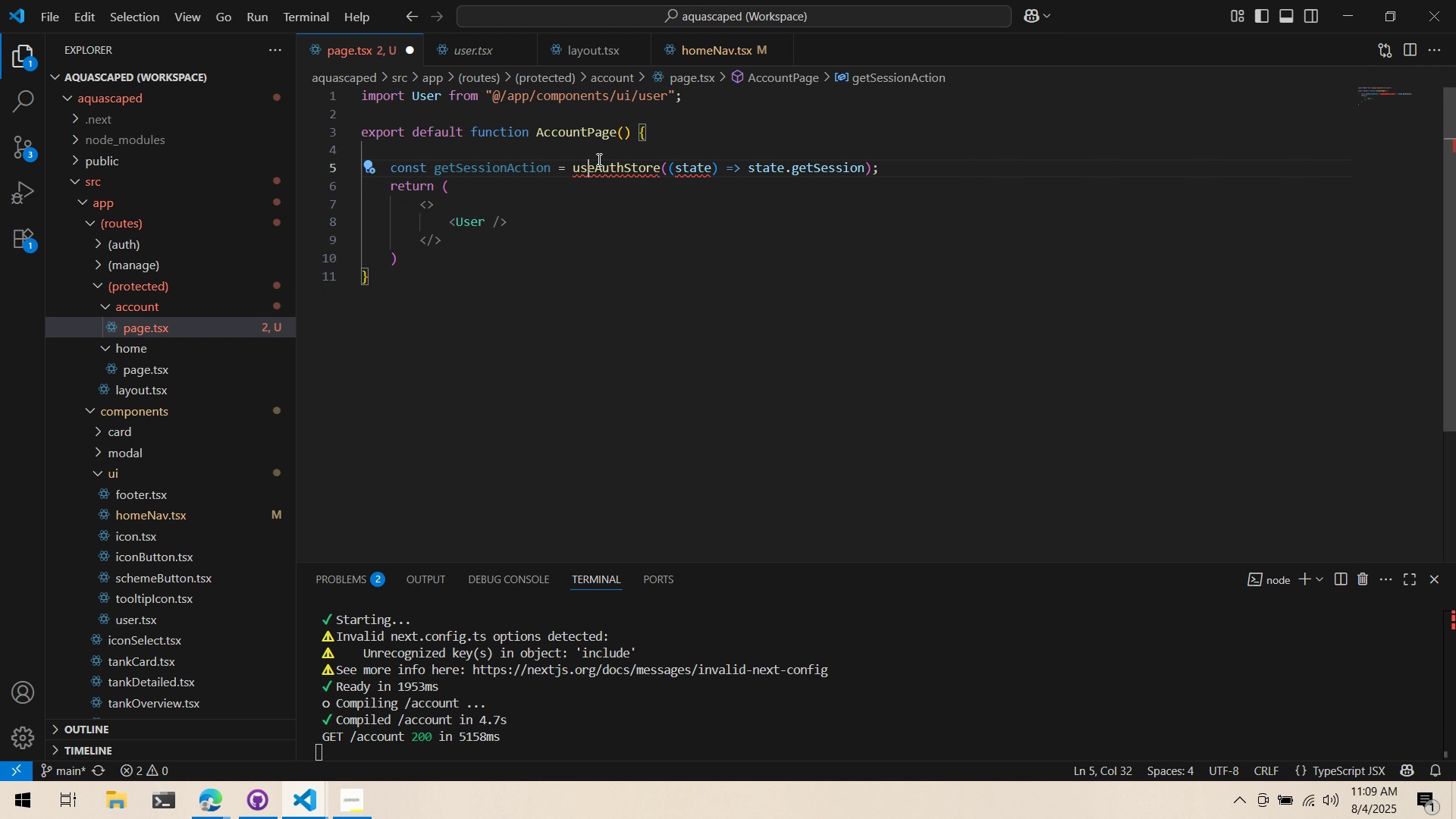 
key(Control+ControlLeft)
 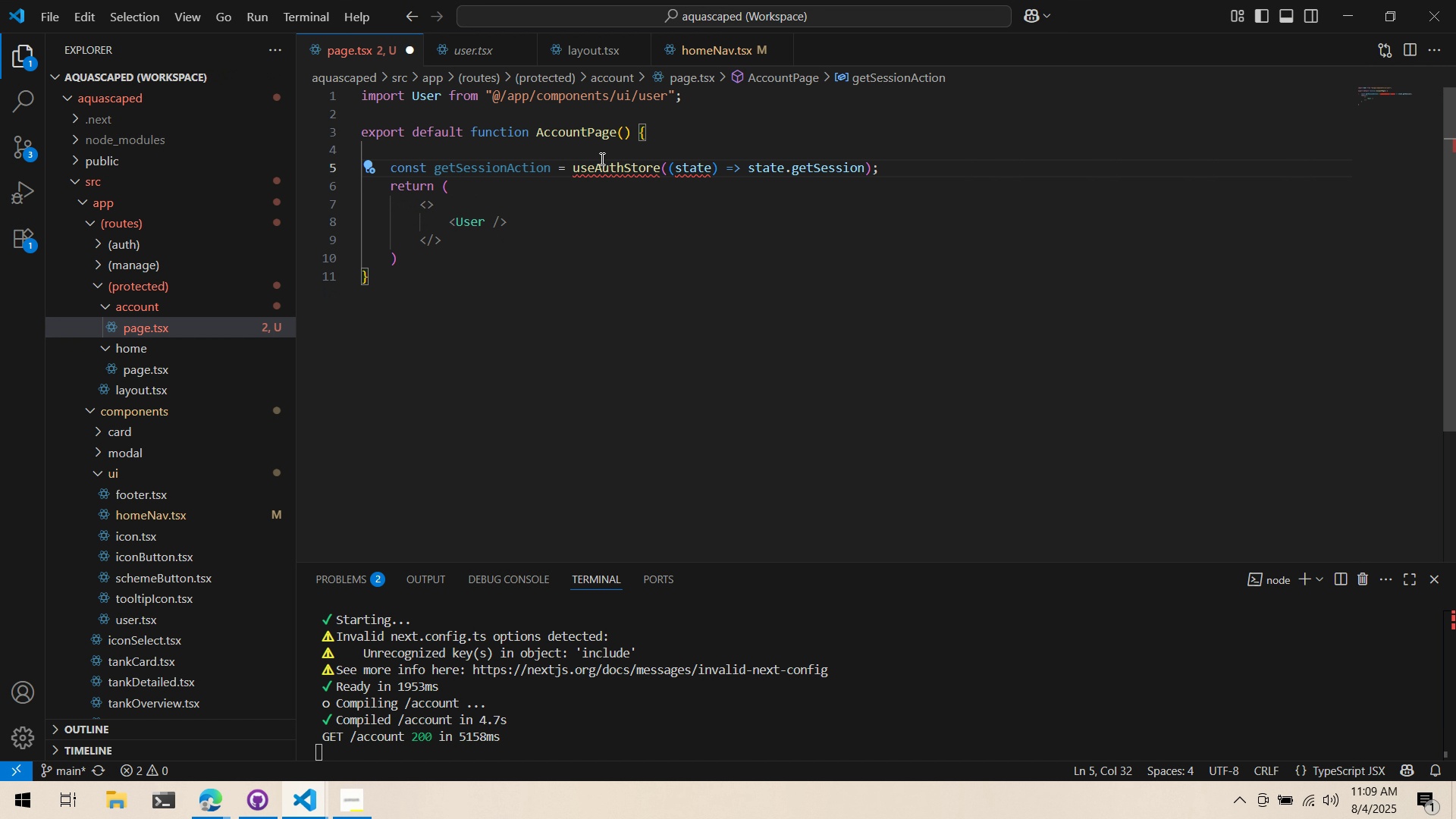 
key(Control+X)
 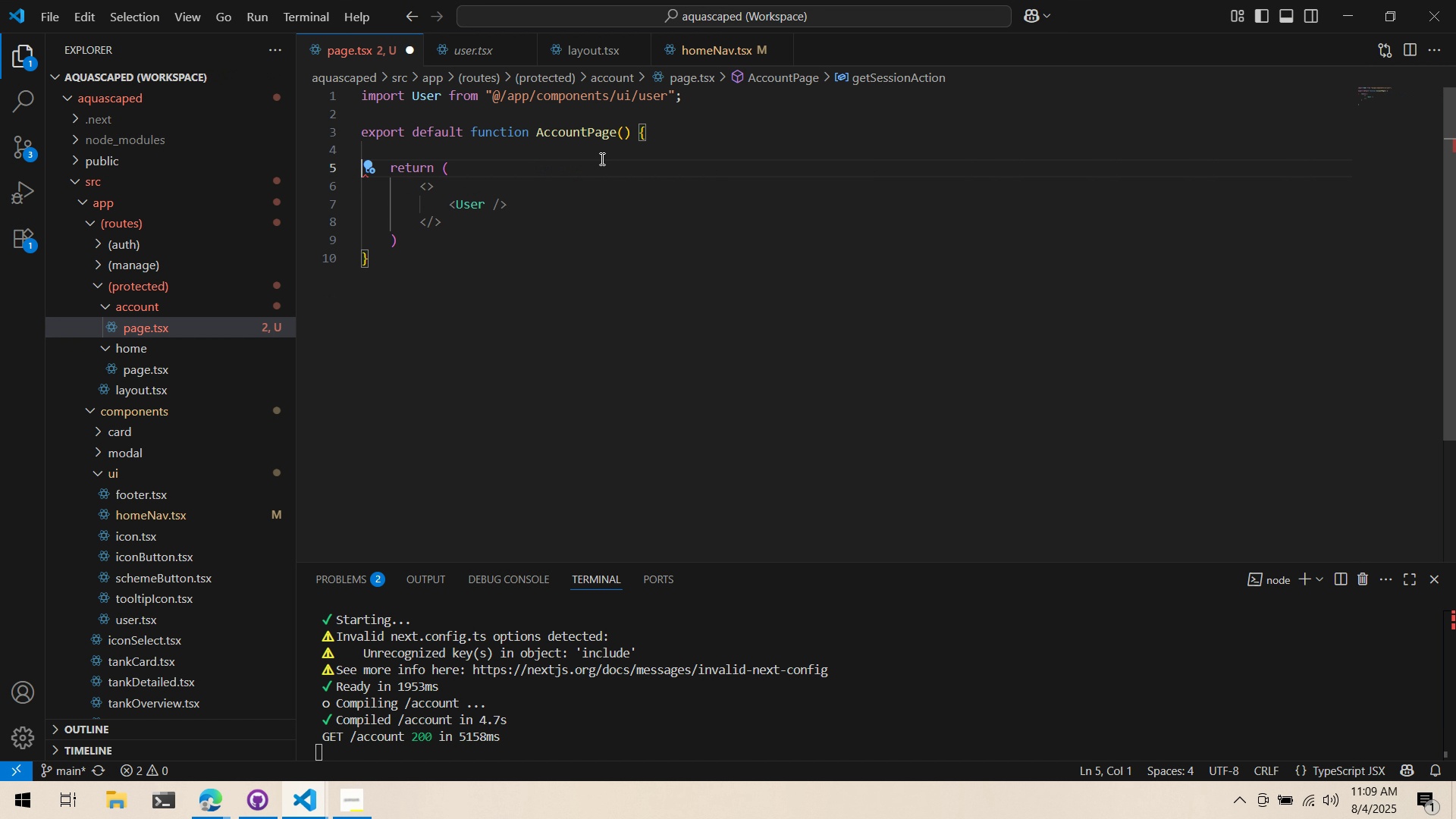 
key(Control+ControlLeft)
 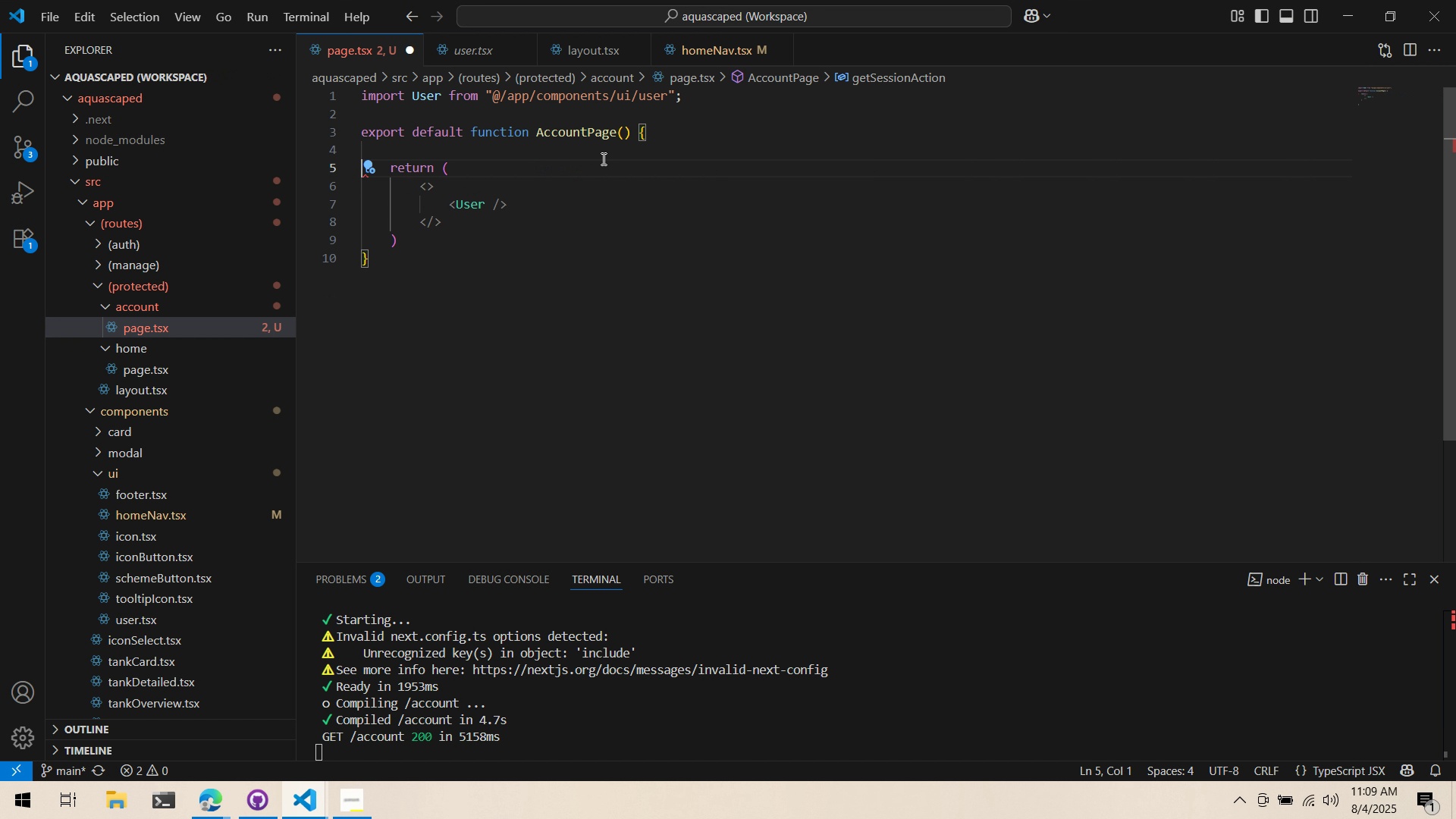 
key(Control+S)
 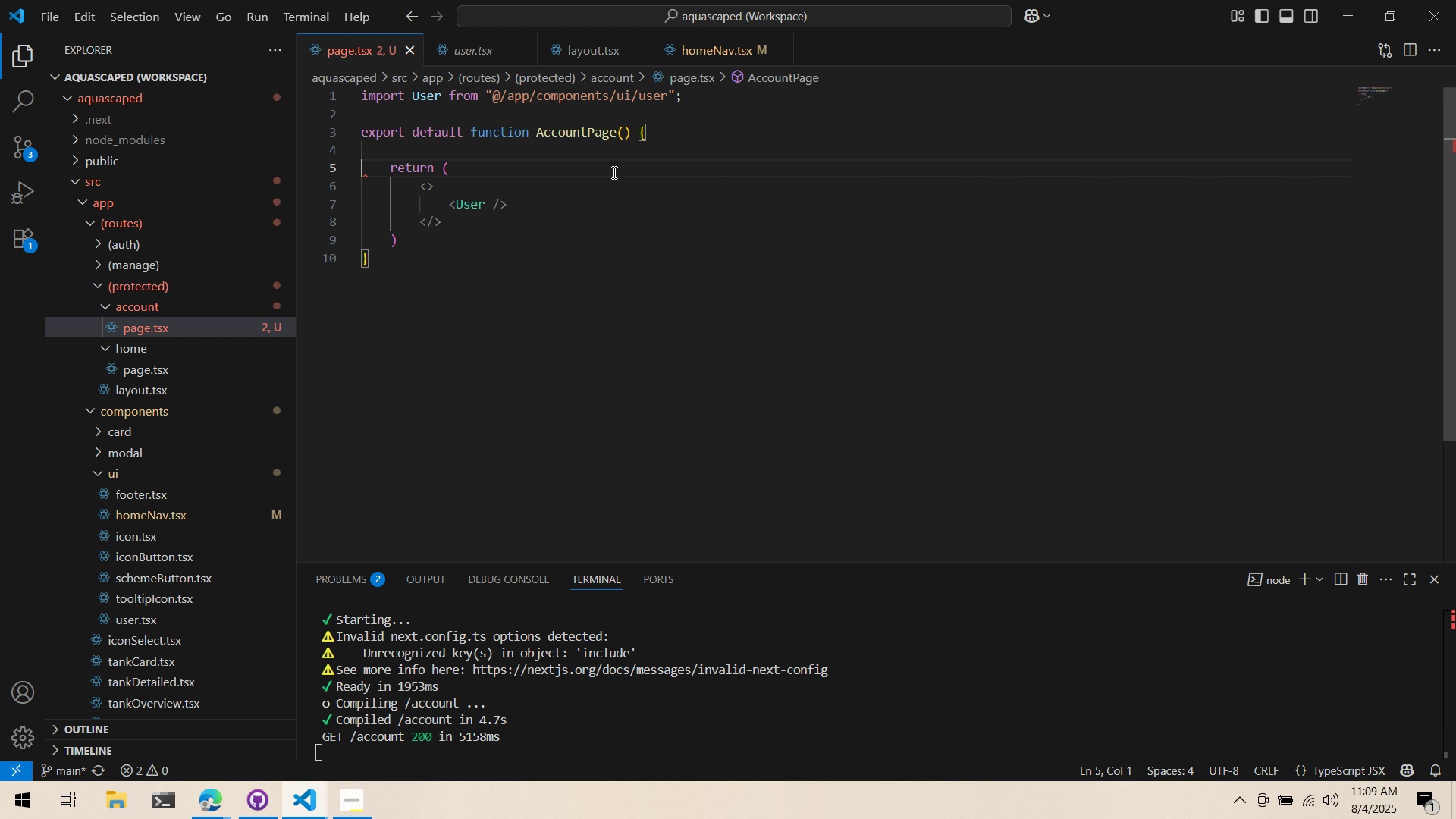 
key(Alt+AltLeft)
 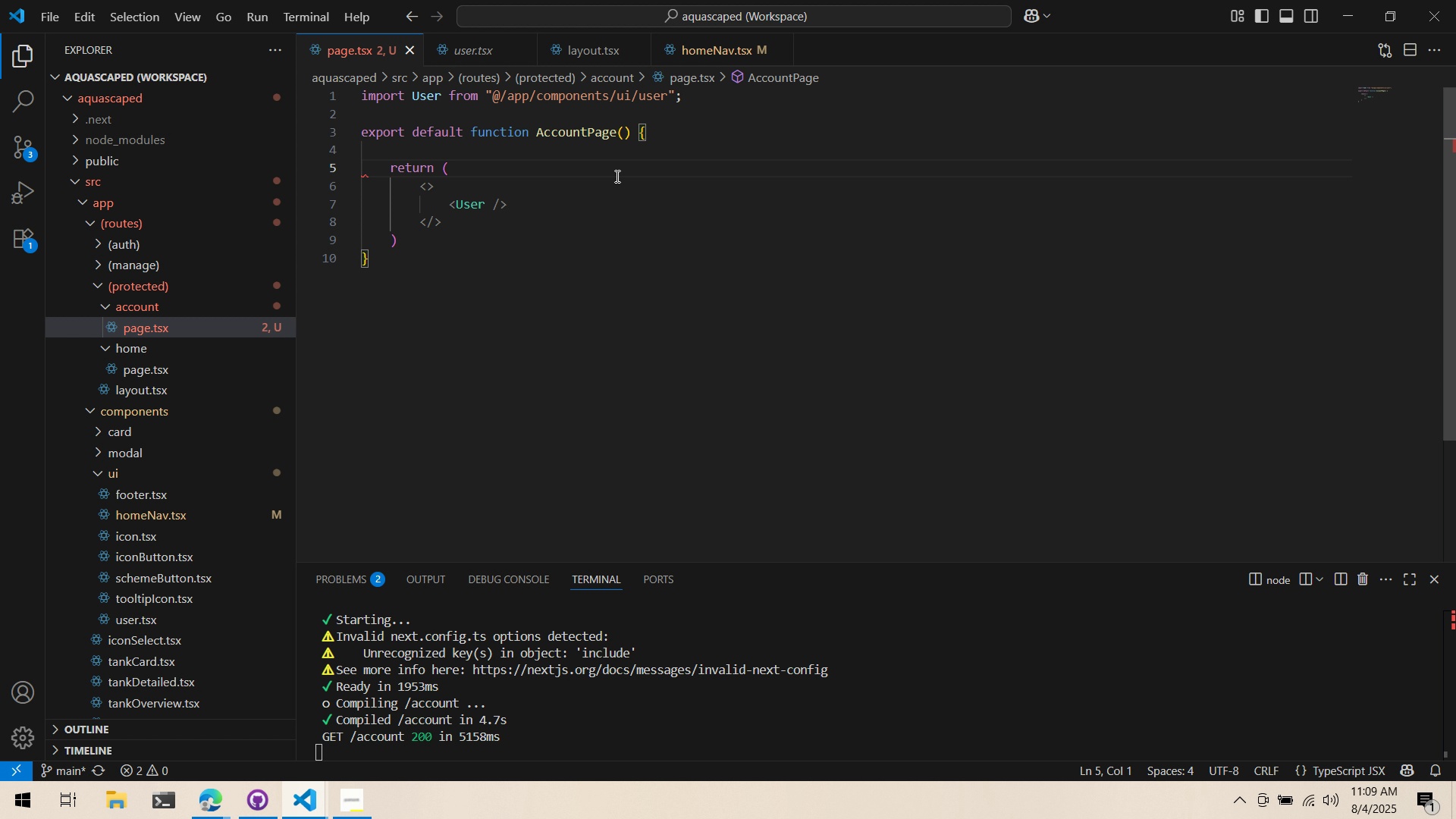 
key(Alt+Tab)
 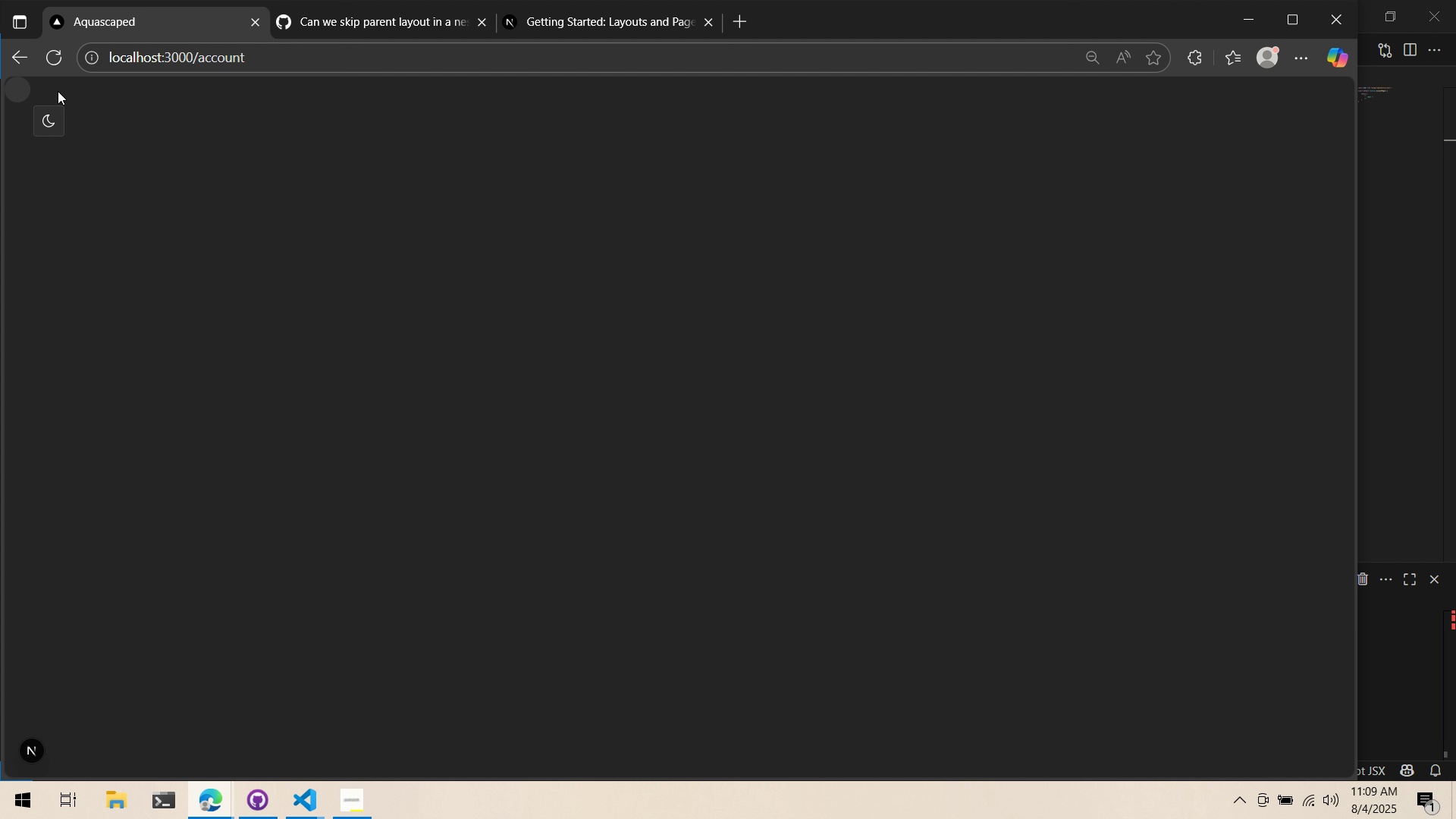 
left_click([44, 62])
 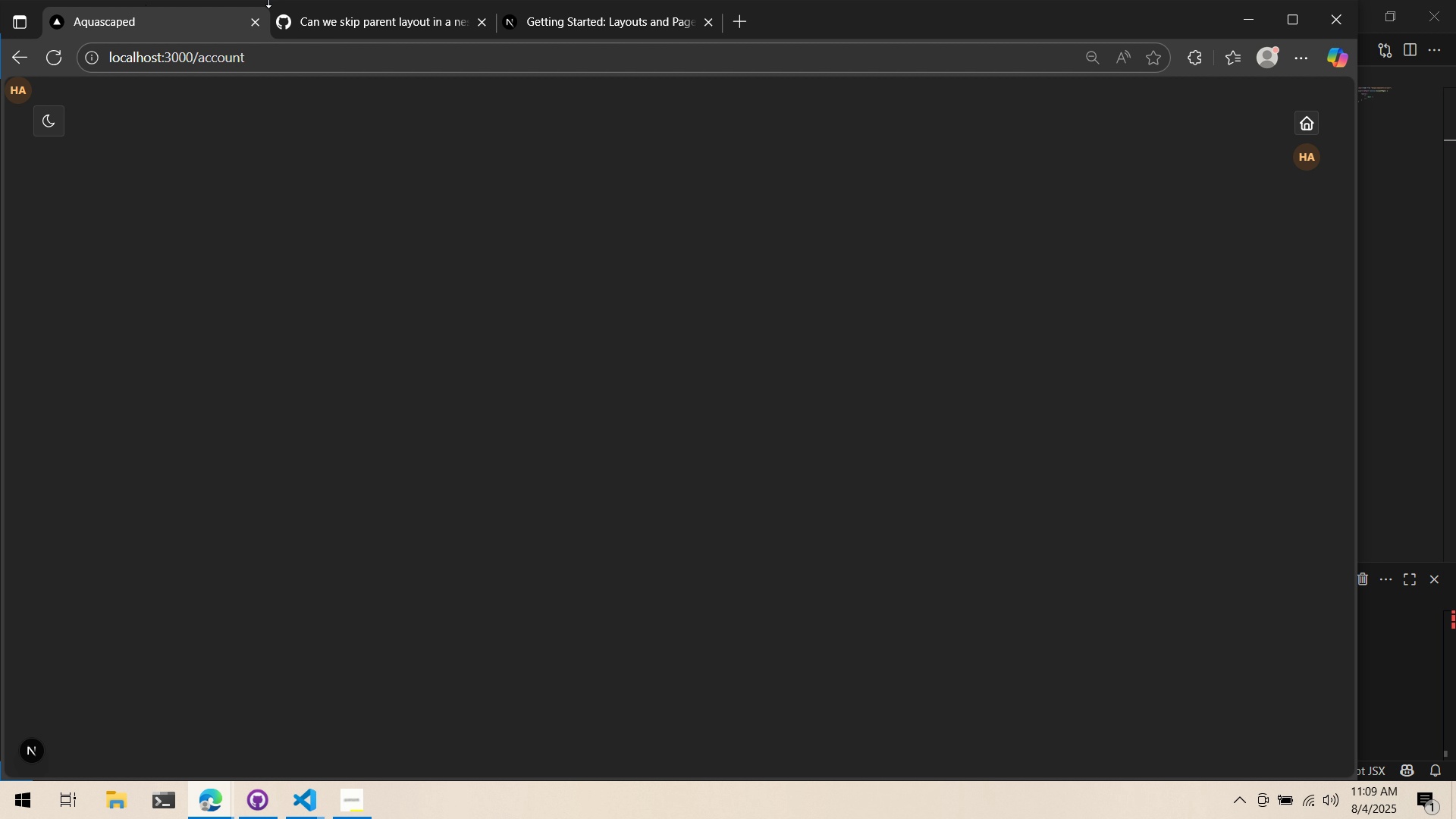 
wait(6.17)
 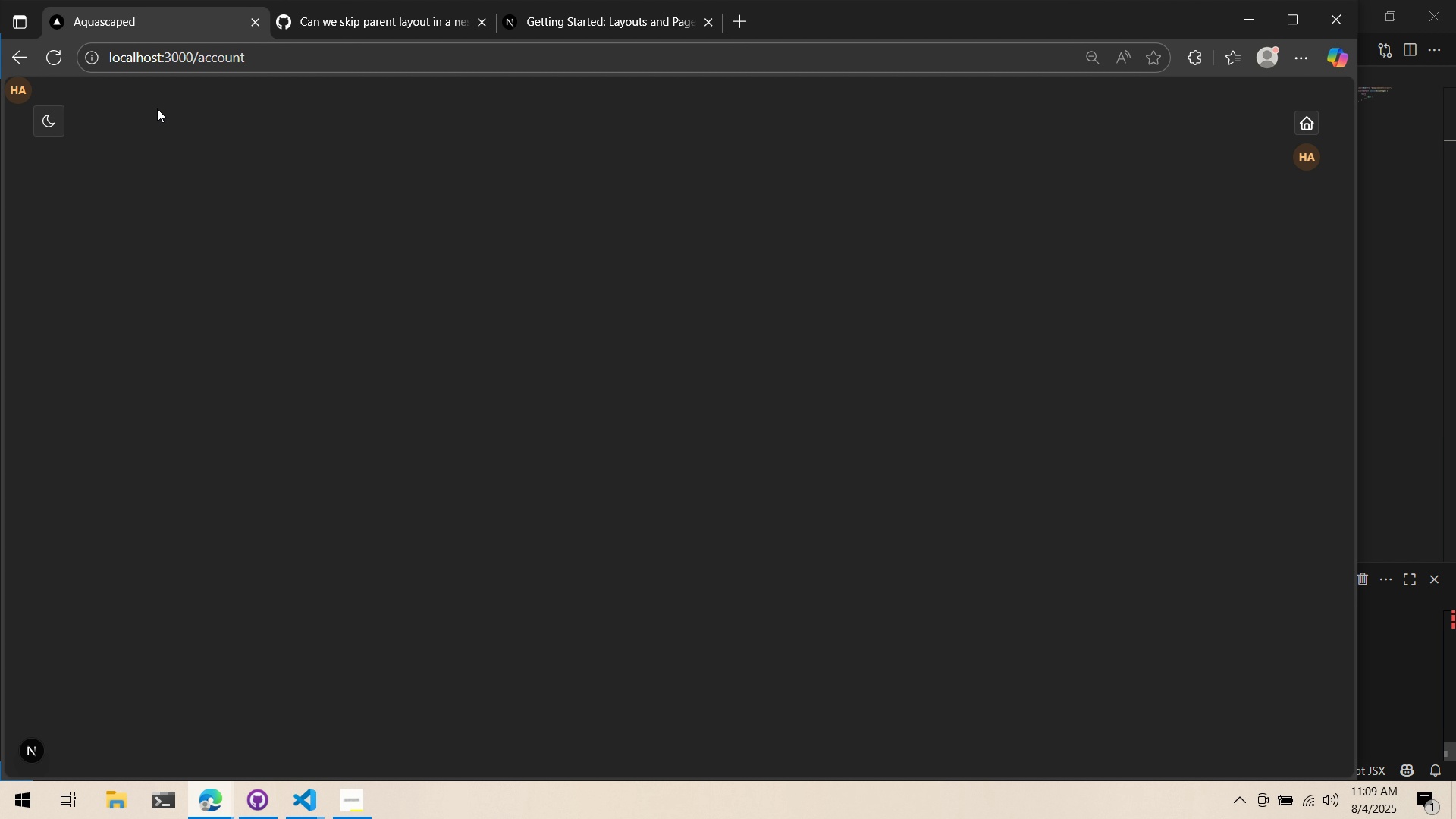 
key(Alt+AltLeft)
 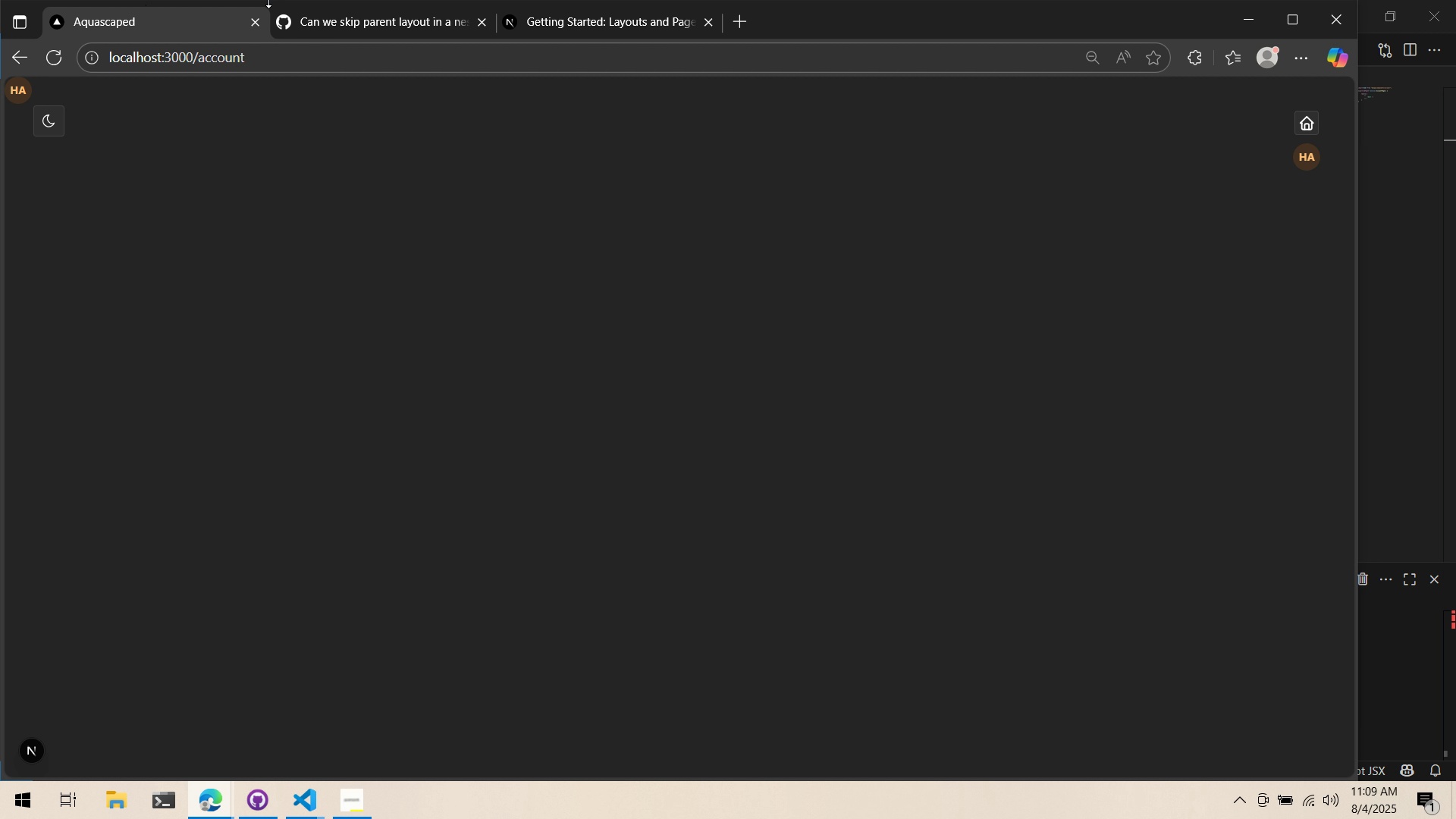 
key(Alt+Tab)
 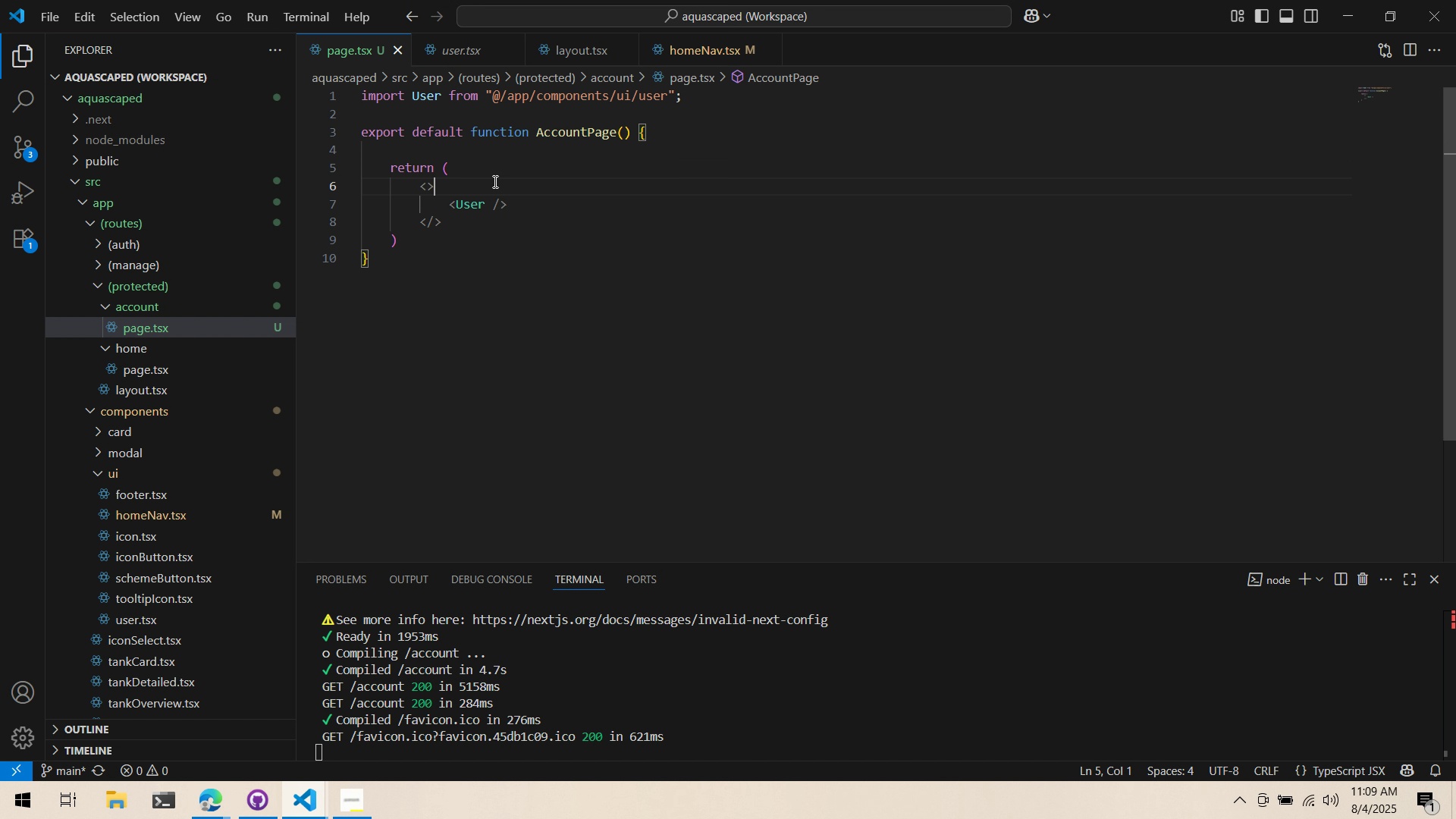 
double_click([407, 197])
 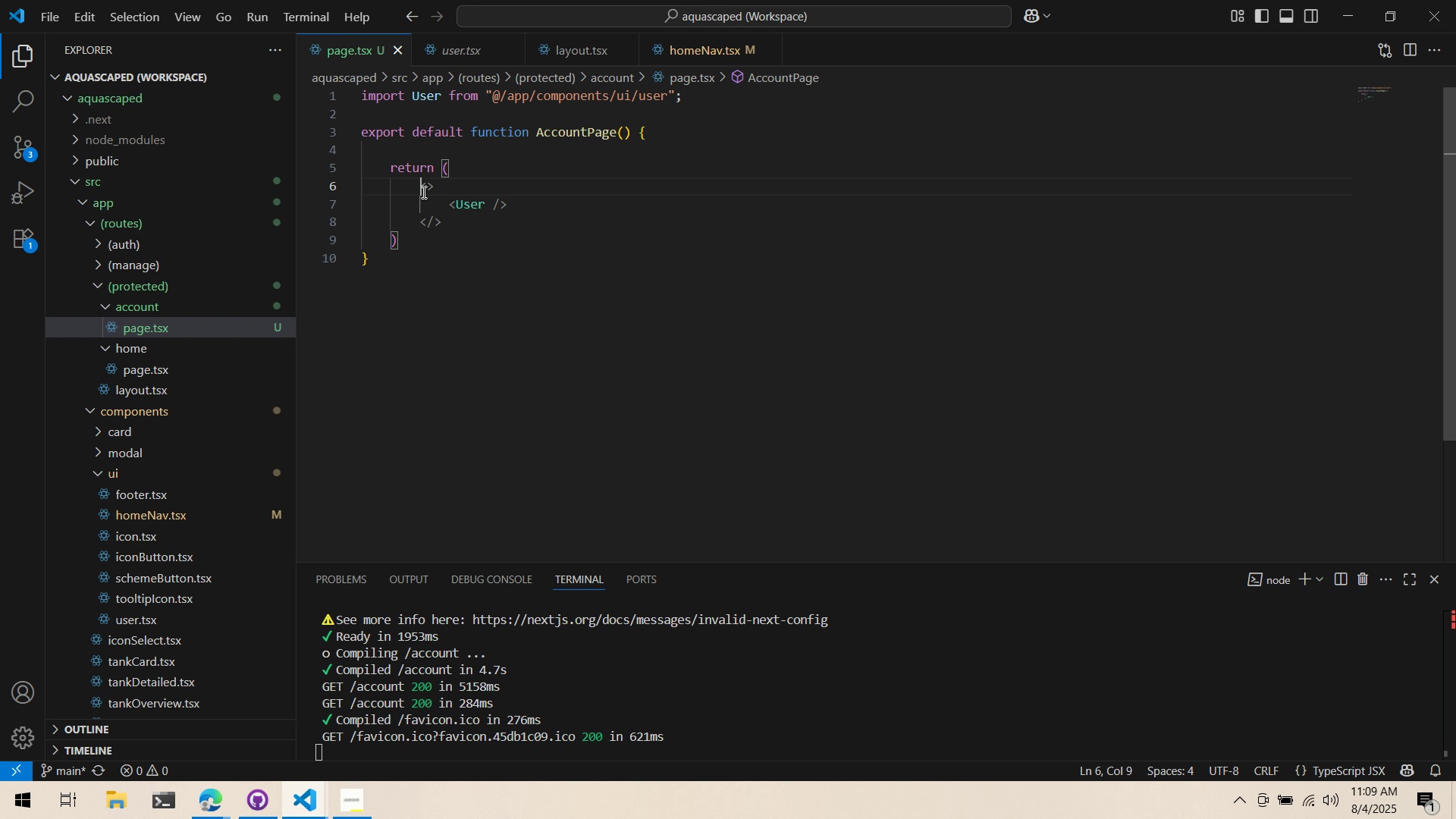 
triple_click([422, 192])
 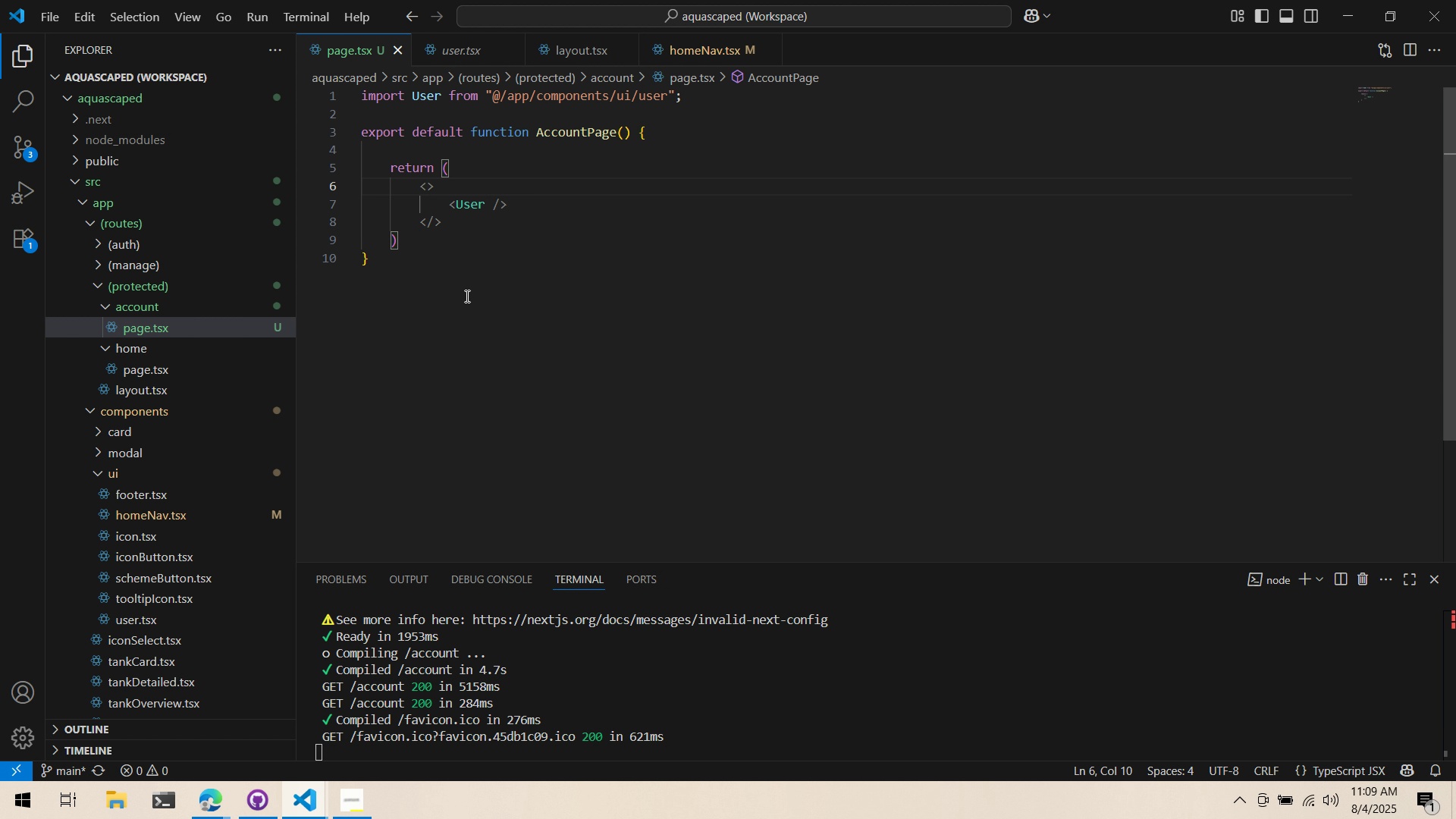 
left_click([462, 190])
 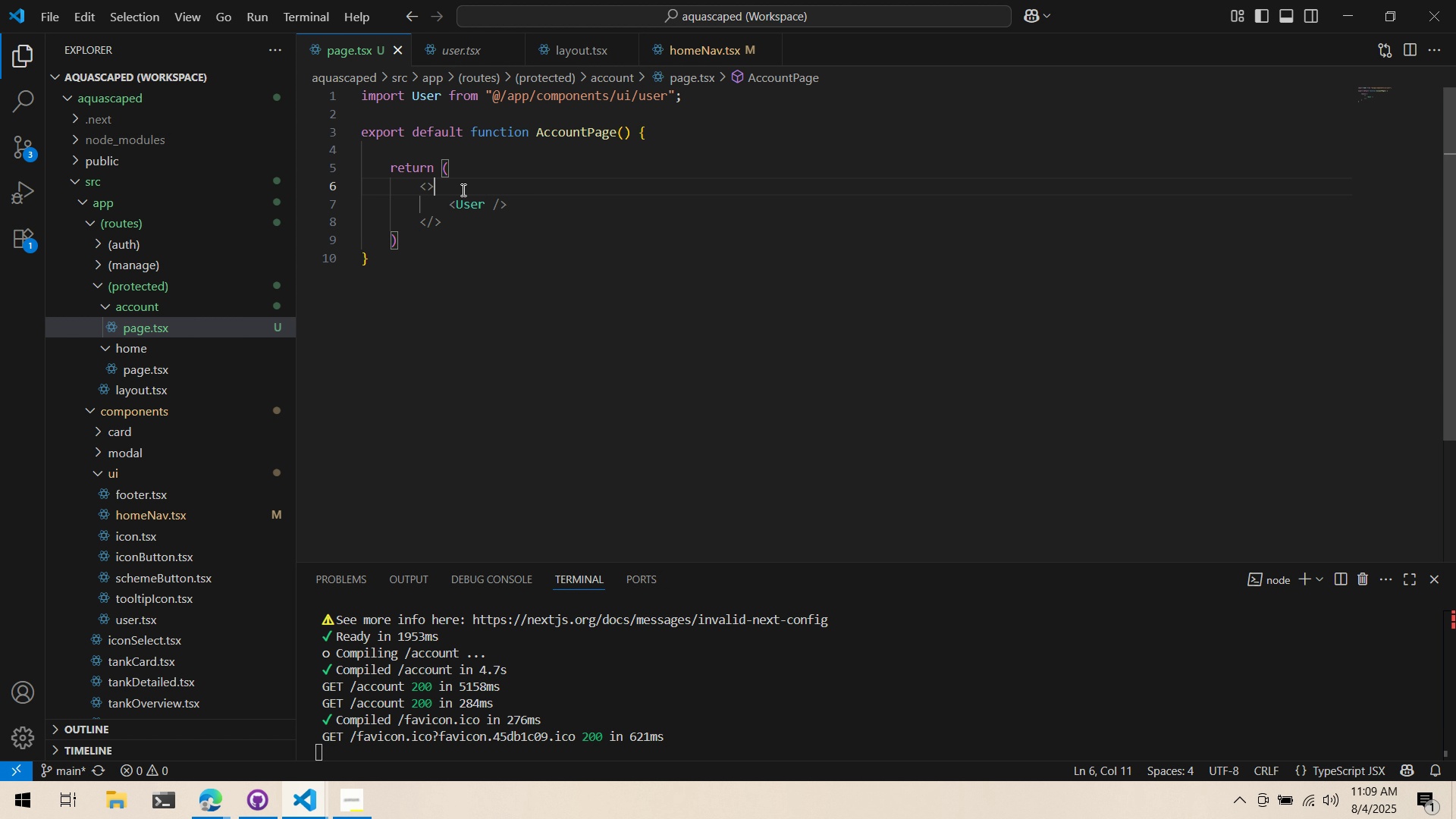 
key(Enter)
 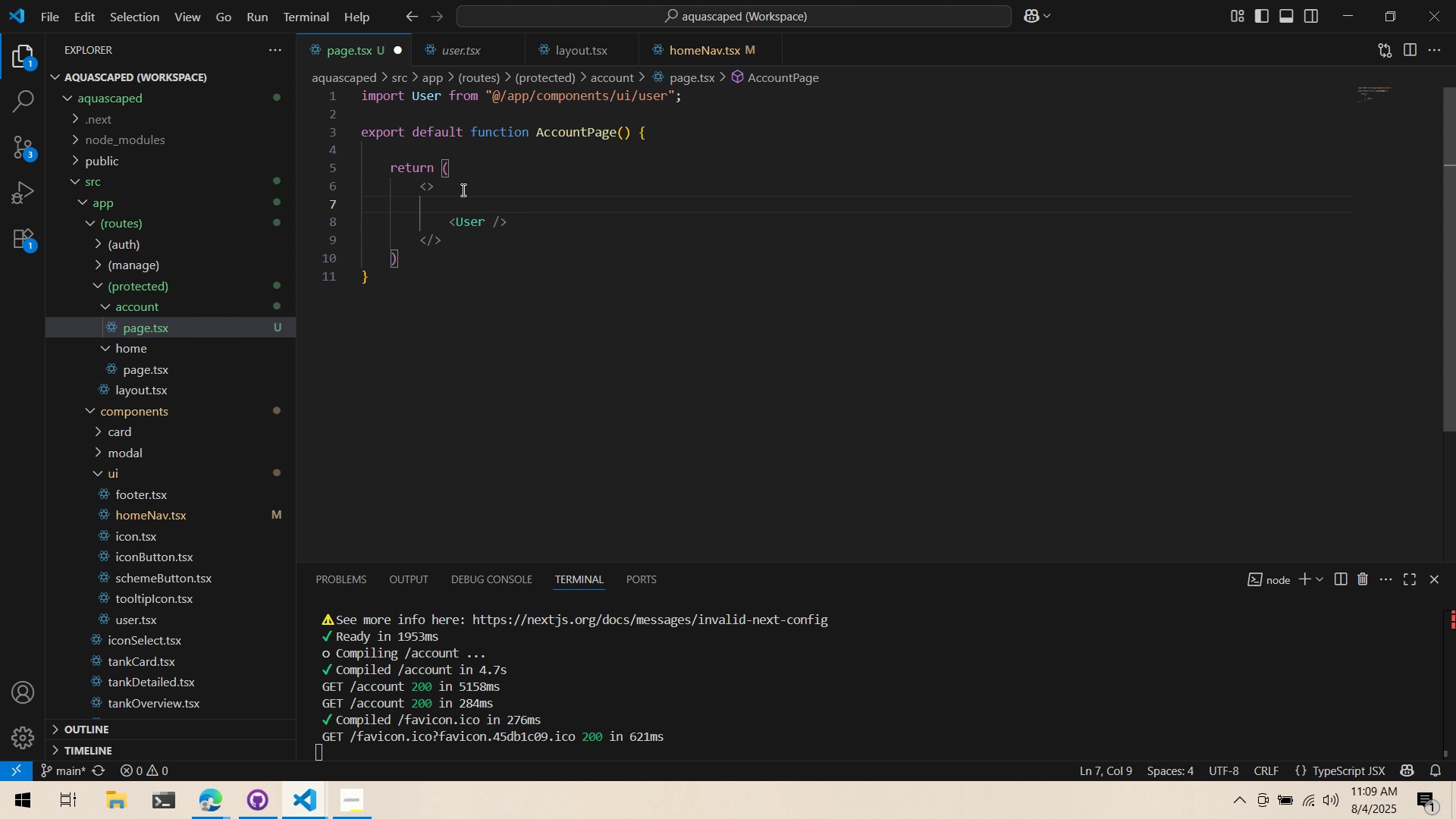 
key(Tab)
type(<Card)
 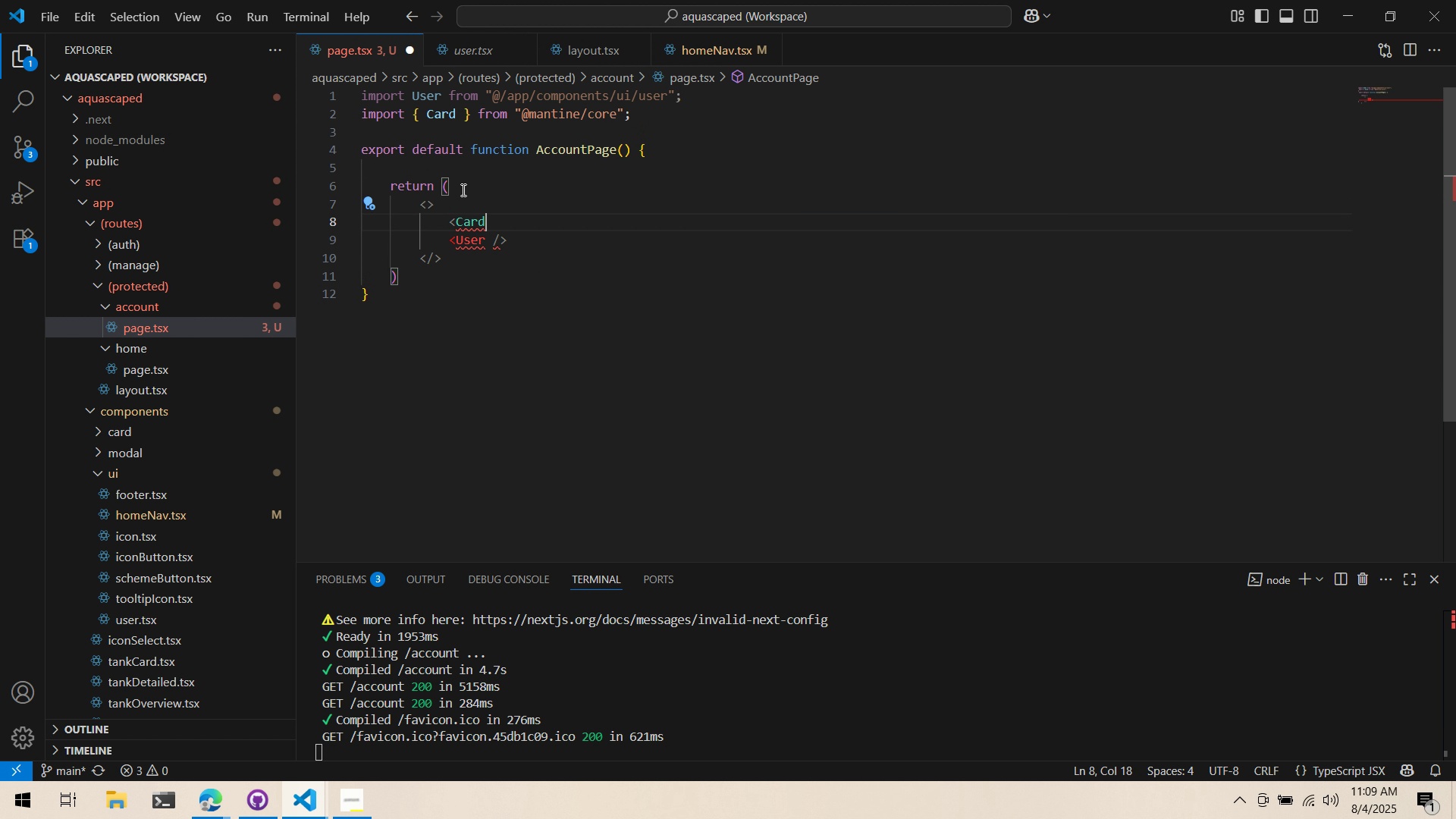 
 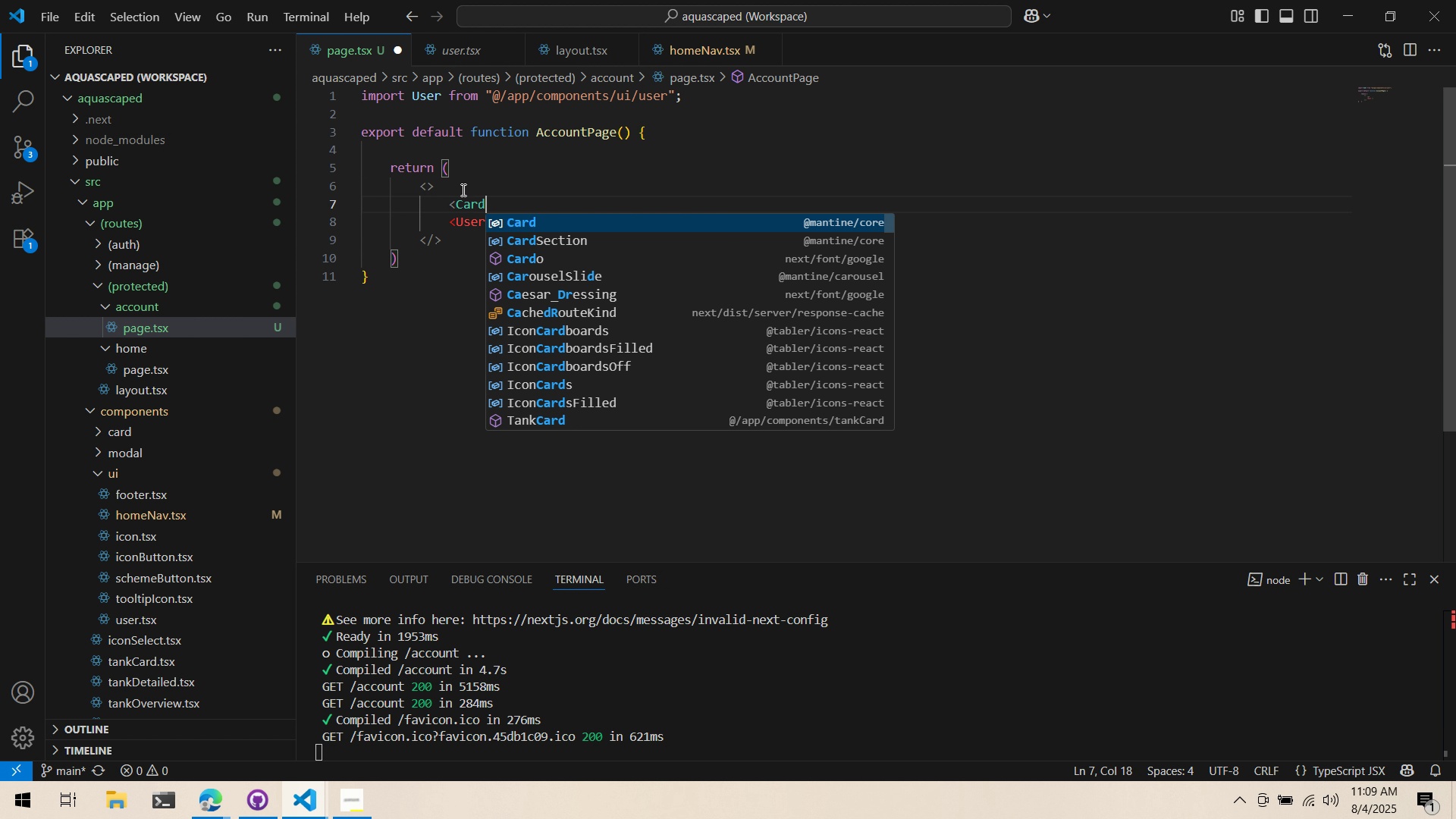 
key(Enter)
 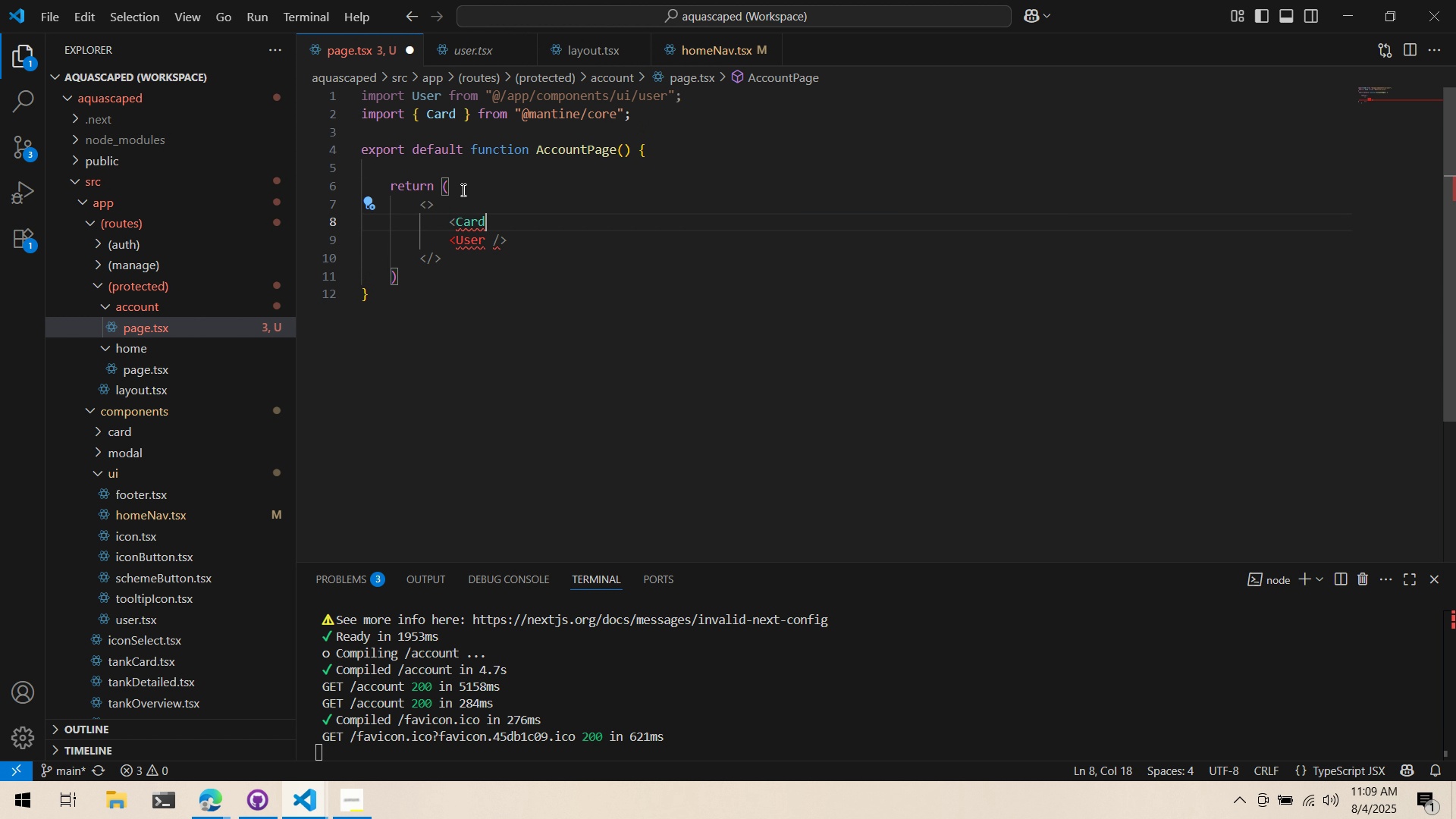 
key(Shift+Period)
 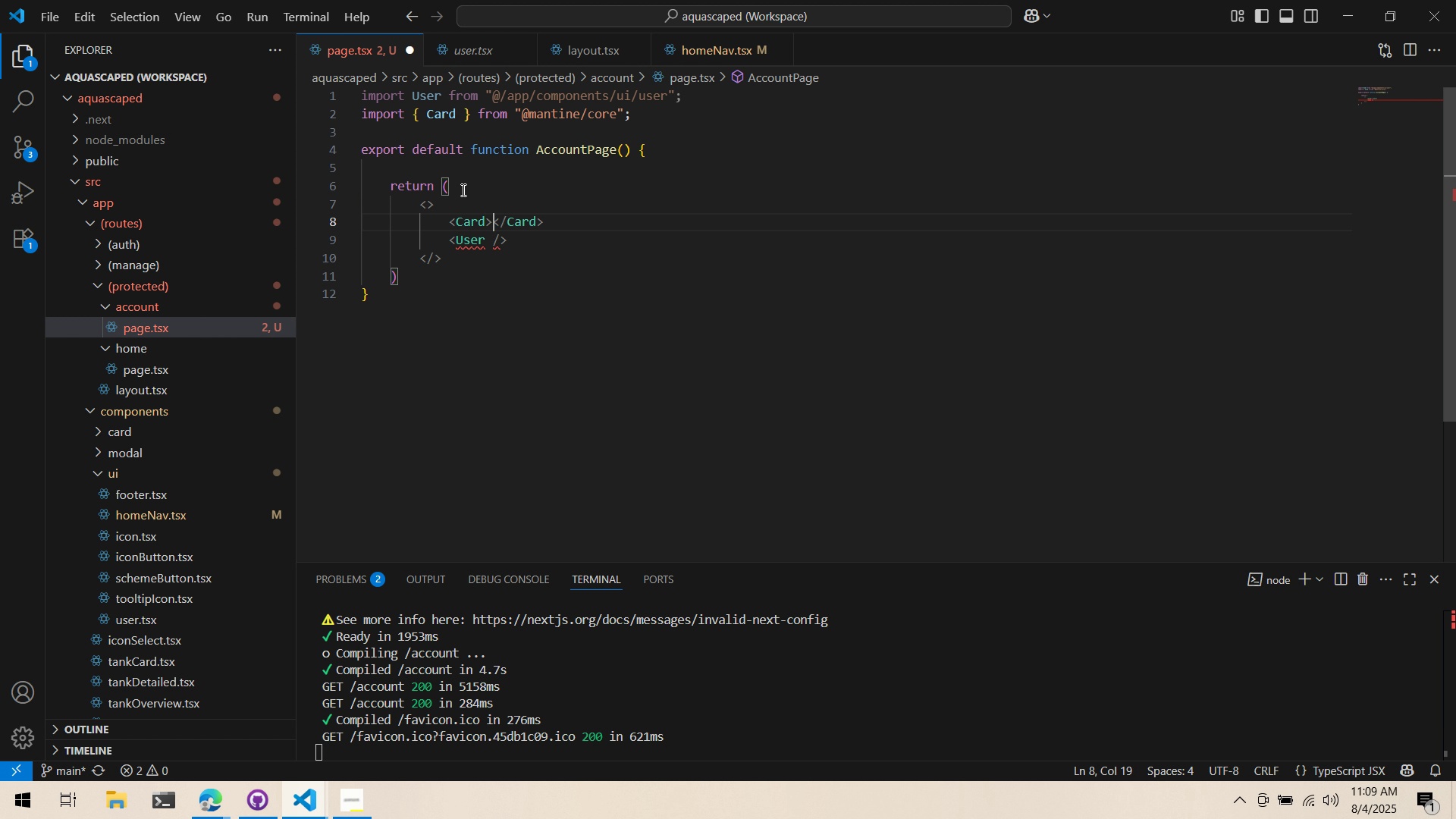 
key(Enter)
 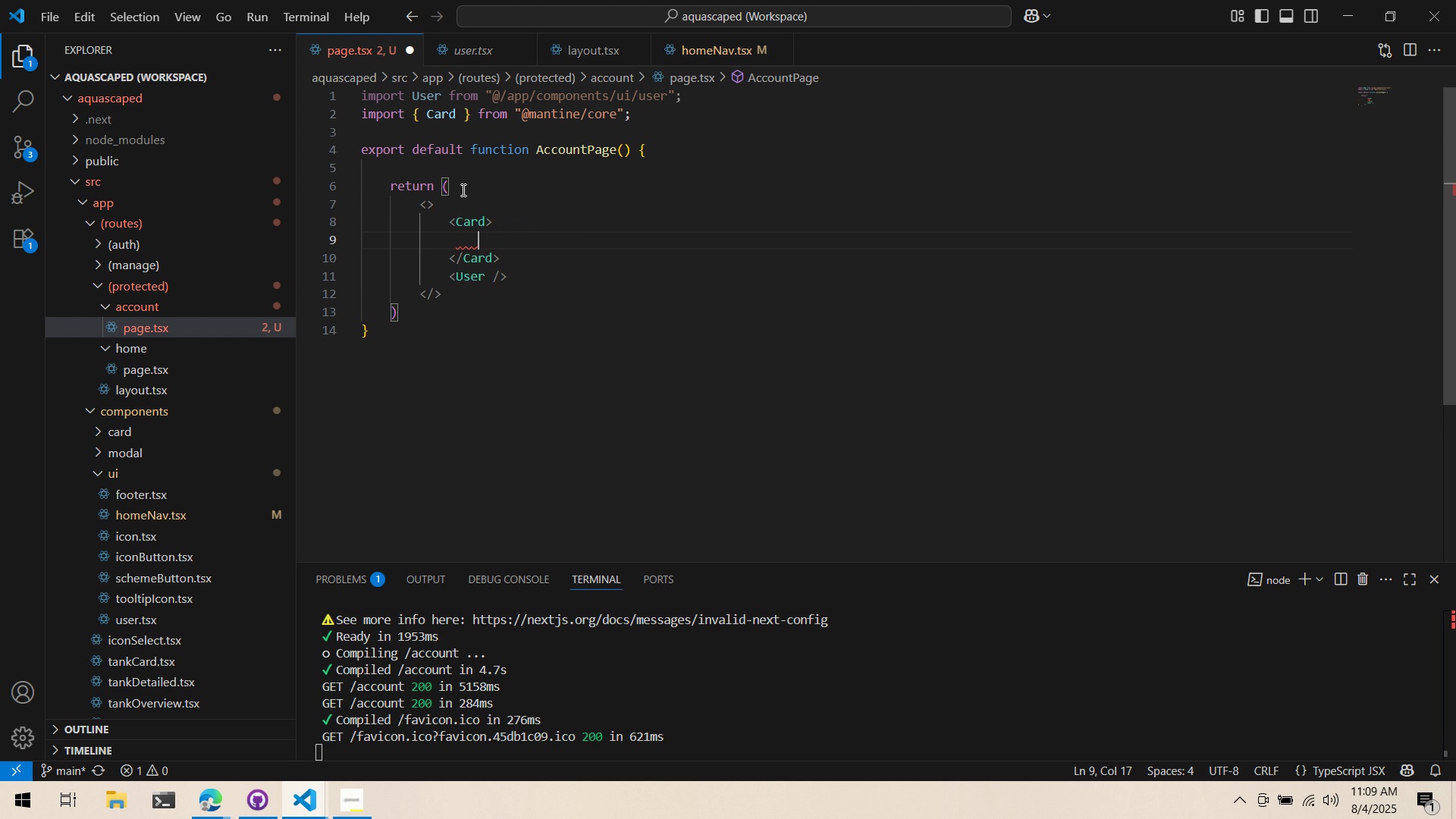 
key(ArrowUp)
 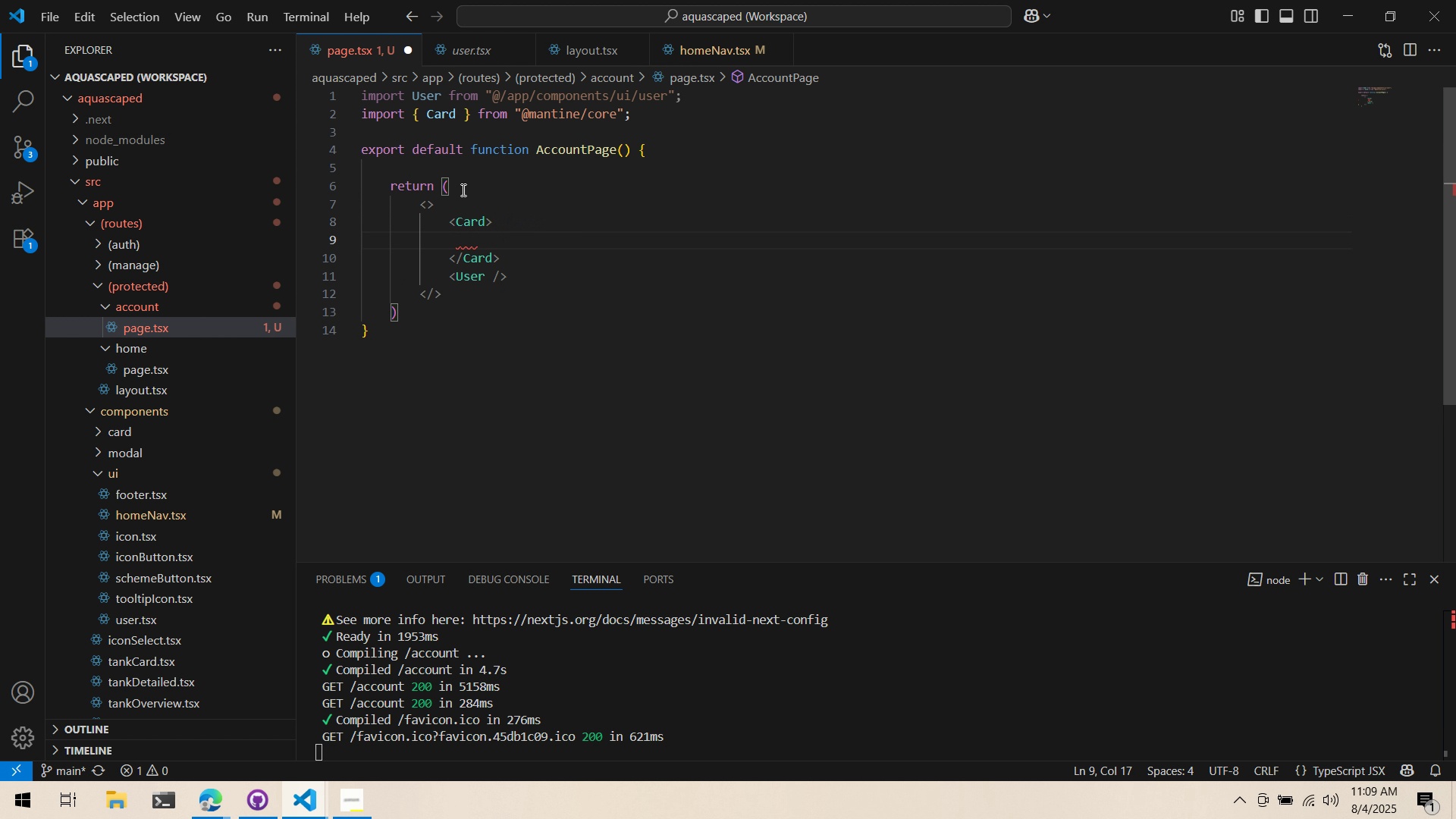 
key(ArrowDown)
 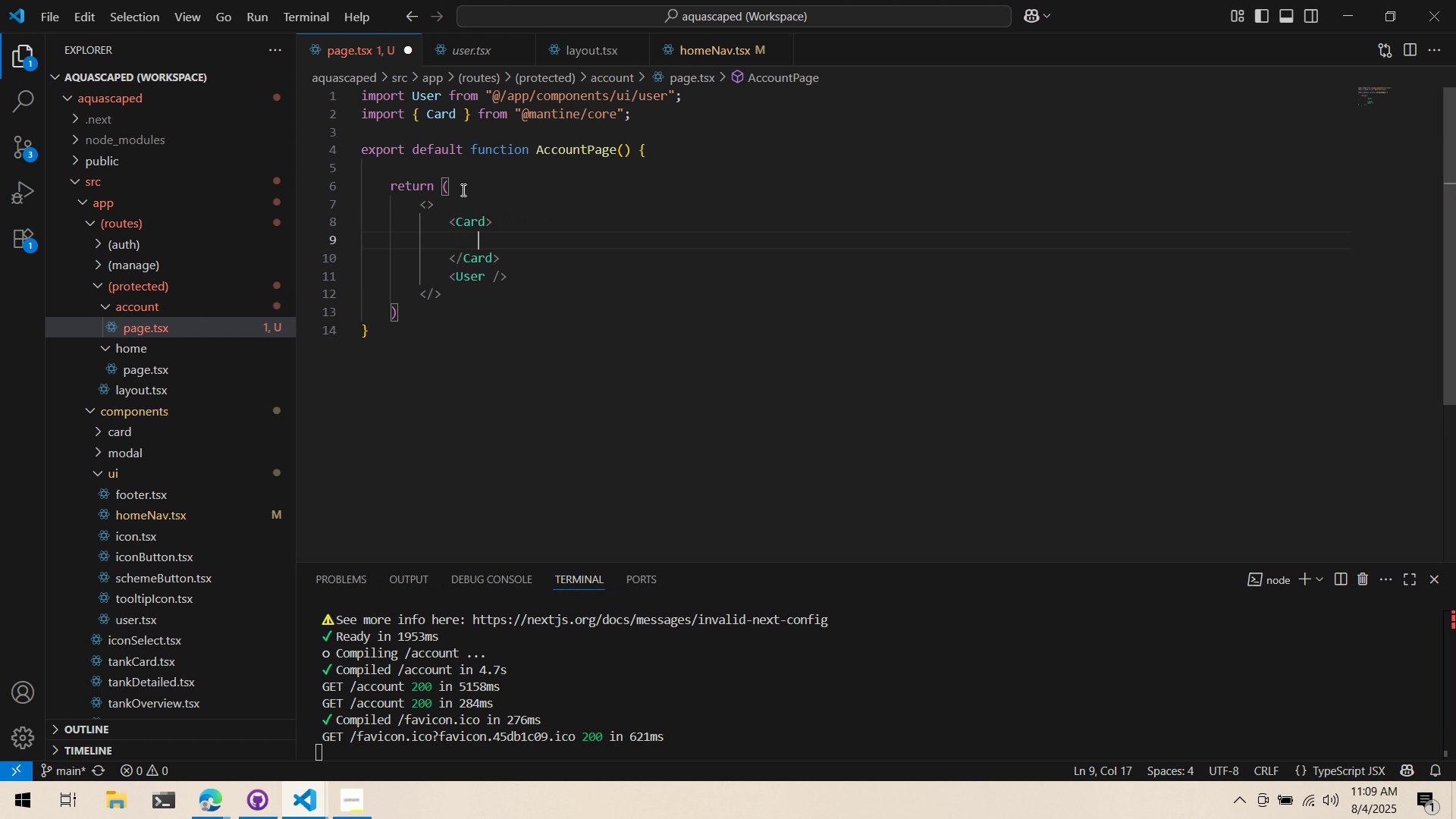 
key(ArrowUp)
 